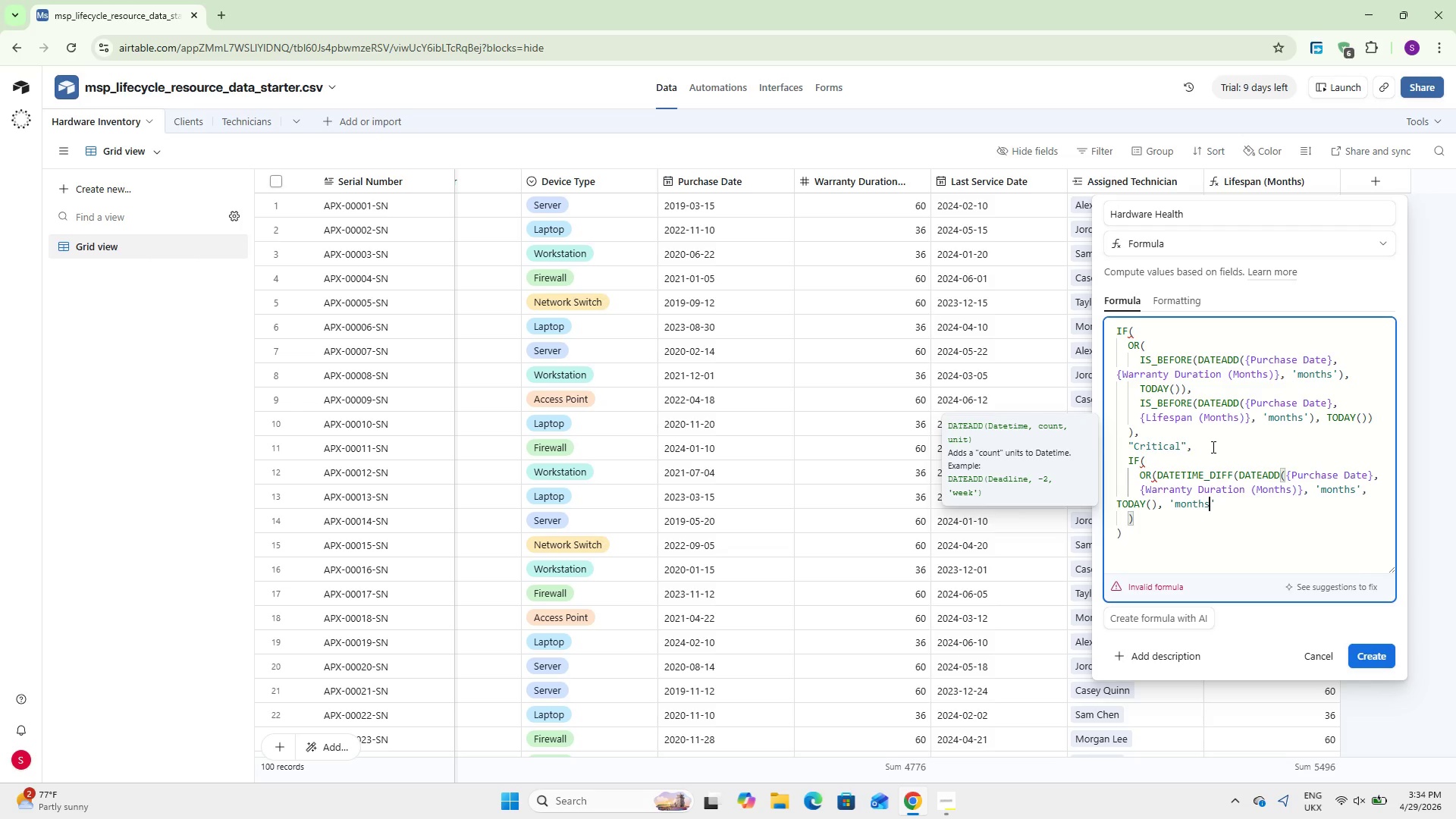 
key(ArrowRight)
 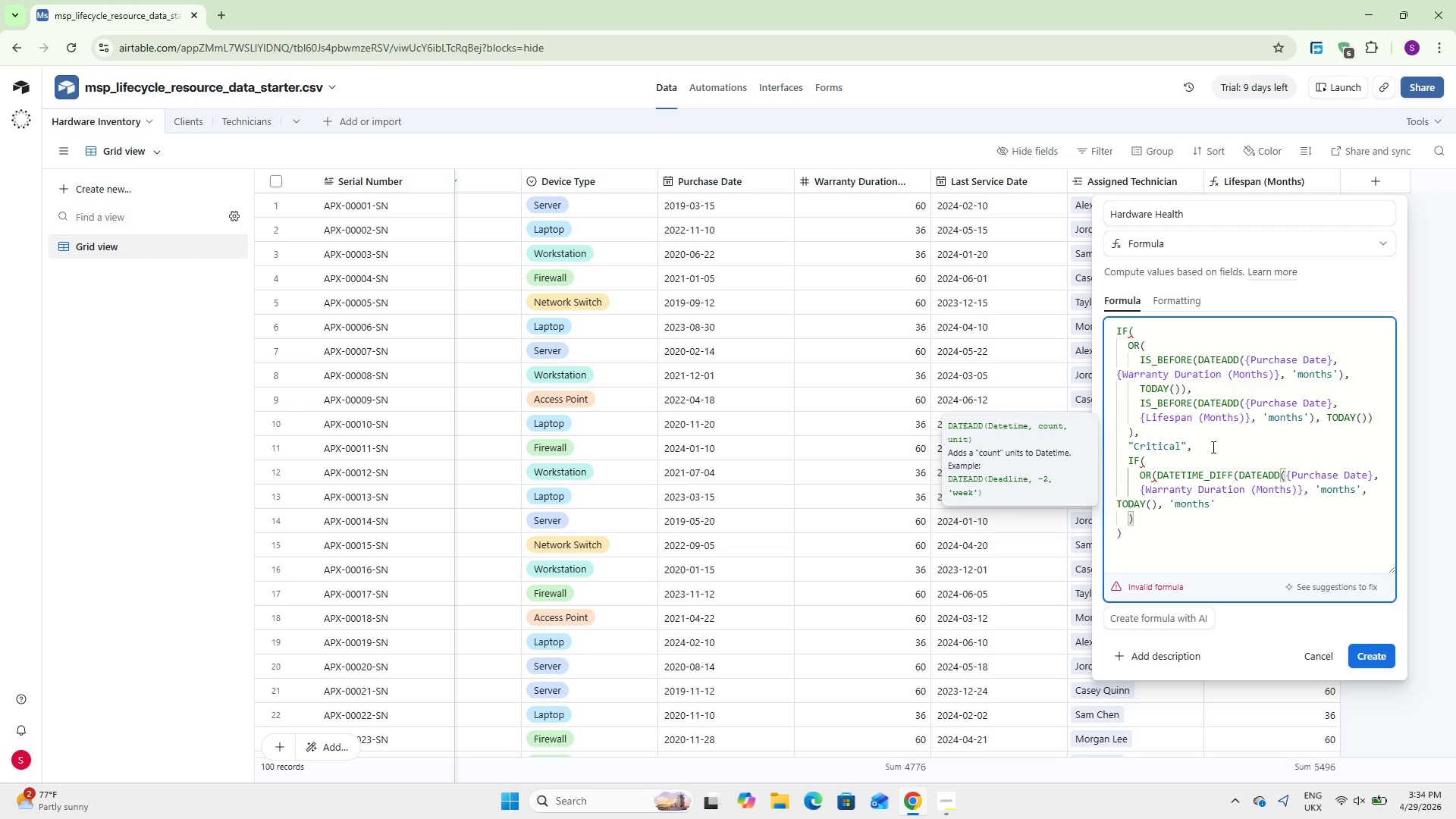 
type() <=6)
key(Backspace)
type( 6))
 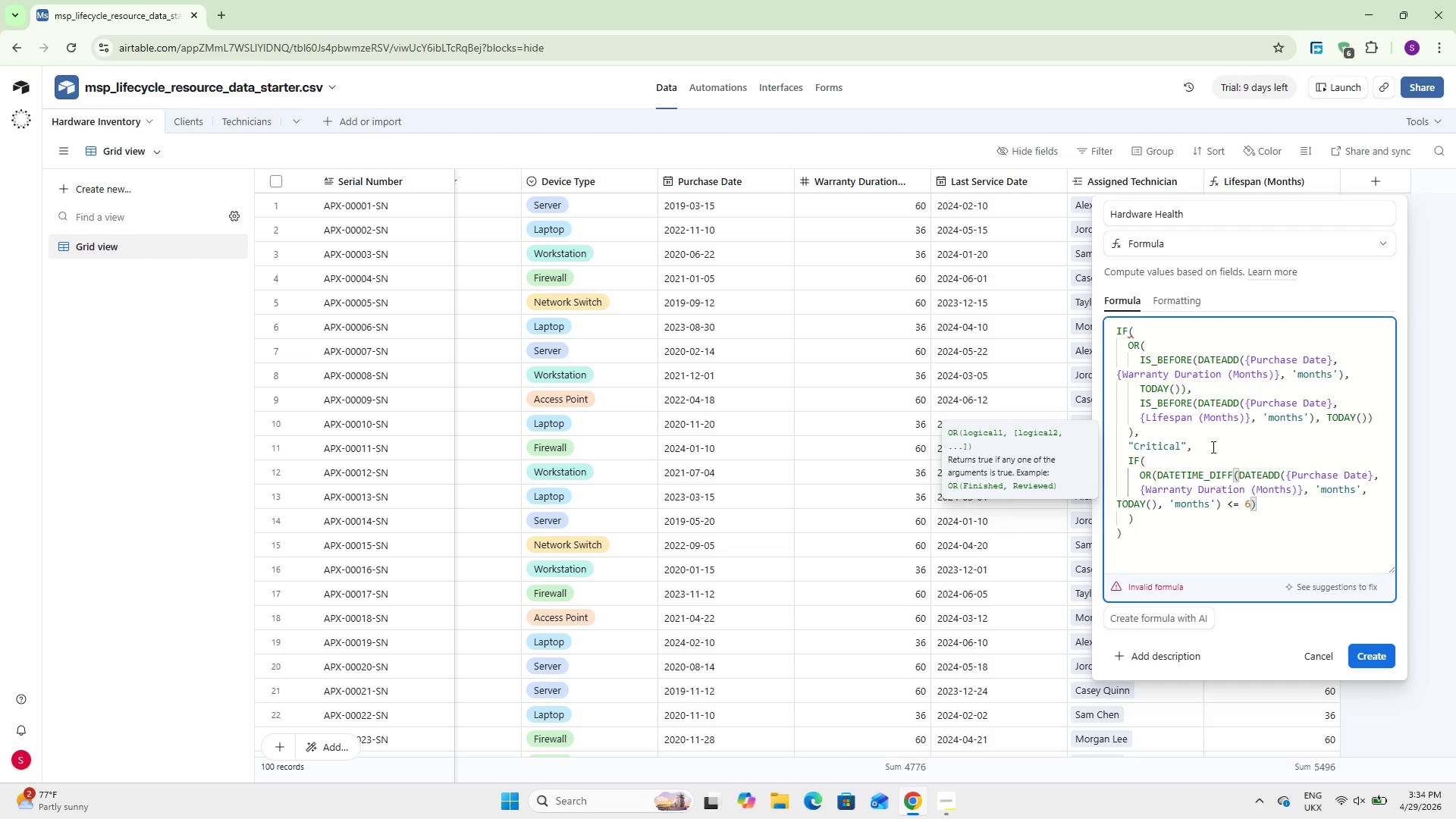 
key(Comma)
 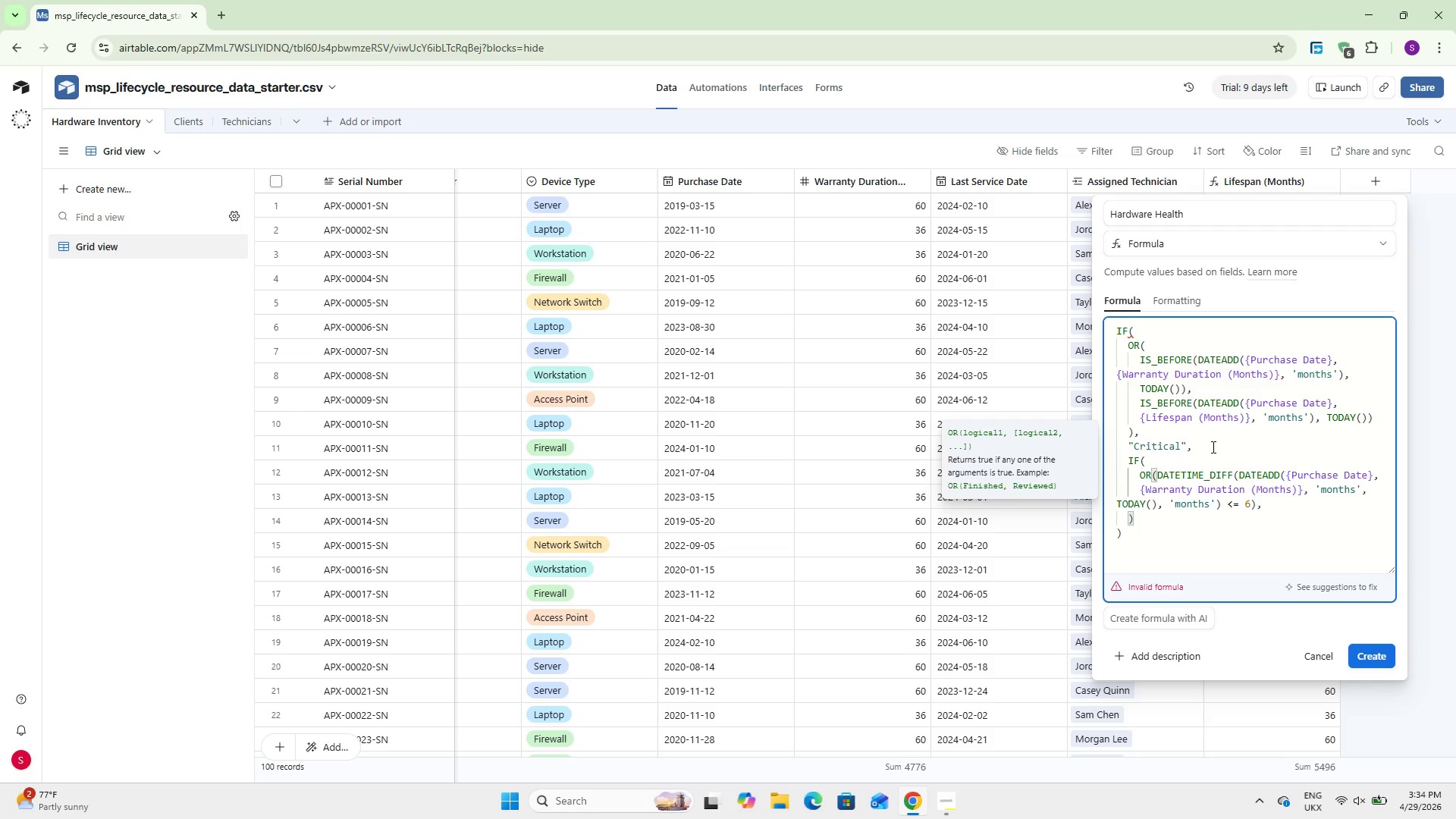 
wait(5.16)
 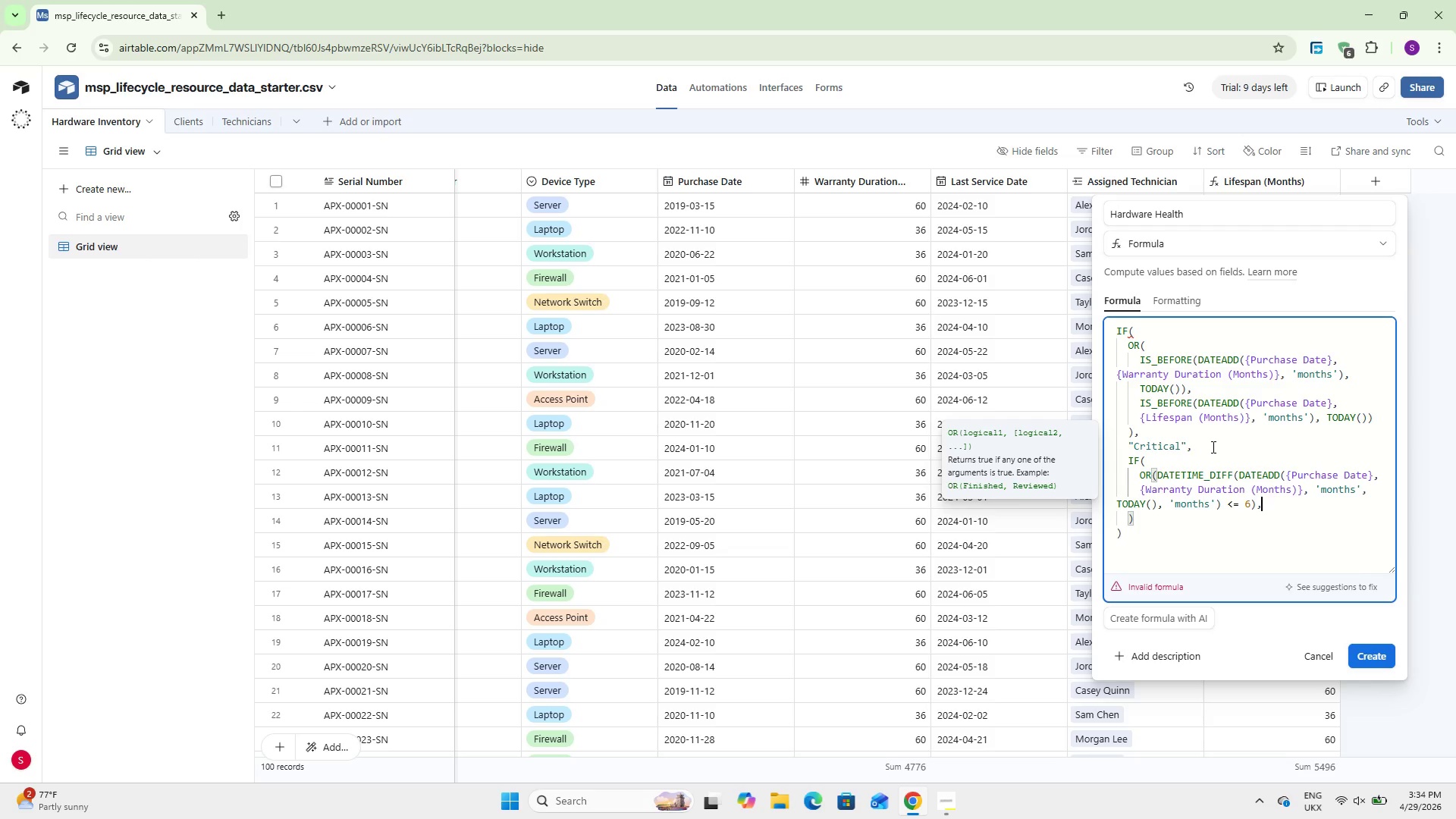 
key(Enter)
 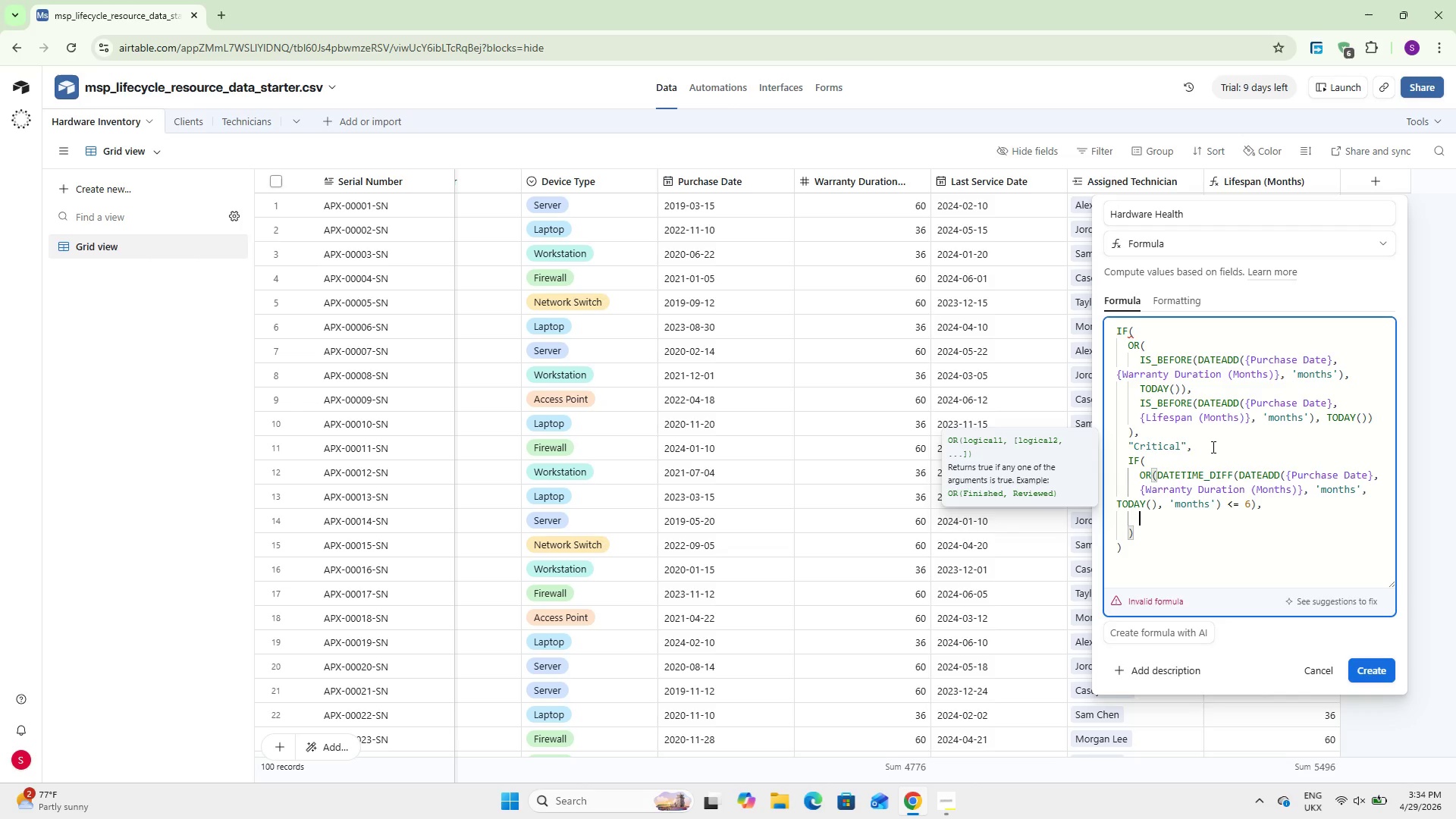 
wait(7.31)
 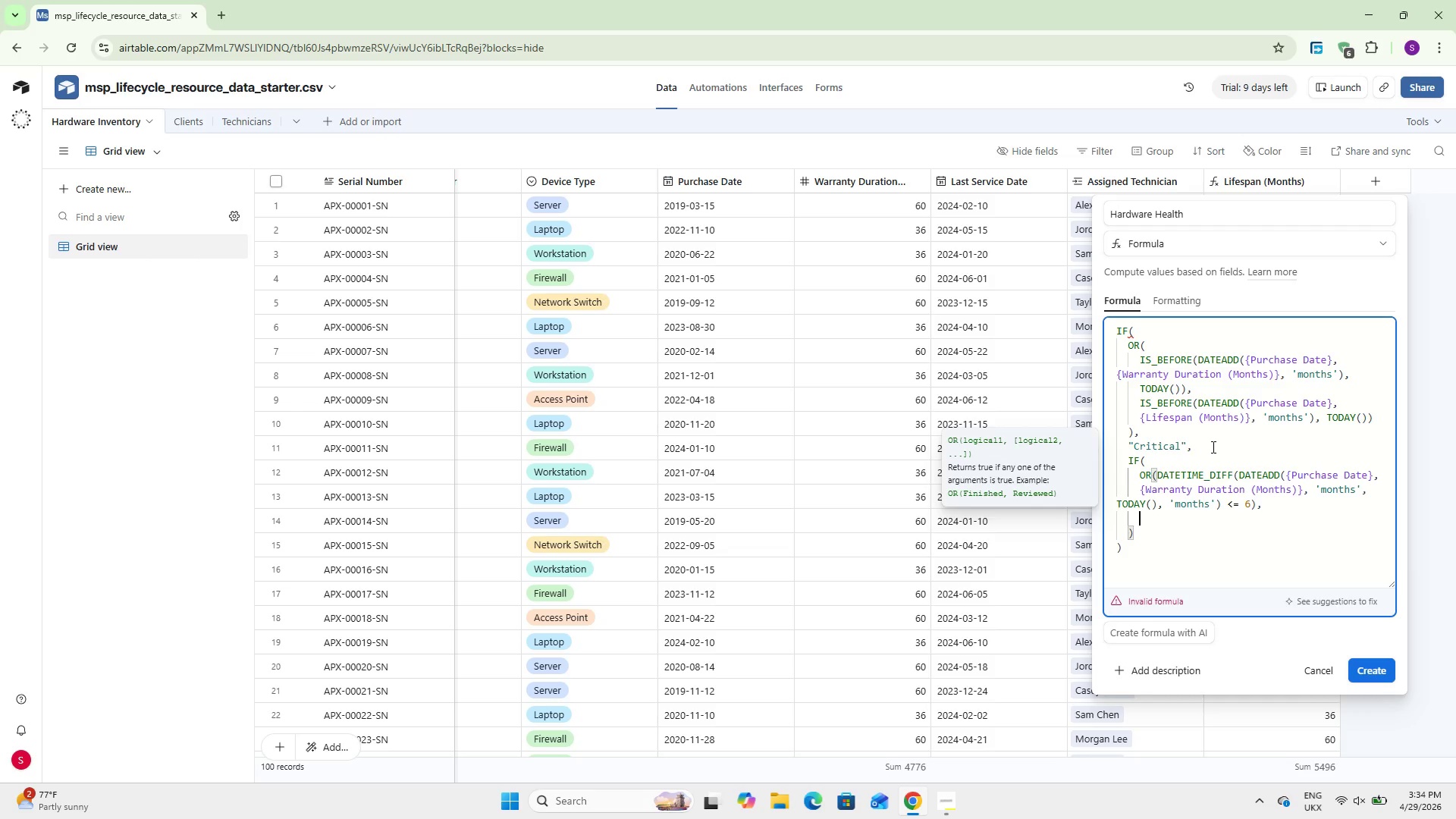 
type(@Replacemment)
key(Backspace)
key(Backspace)
key(Backspace)
key(Backspace)
key(Backspace)
type(ment Due)
 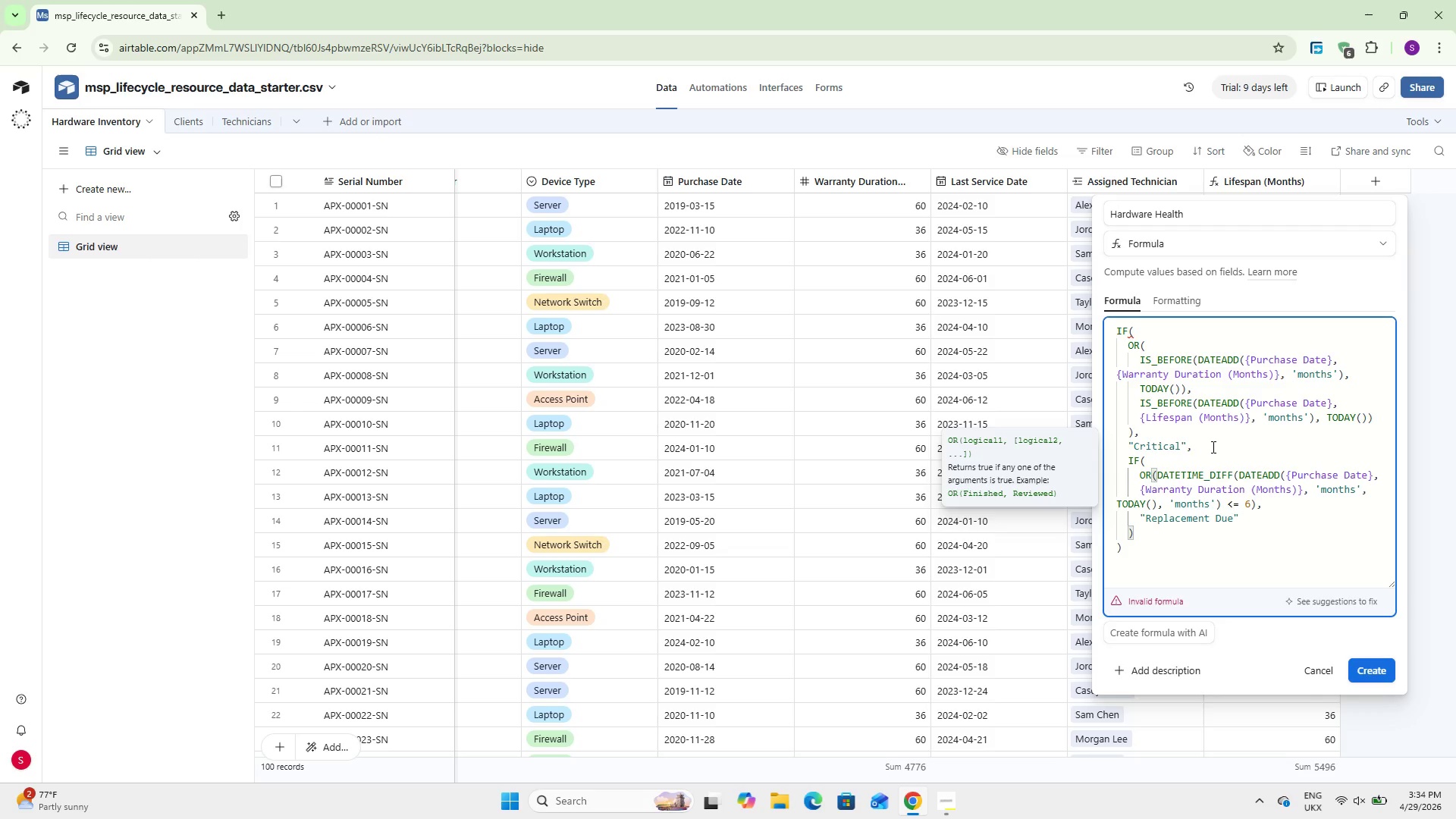 
key(ArrowRight)
 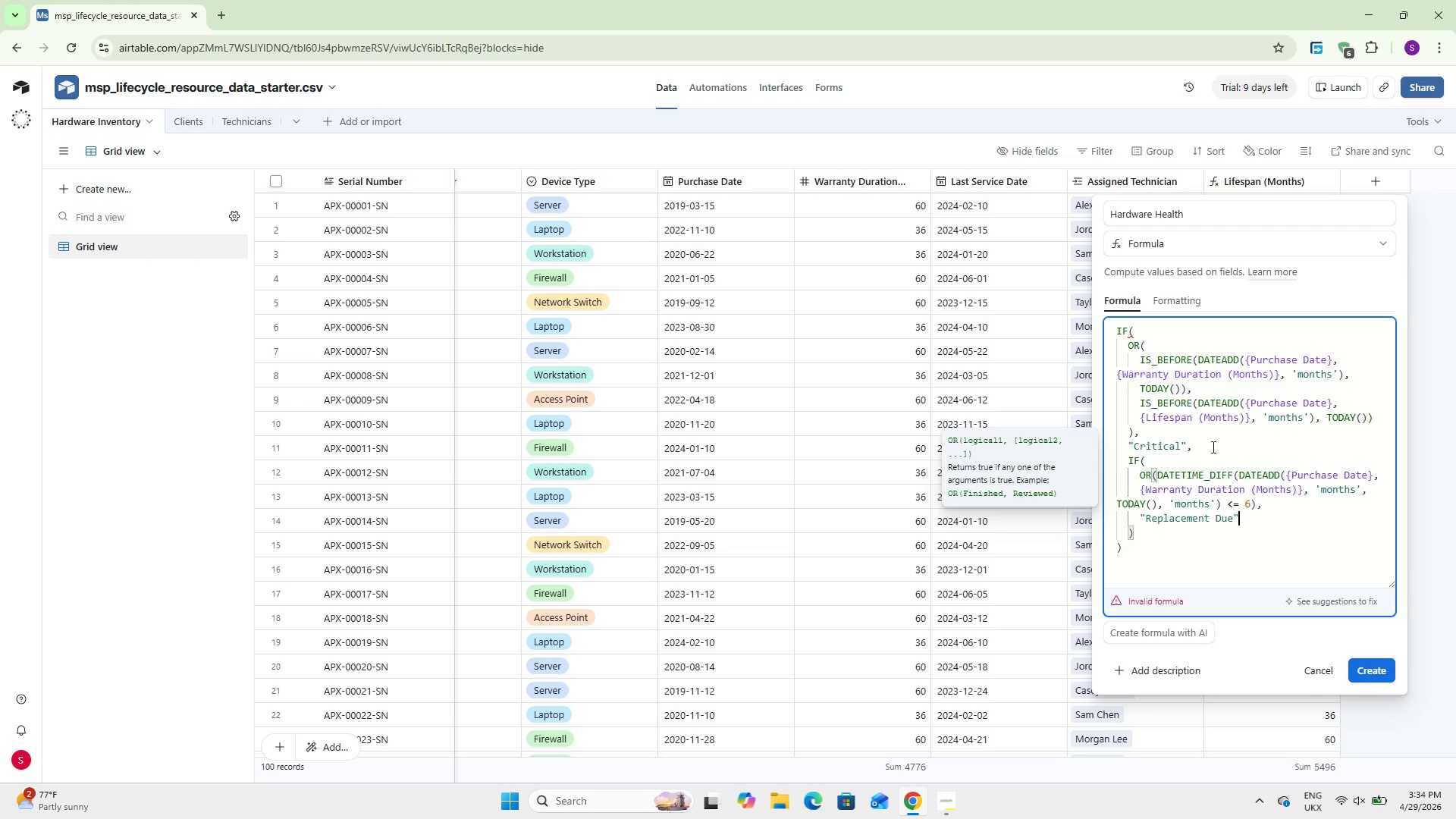 
key(Comma)
 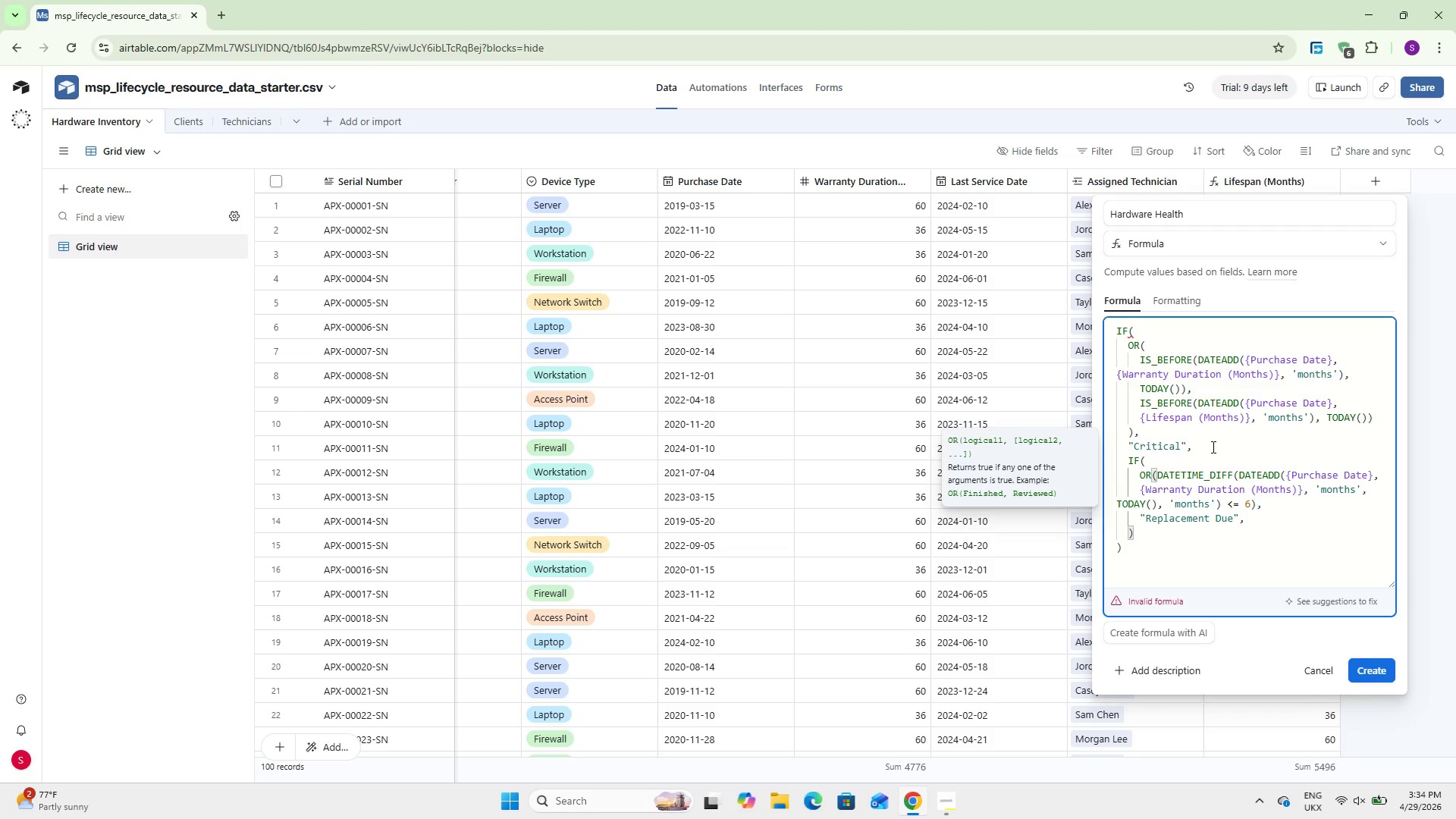 
key(Enter)
 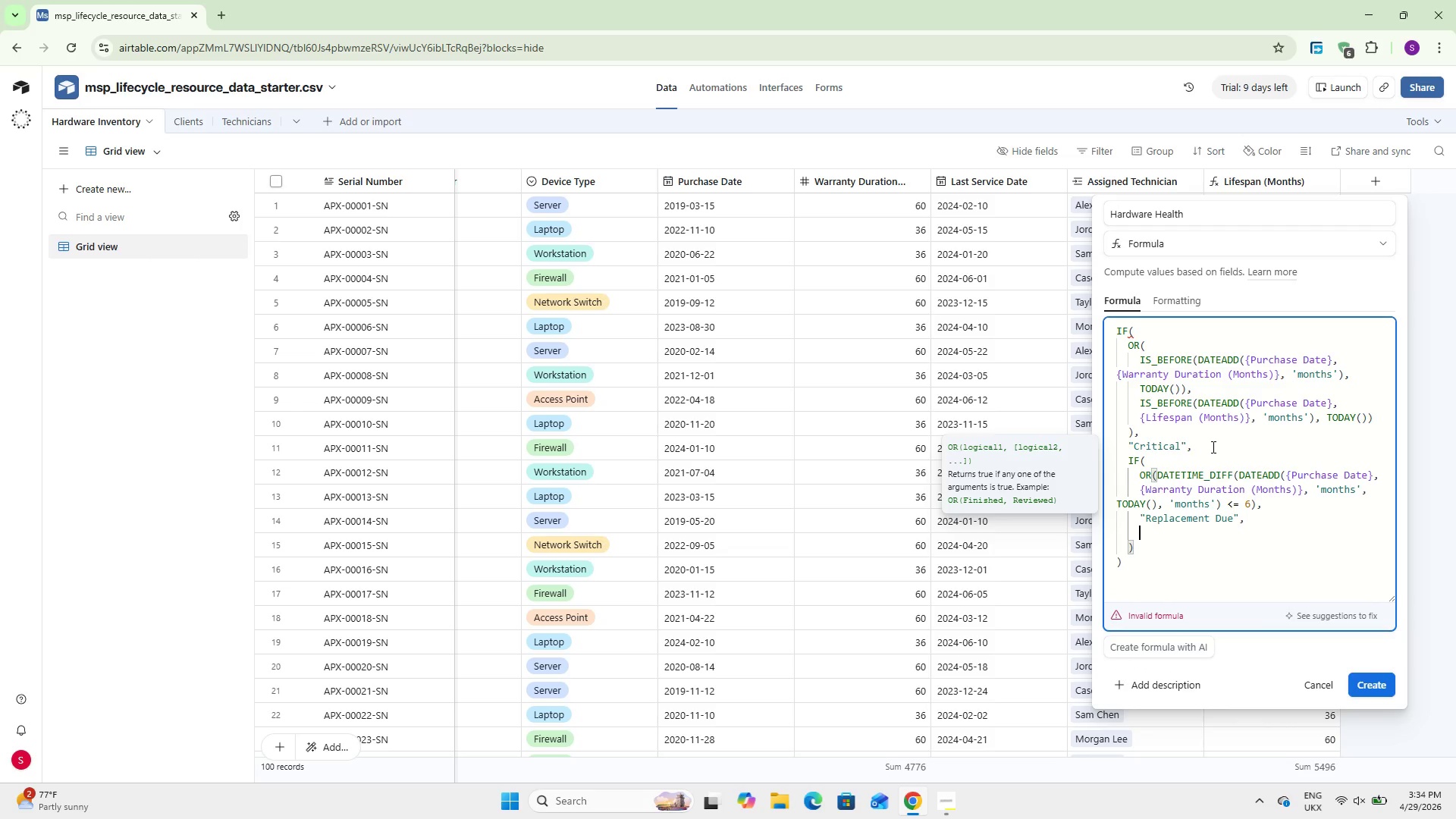 
wait(6.03)
 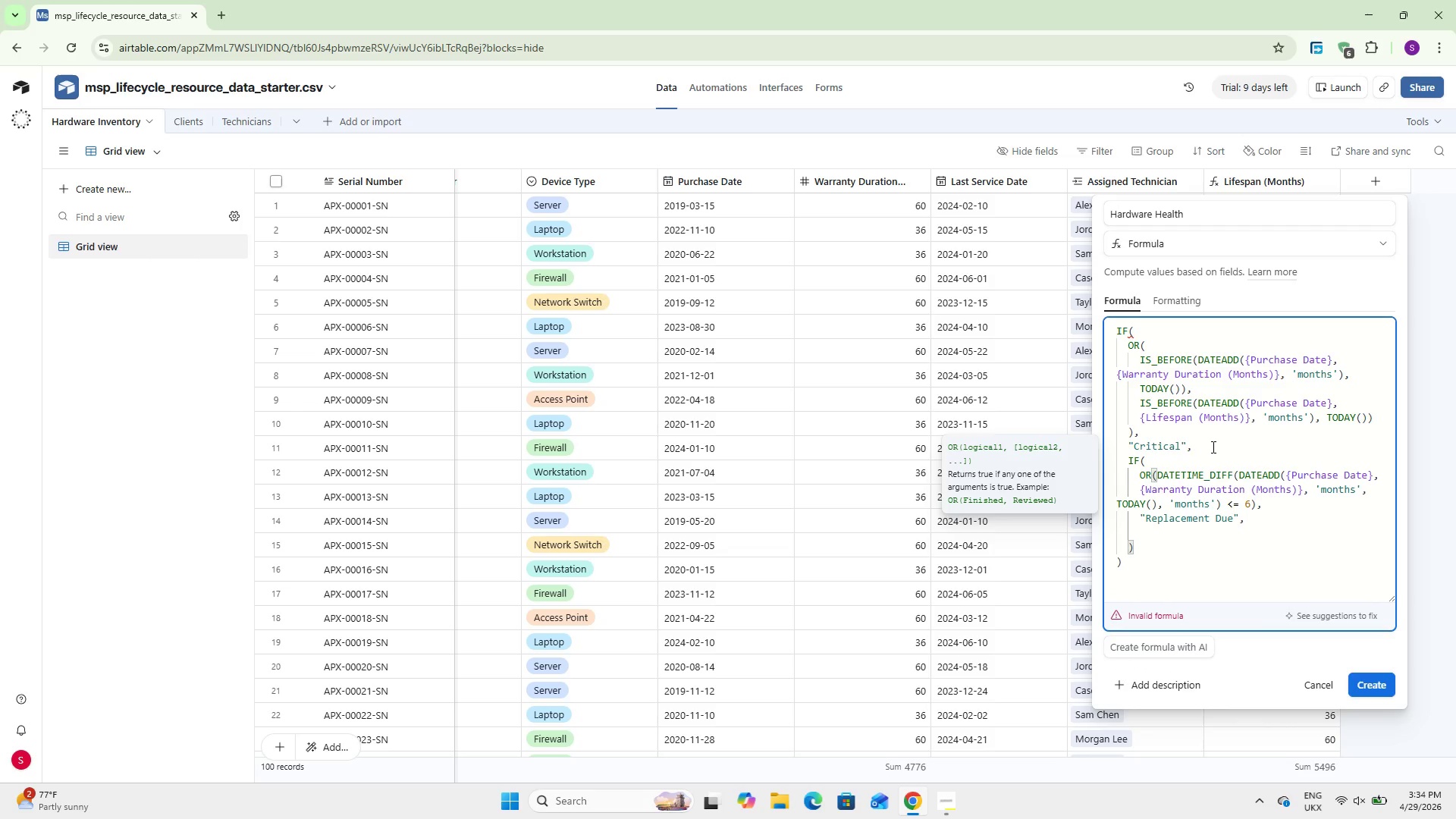 
type(IF()
 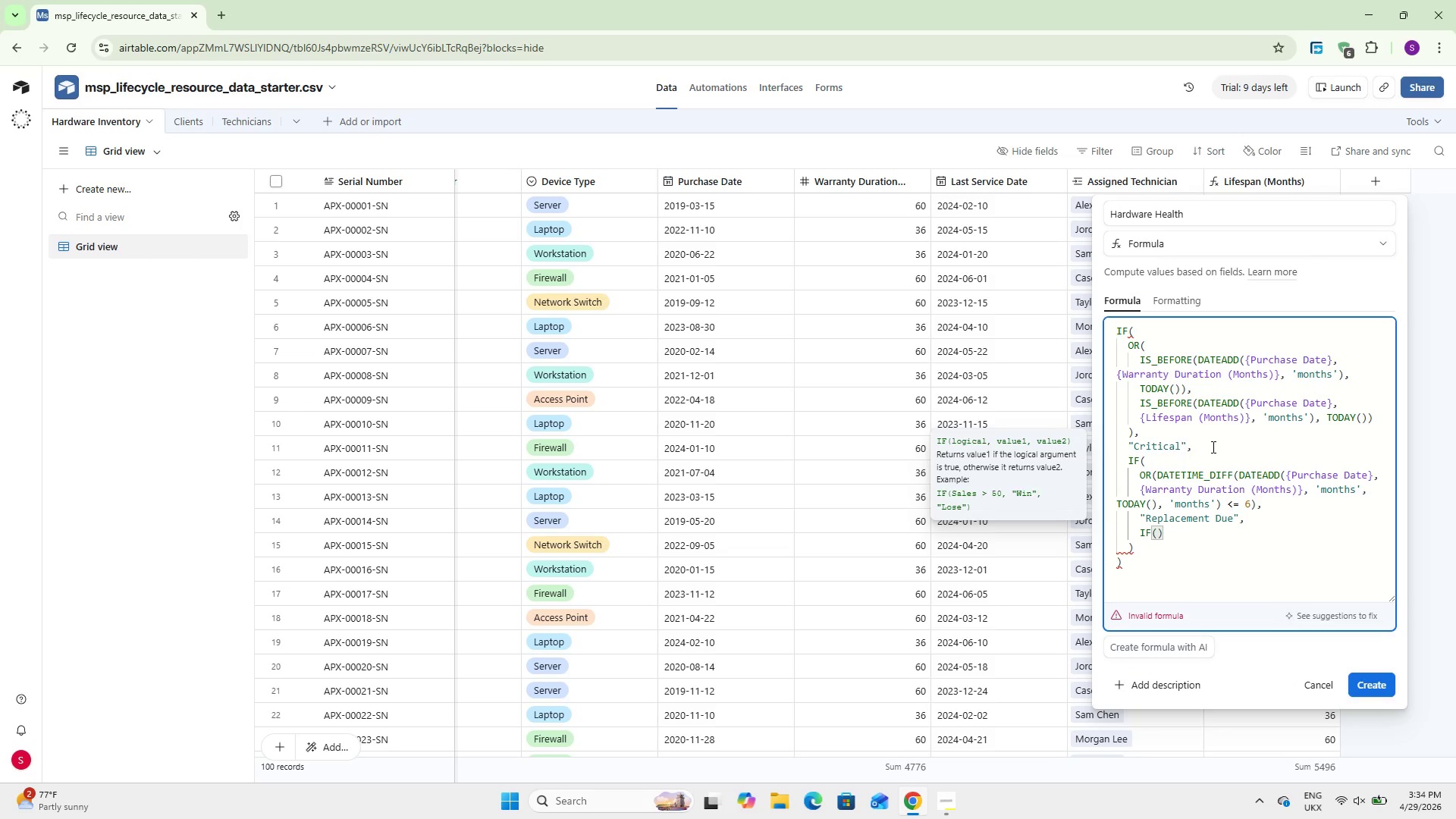 
key(Enter)
 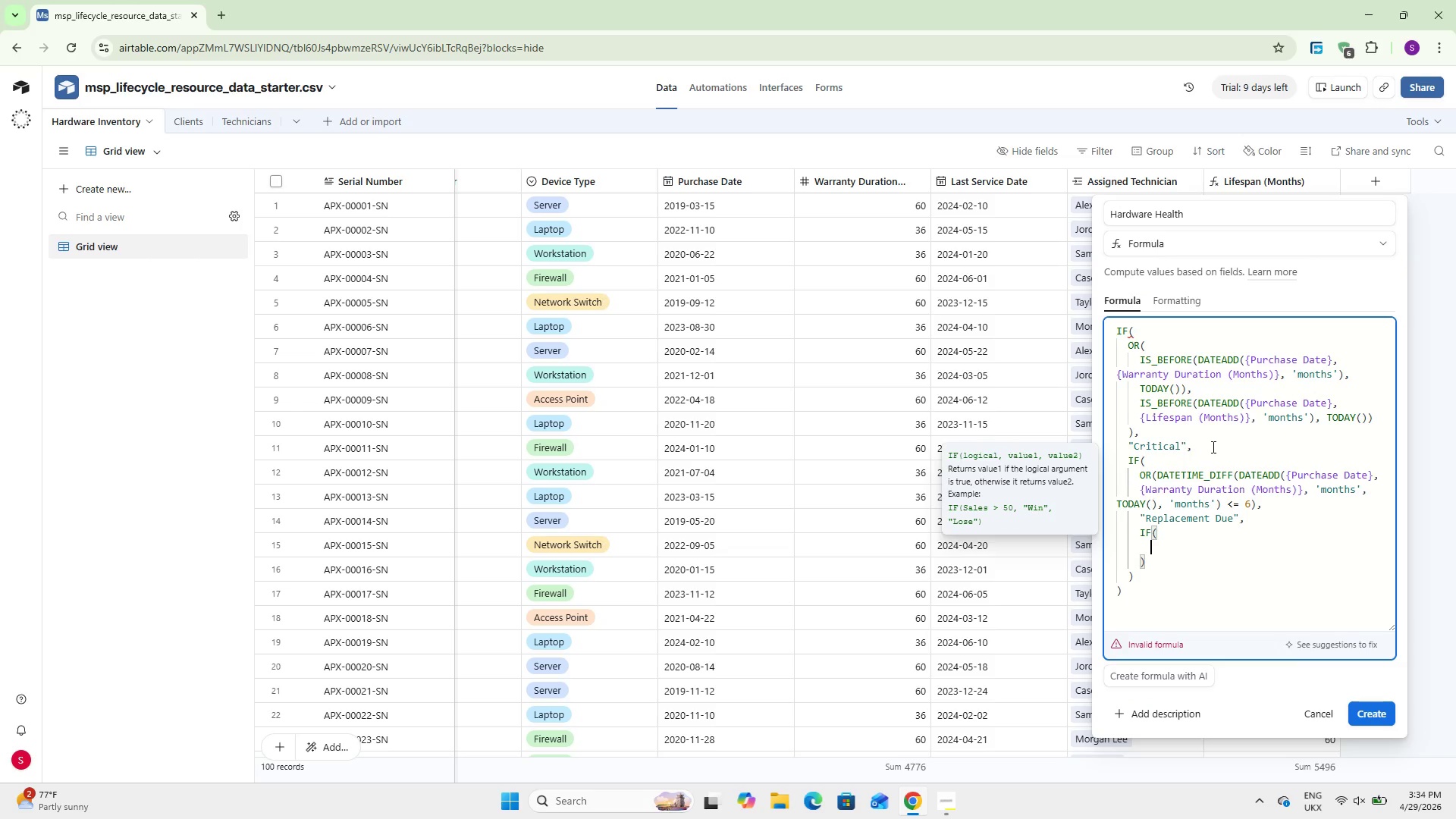 
type(DATETIME_)
 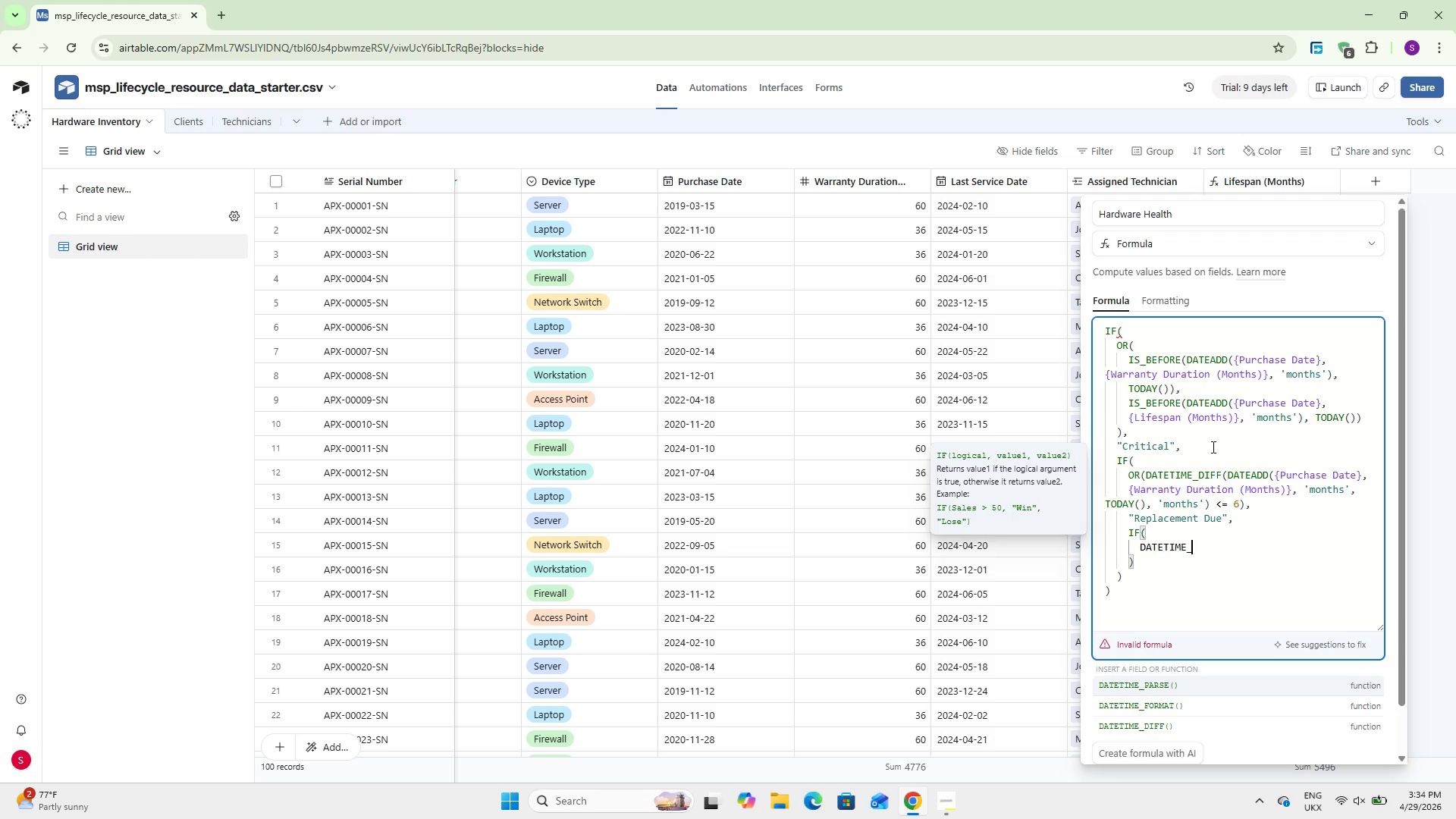 
key(ArrowDown)
 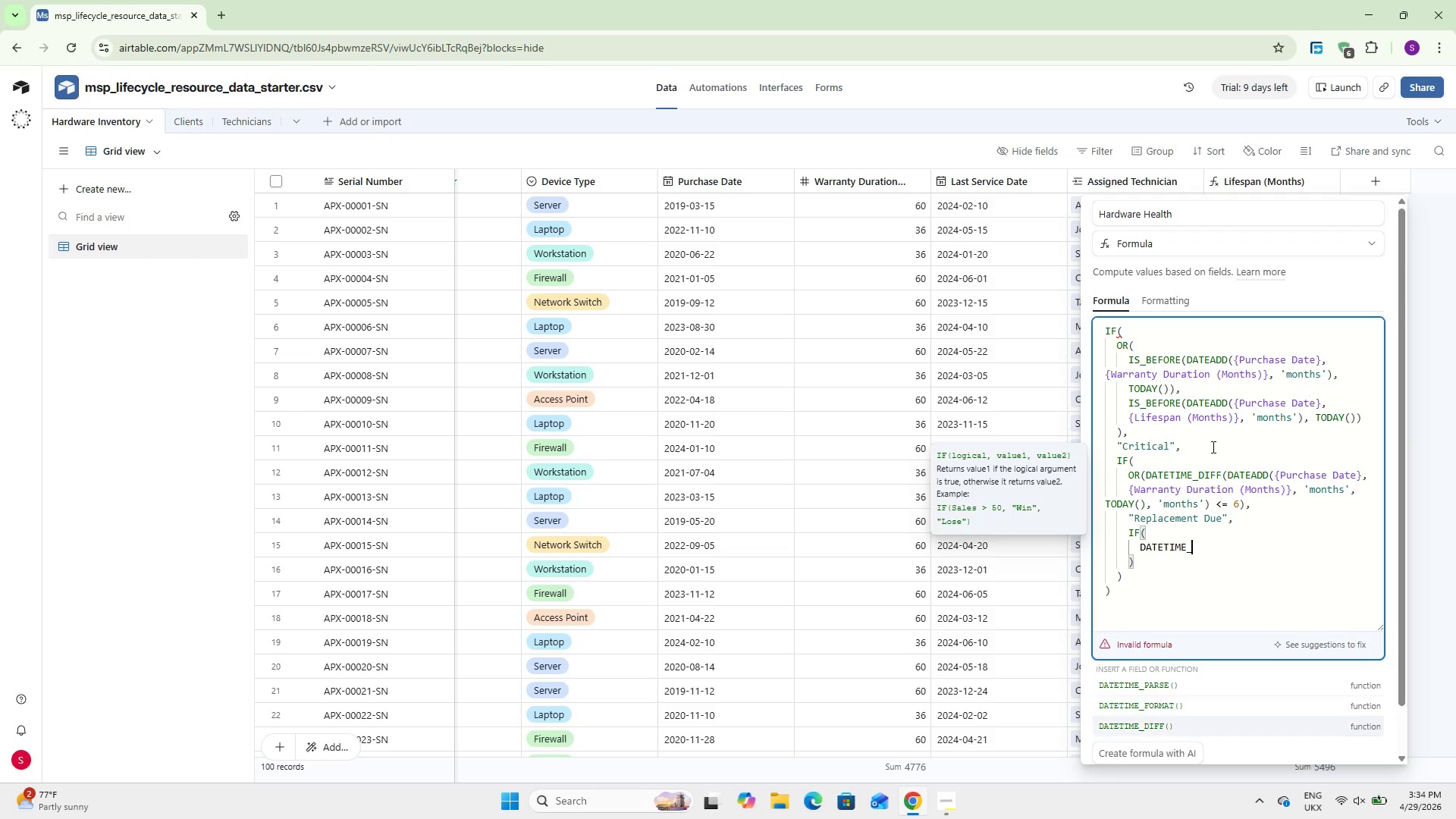 
key(ArrowDown)
 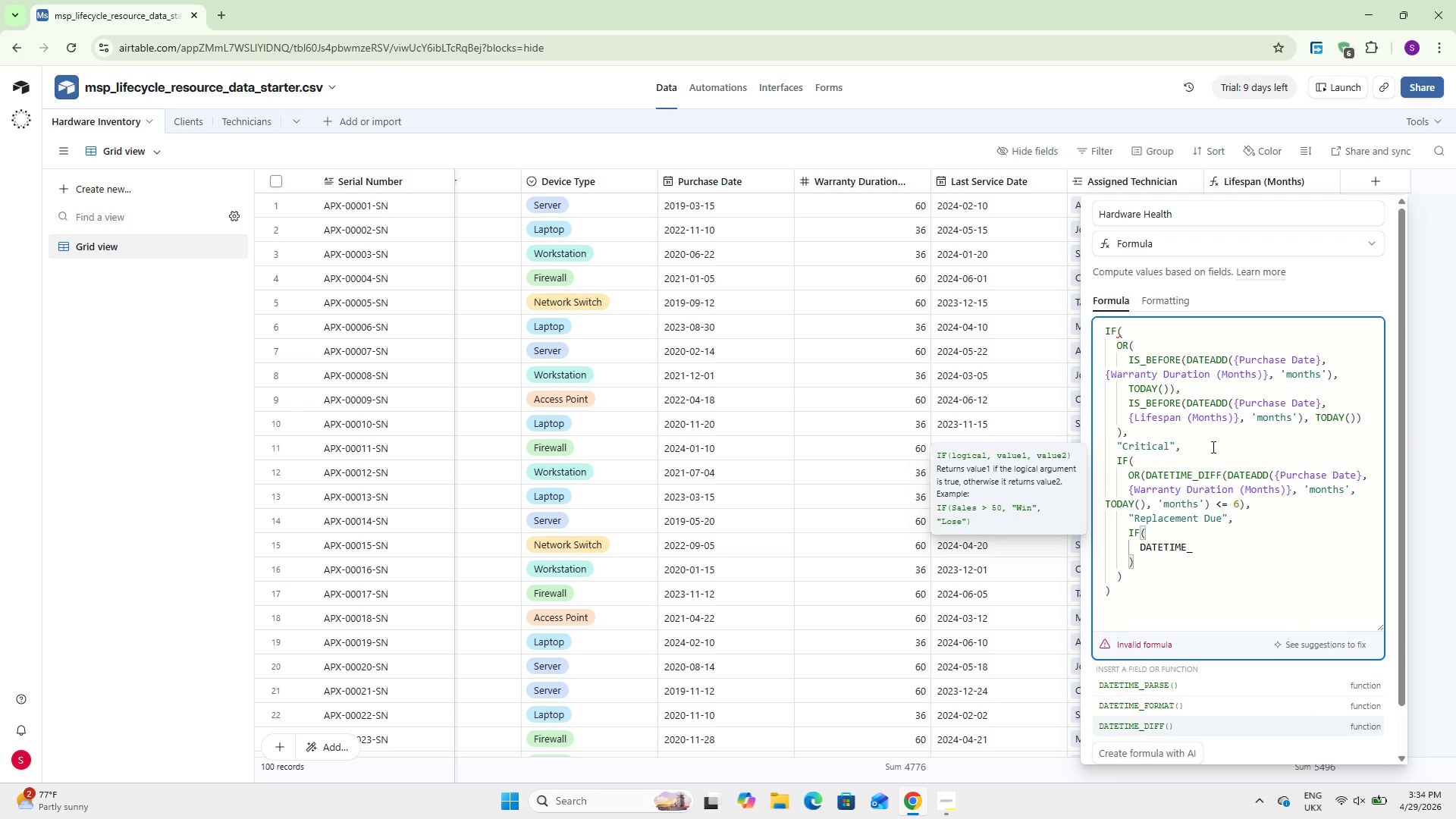 
key(Enter)
 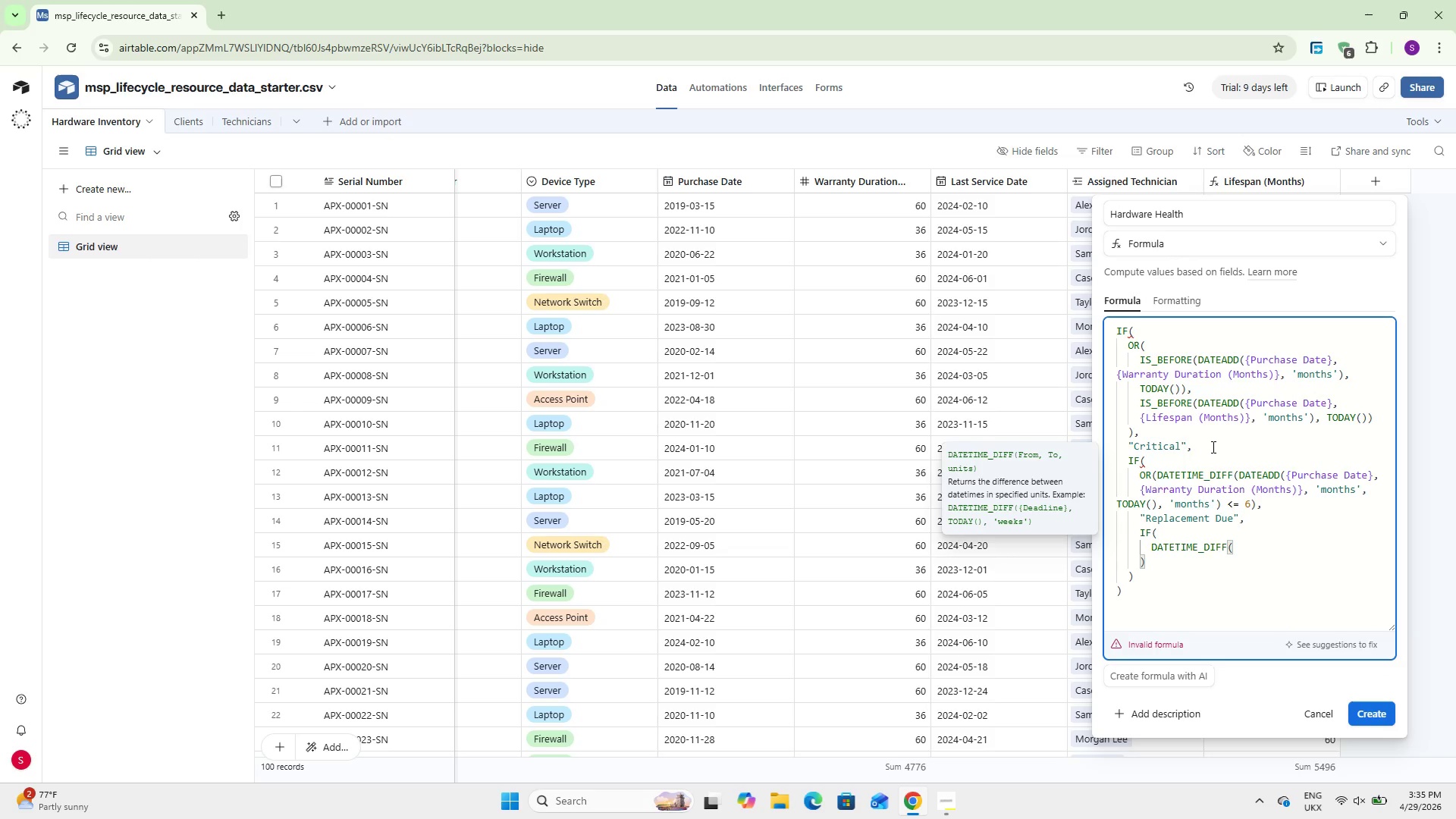 
type(TODAY)
 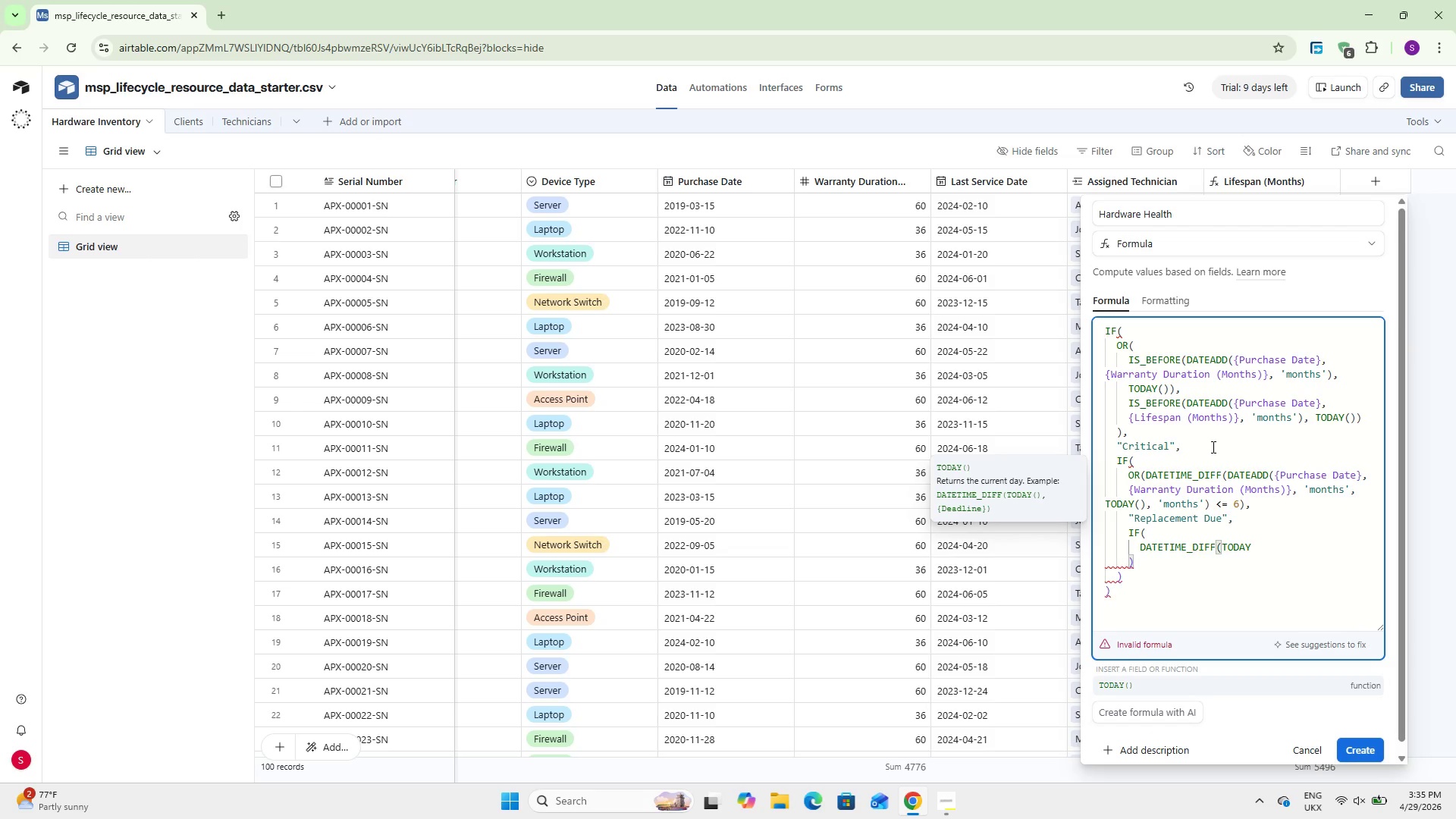 
key(Enter)
 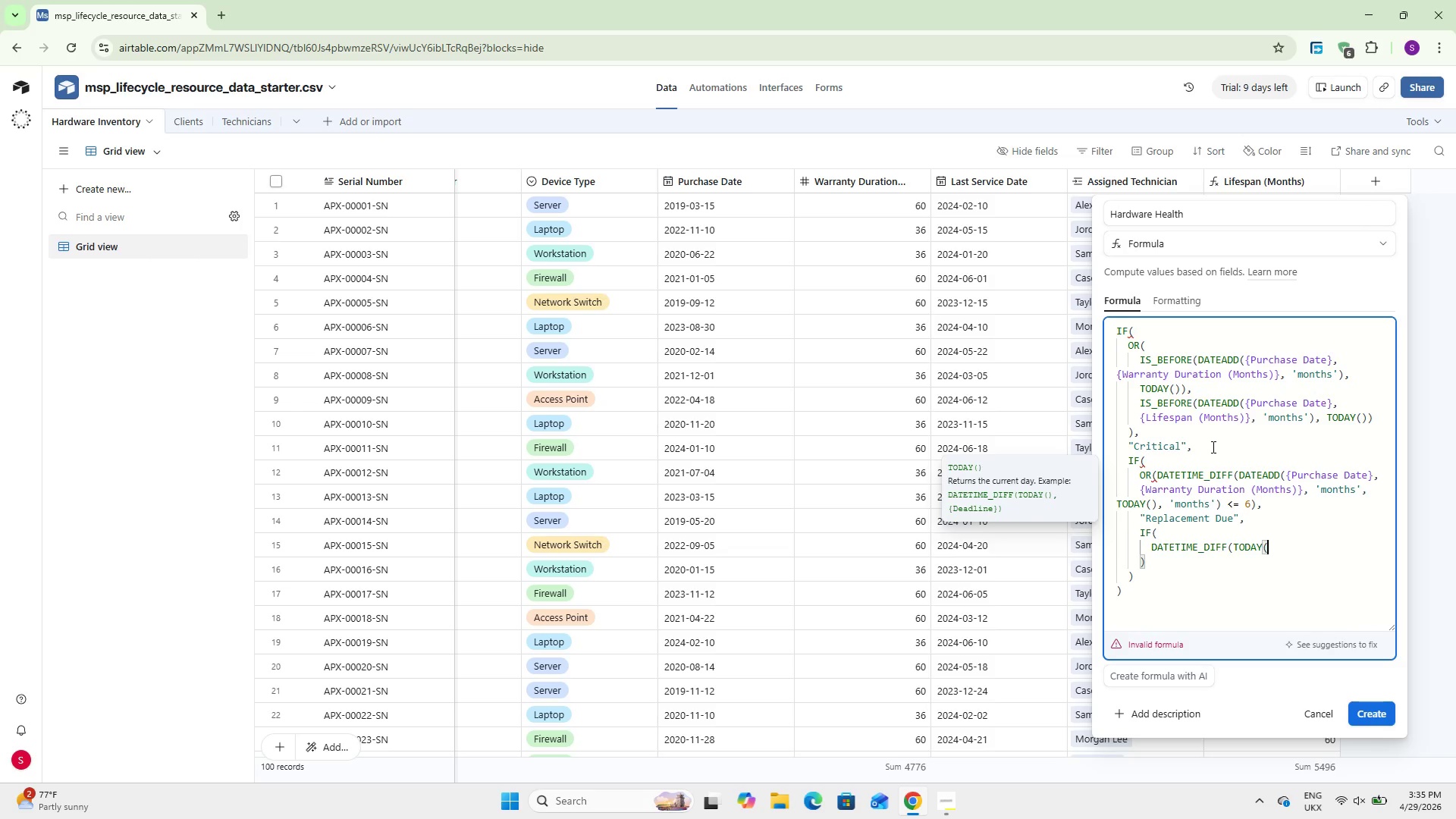 
type(), Las)
 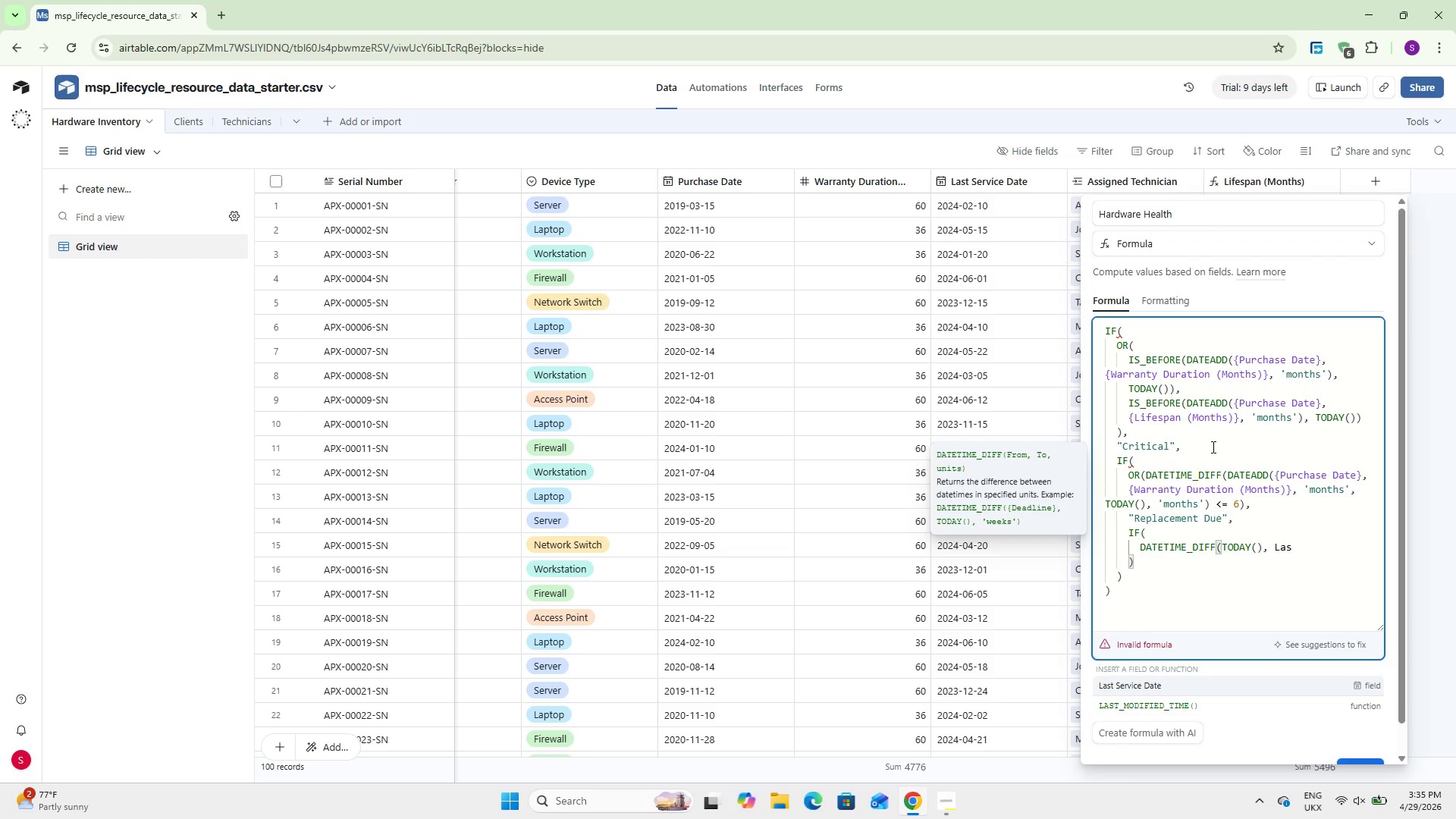 
key(Enter)
 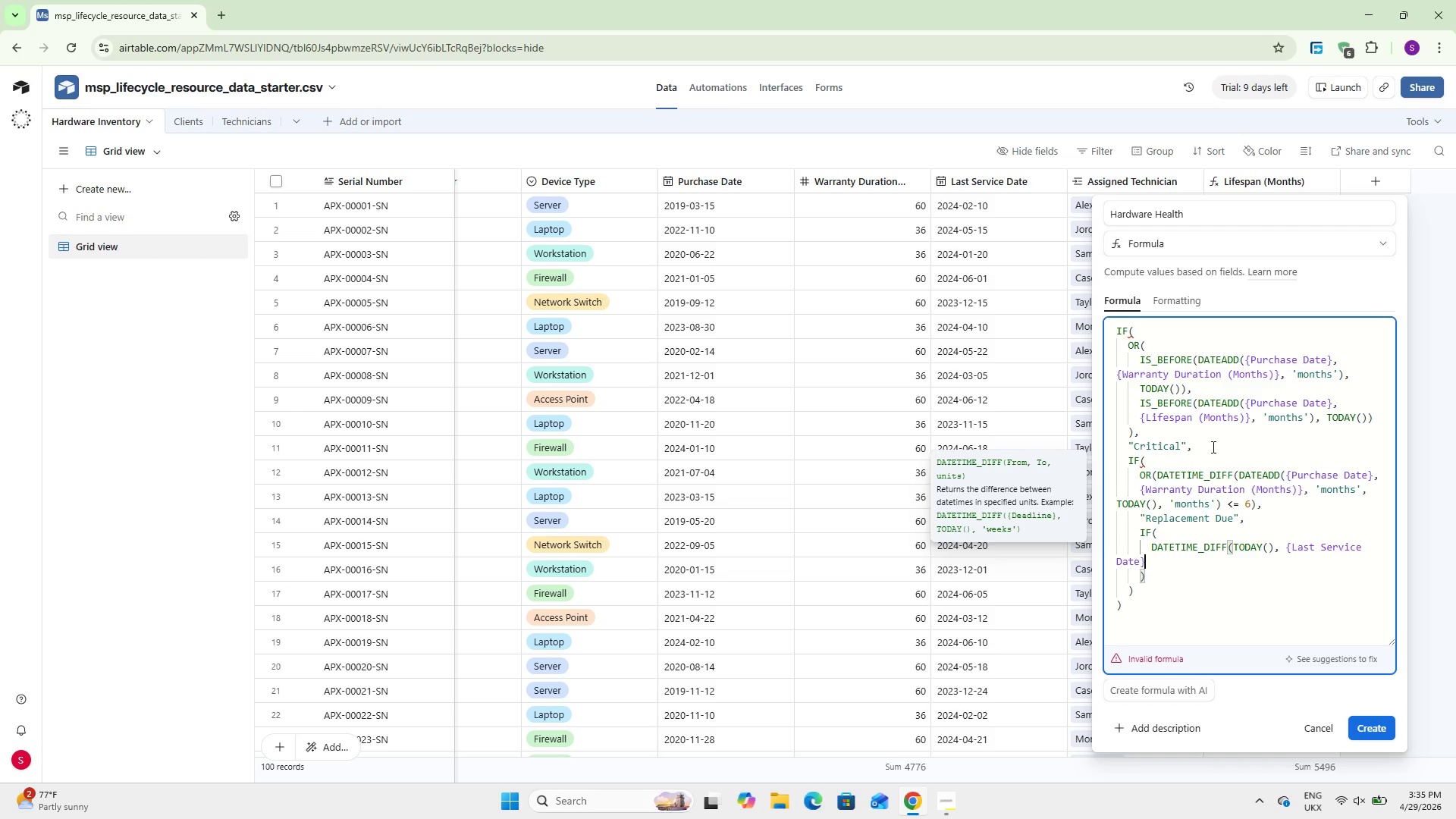 
type(, `months)
 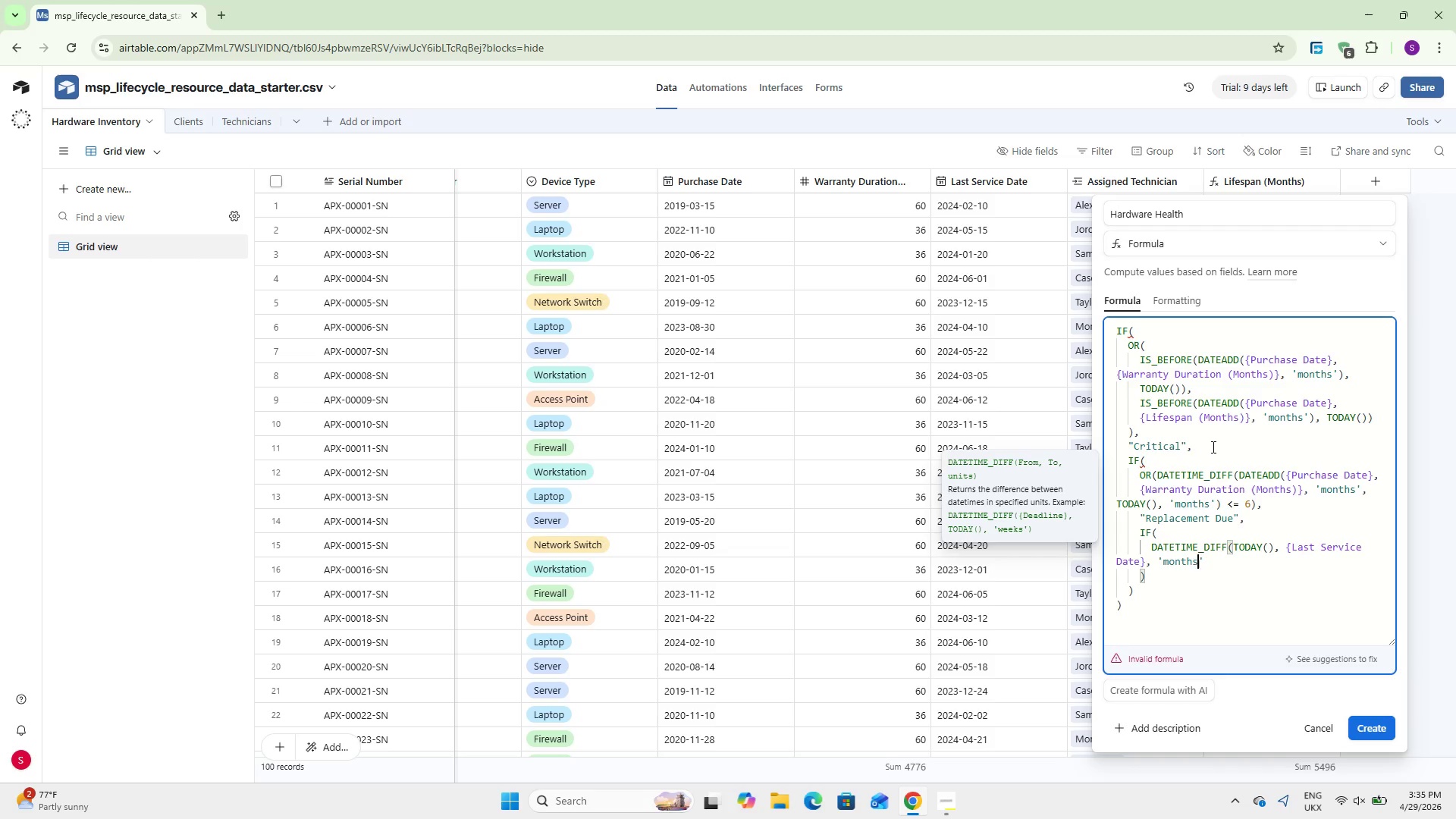 
key(ArrowRight)
 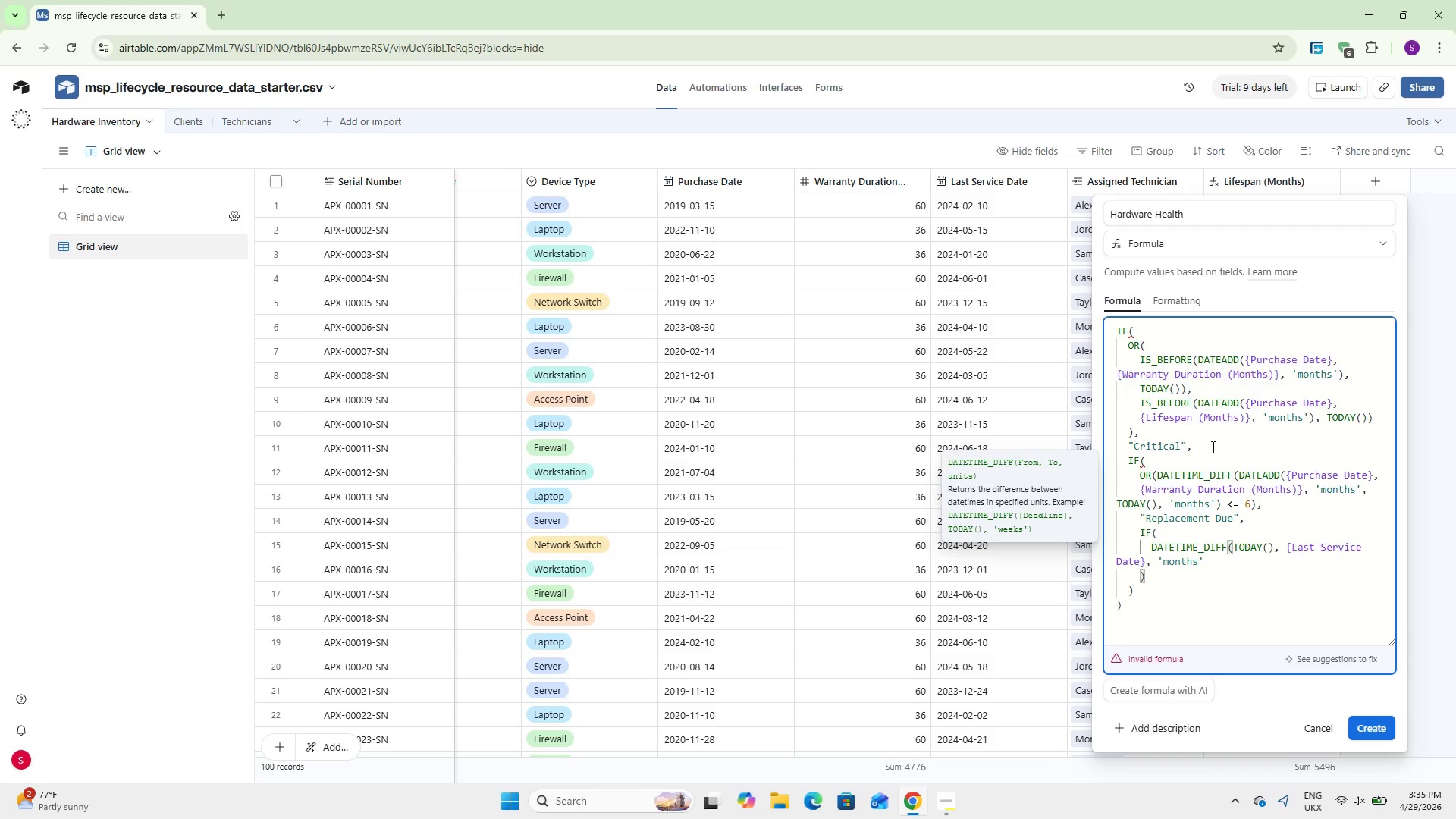 
type() >= 12,)
 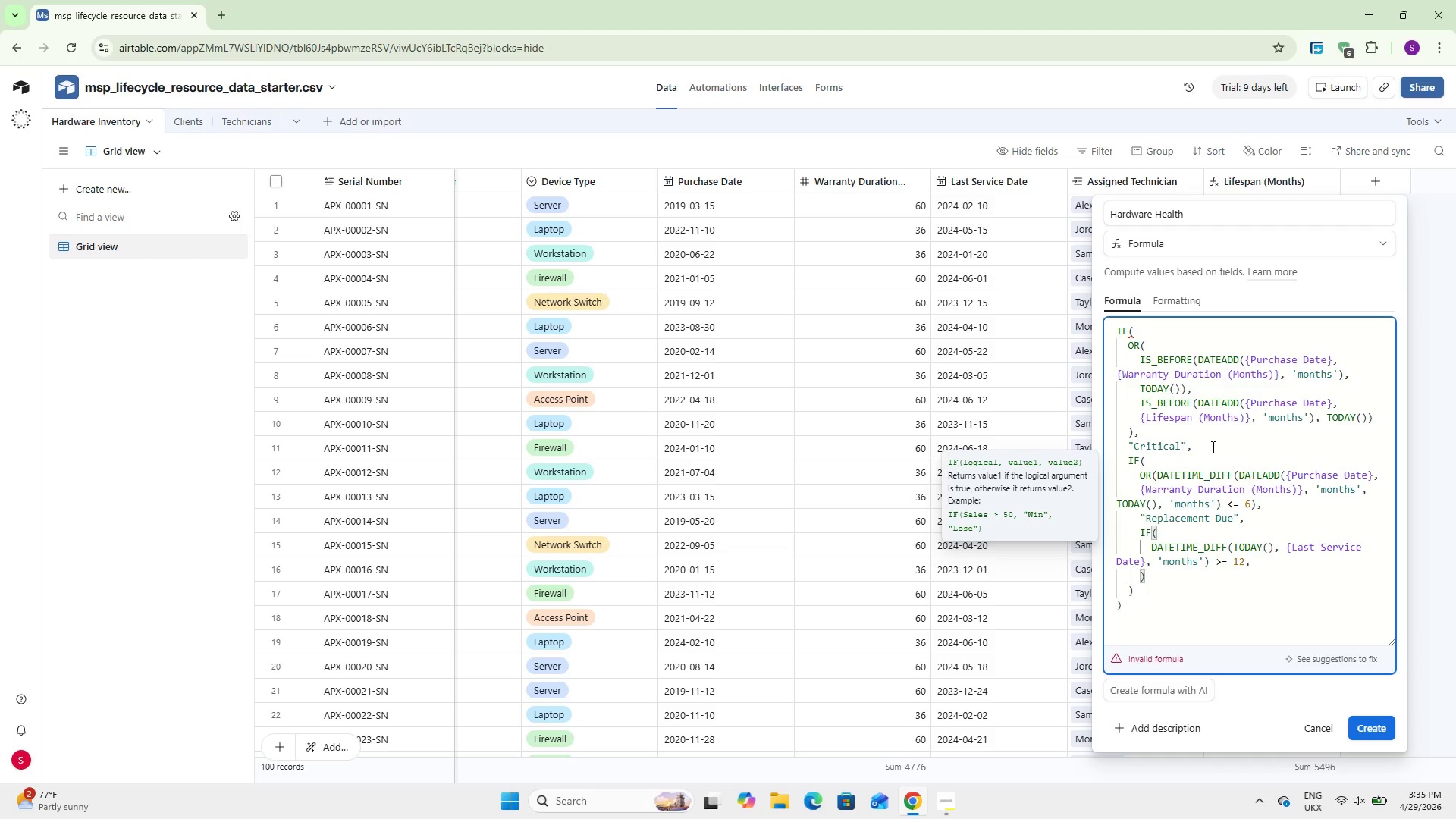 
wait(6.77)
 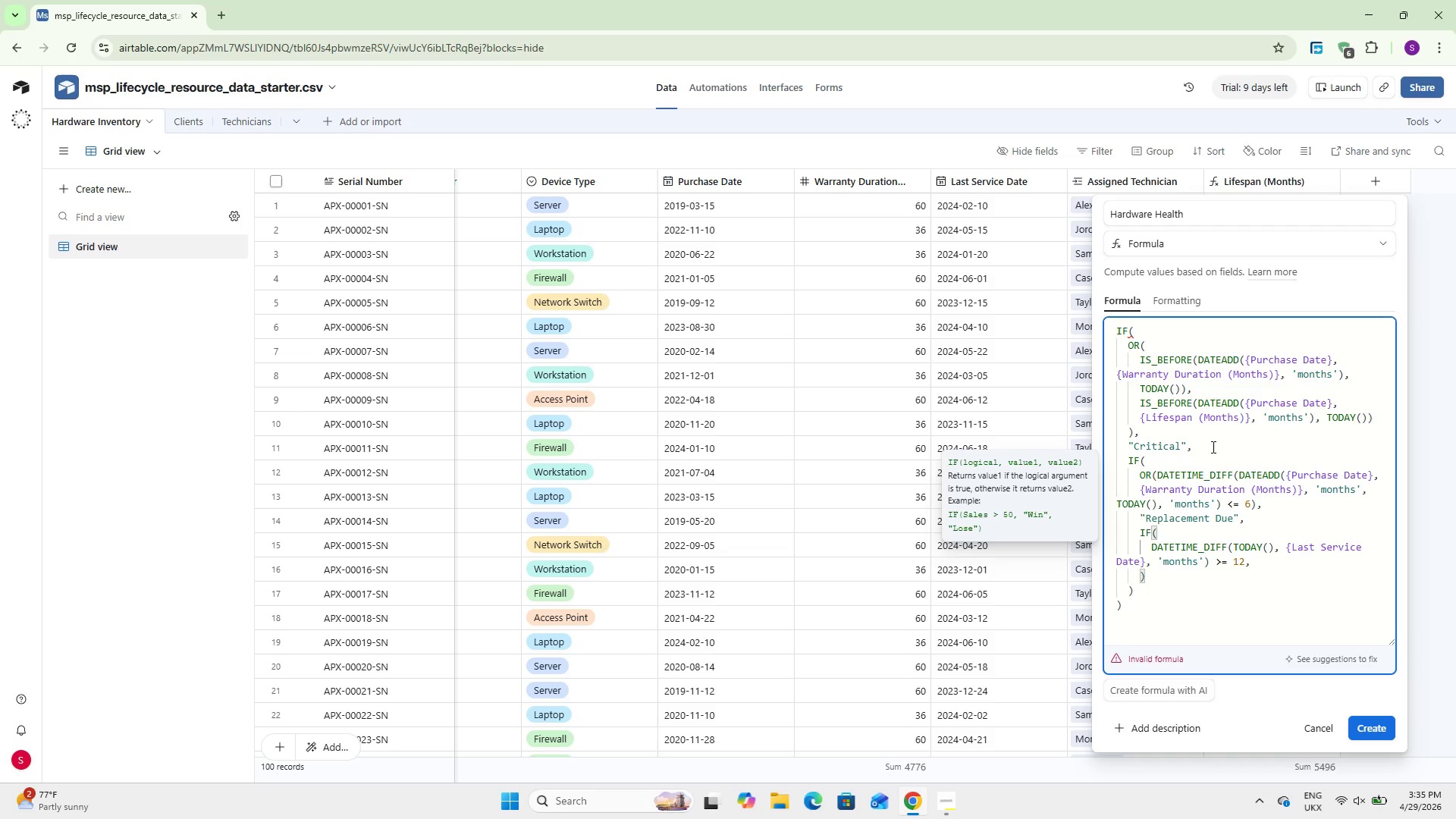 
key(Enter)
 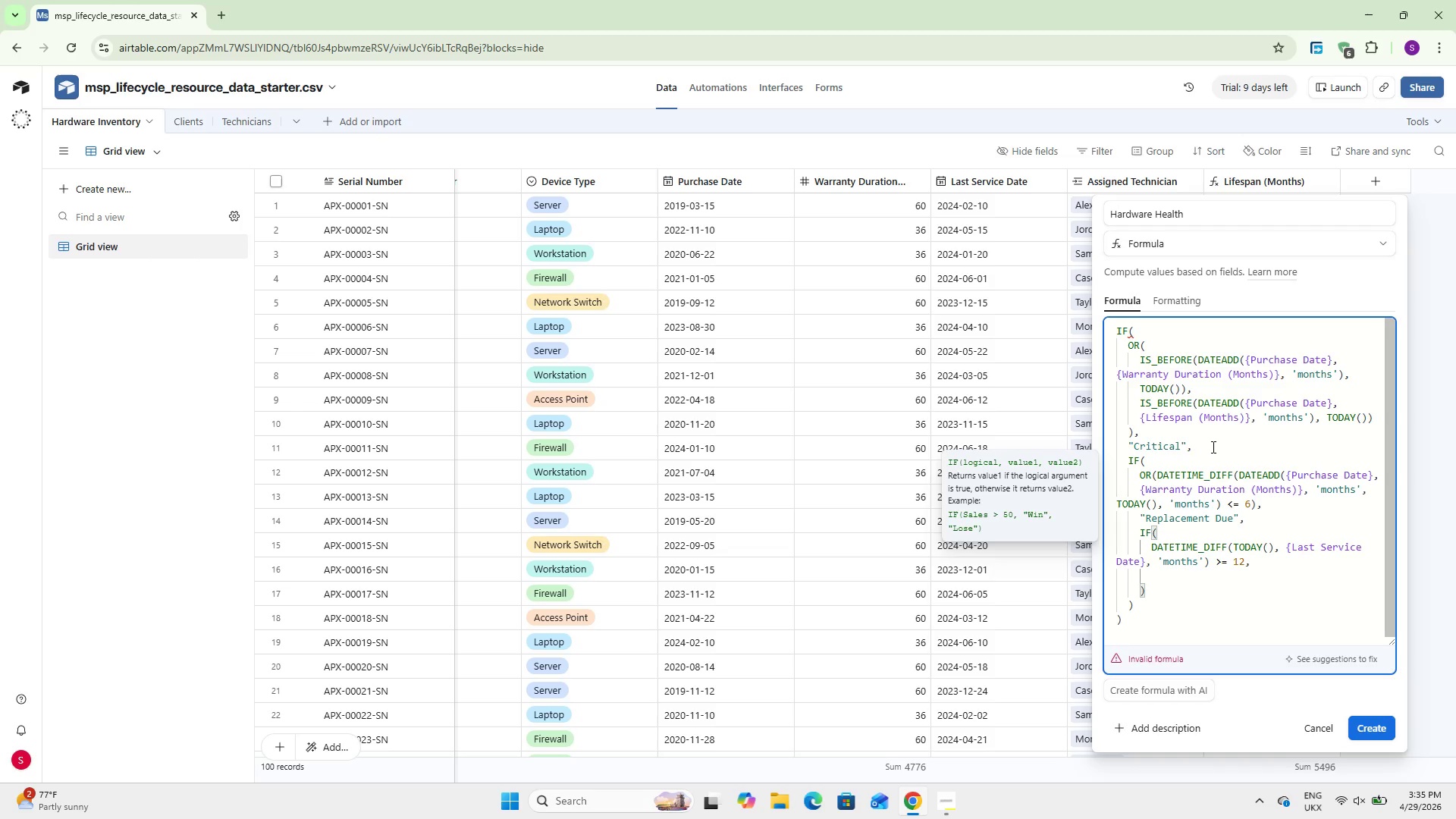 
type(@Monitoring)
 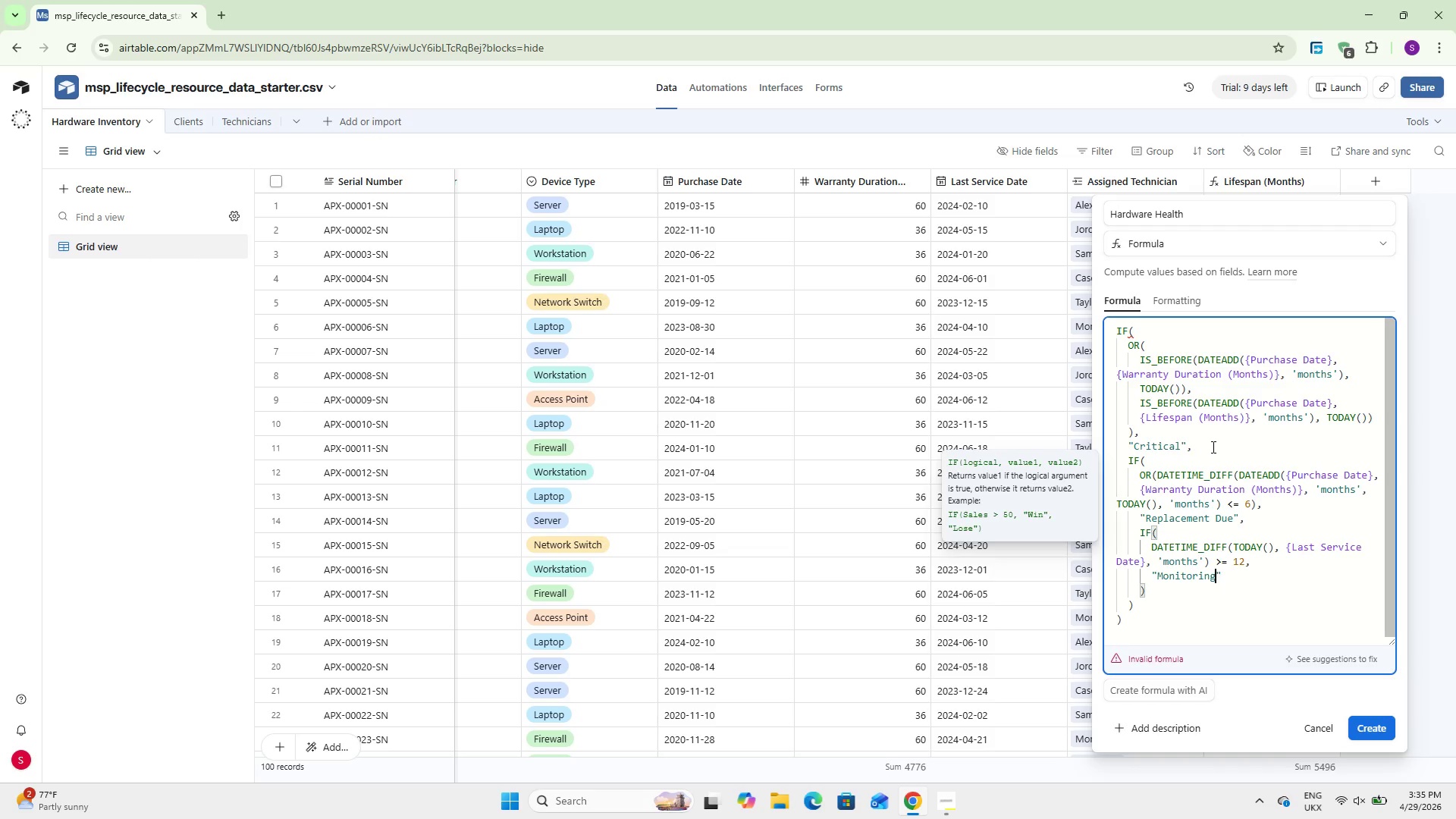 
key(ArrowRight)
 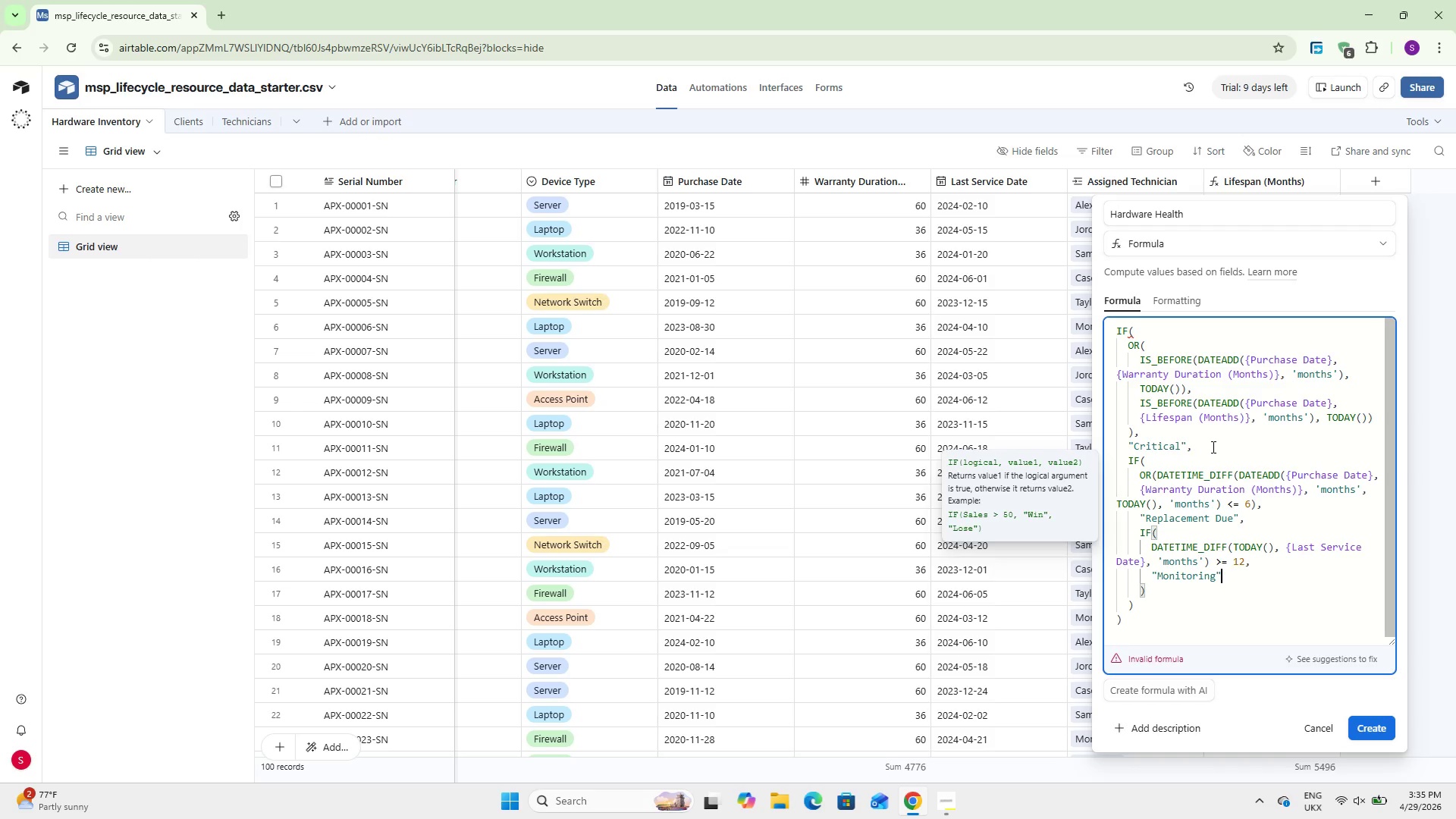 
key(Comma)
 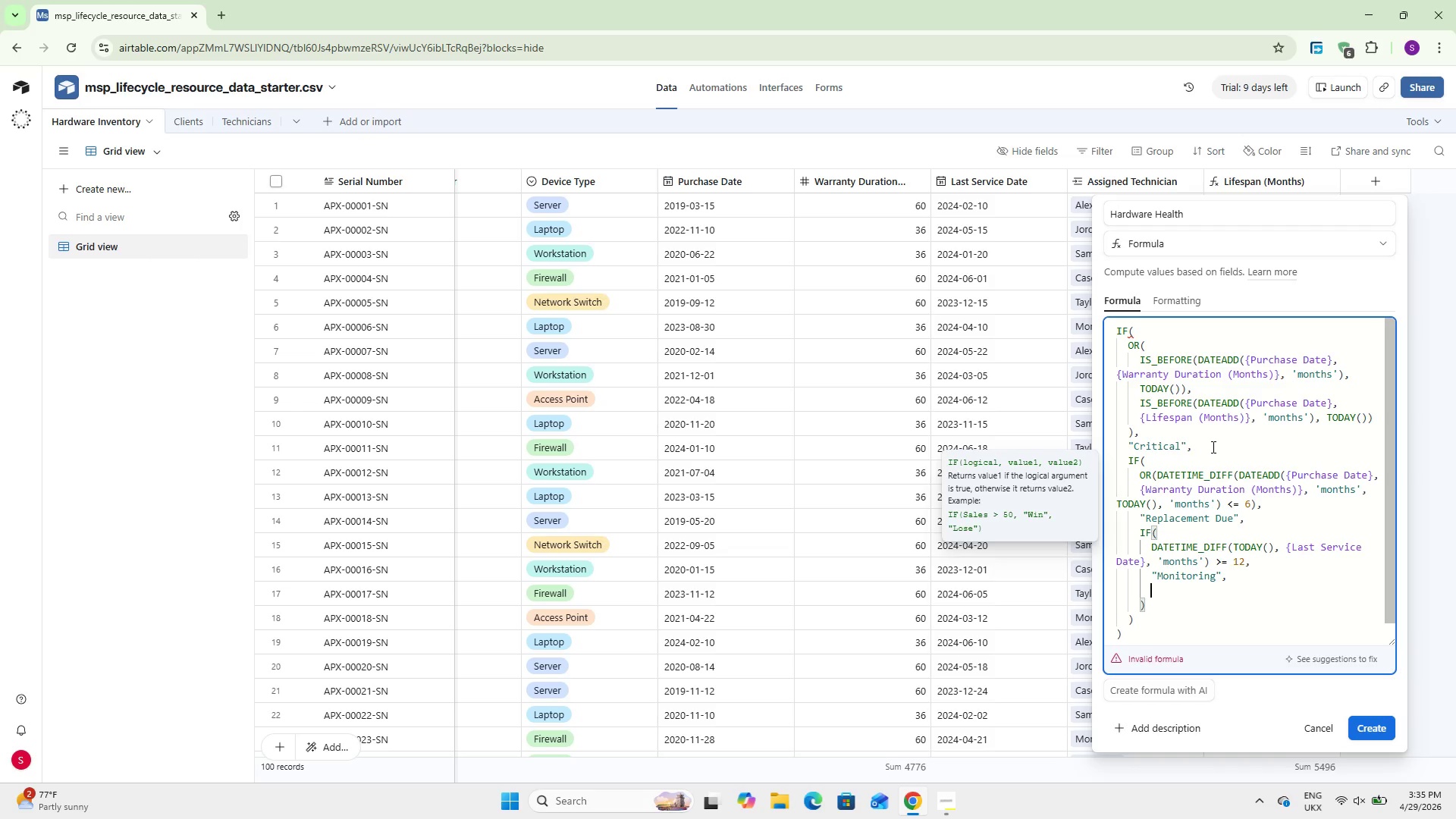 
key(Enter)
 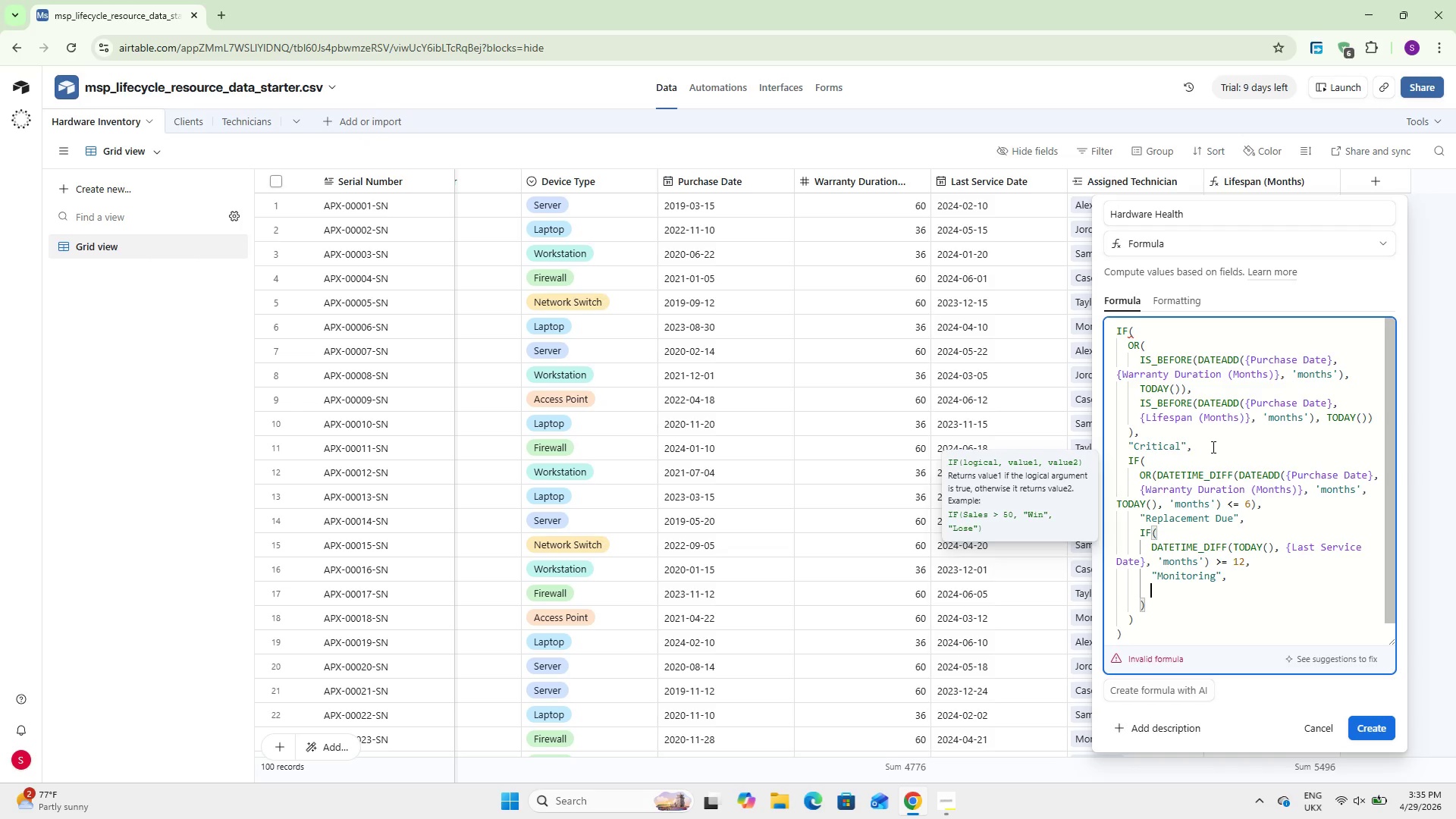 
type(@Current)
 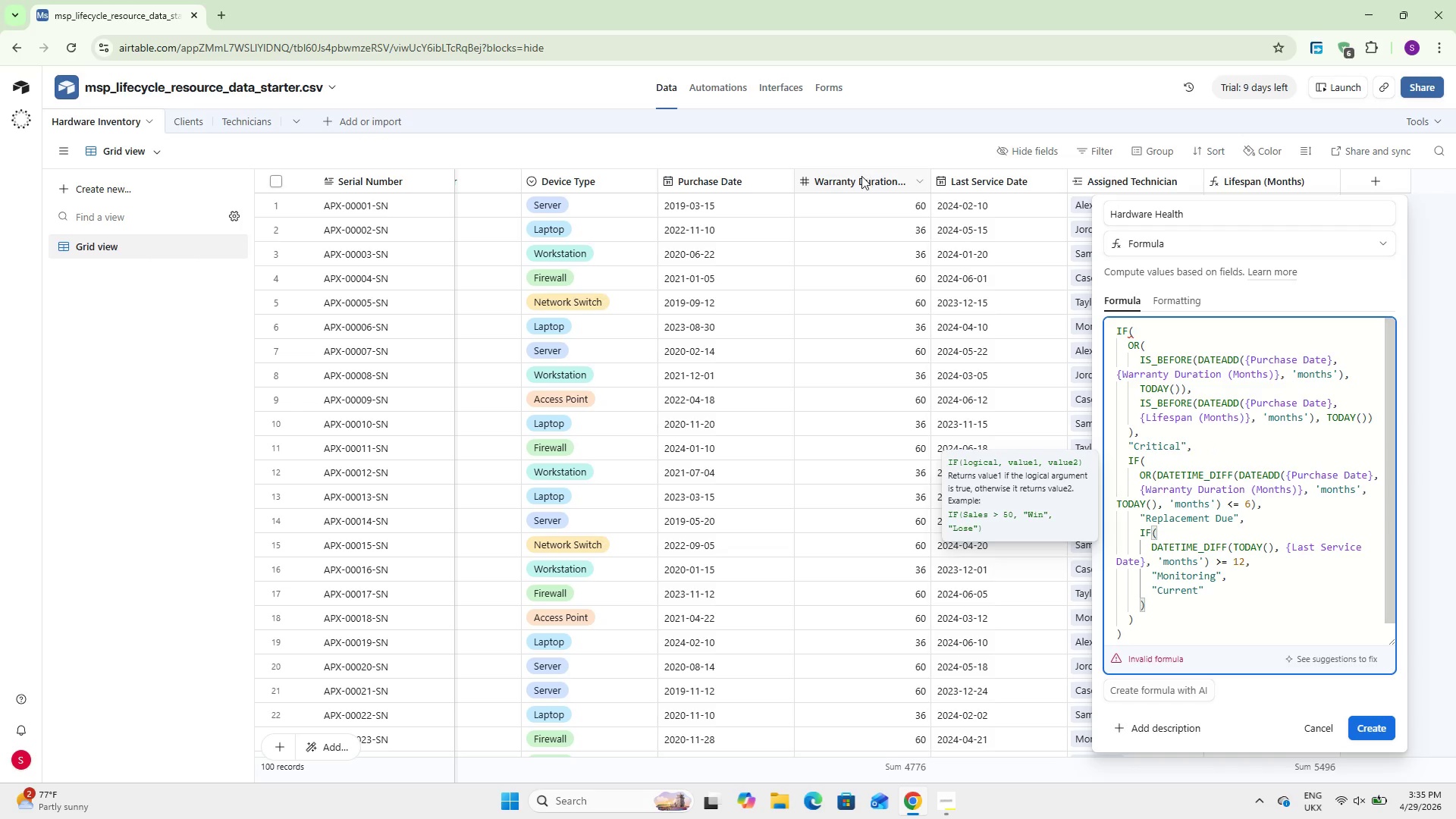 
wait(7.89)
 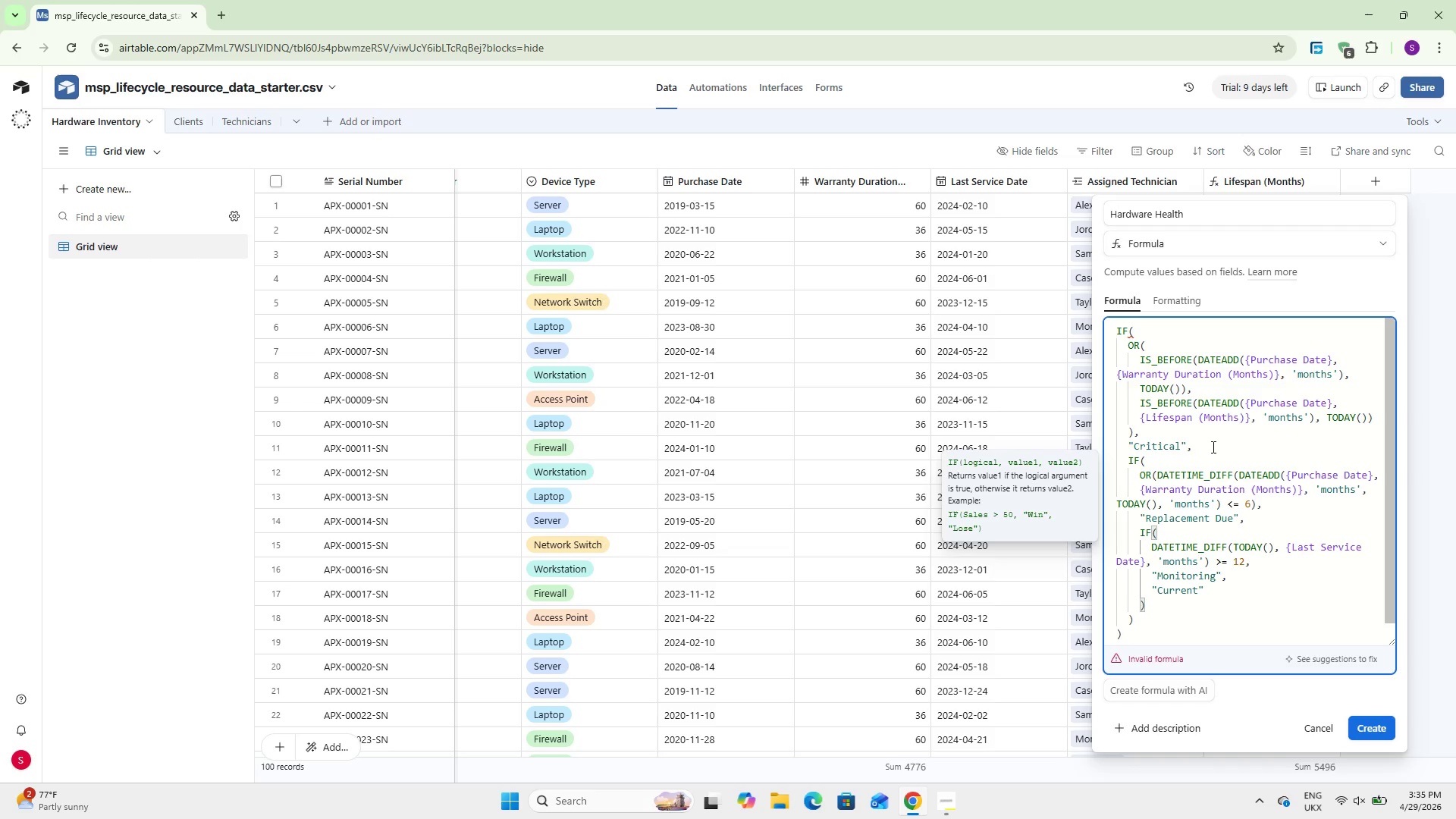 
left_click([1133, 633])
 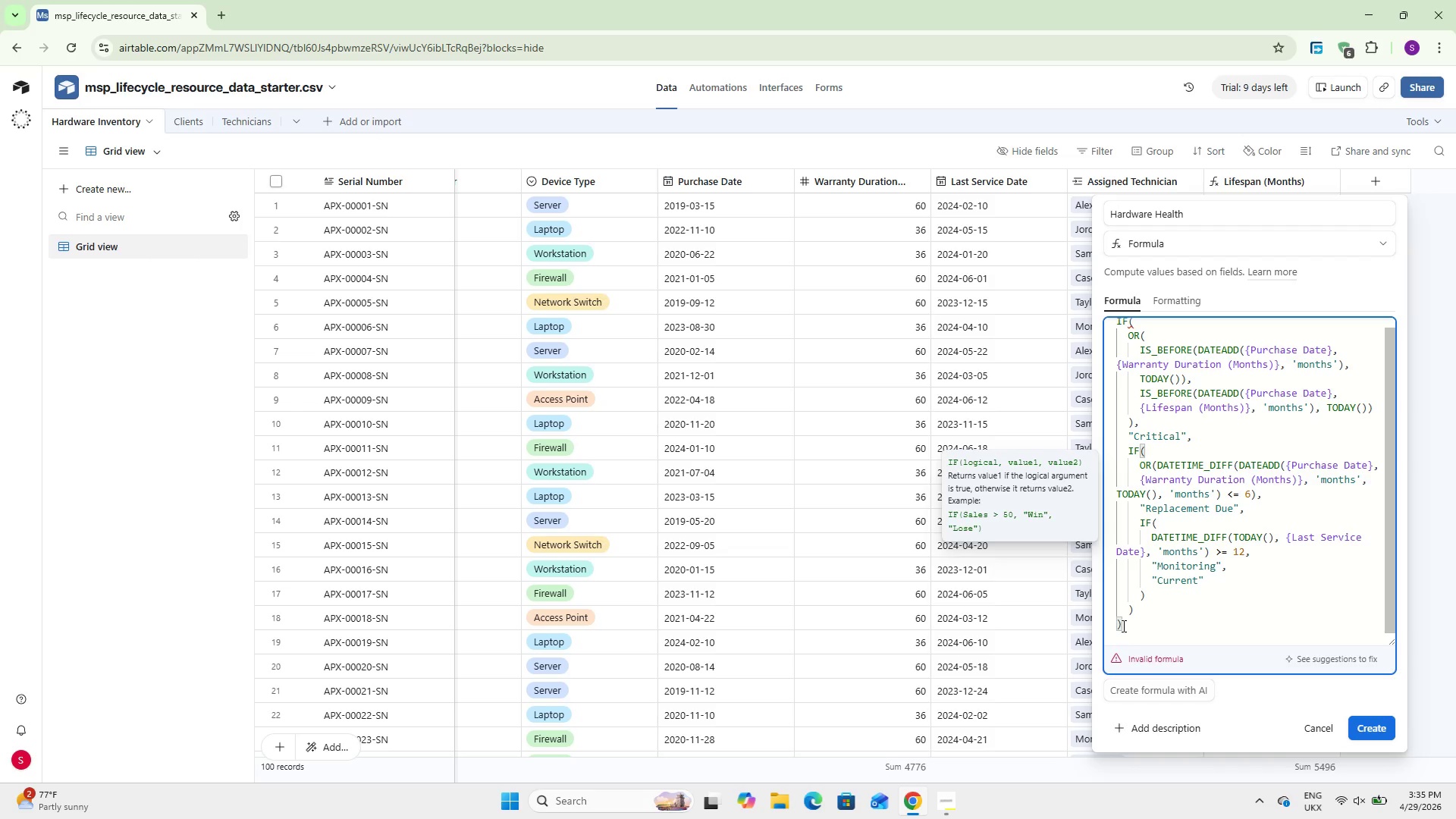 
key(Shift+0)
 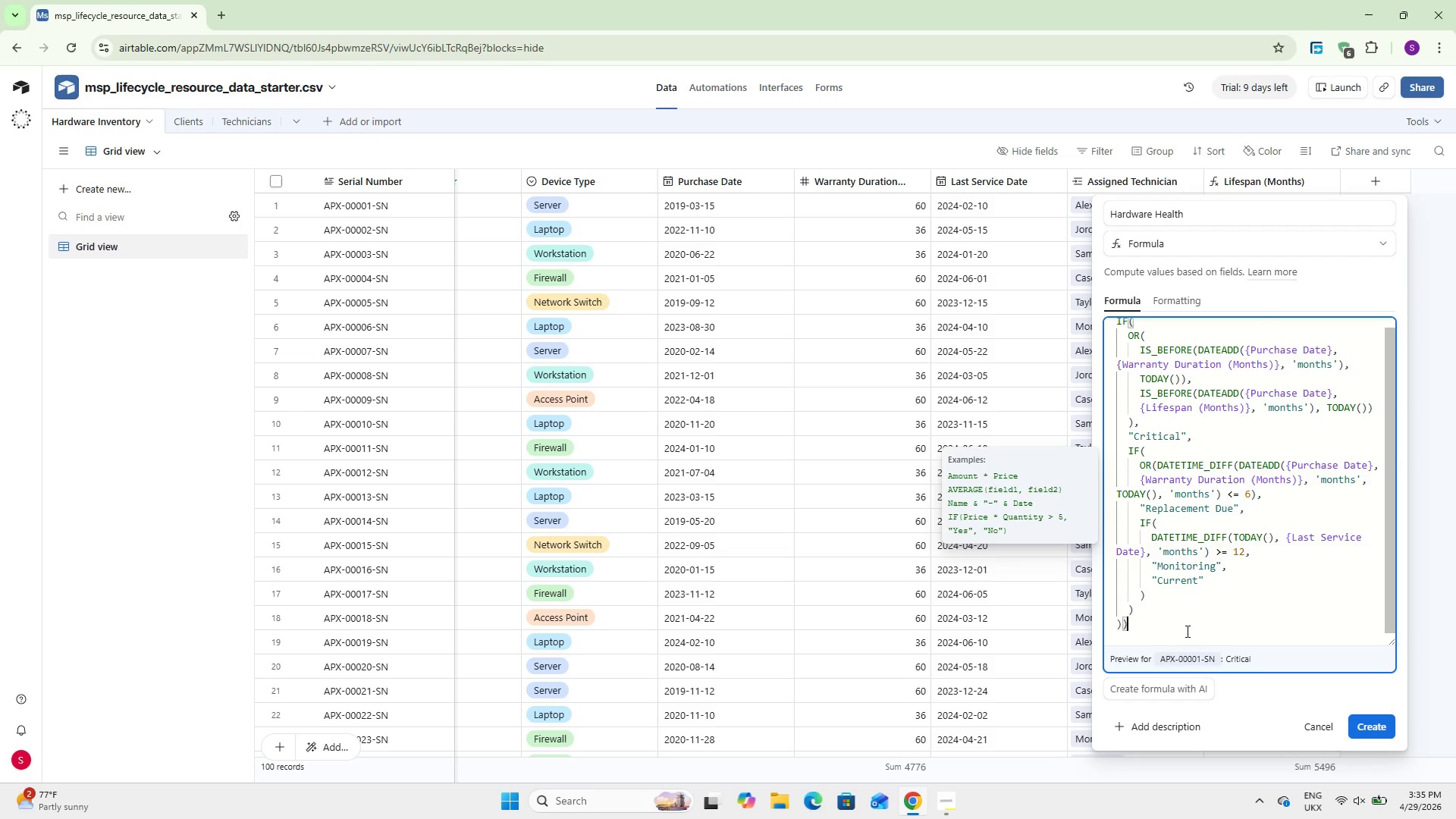 
scroll: coordinate [1217, 623], scroll_direction: up, amount: 2.0
 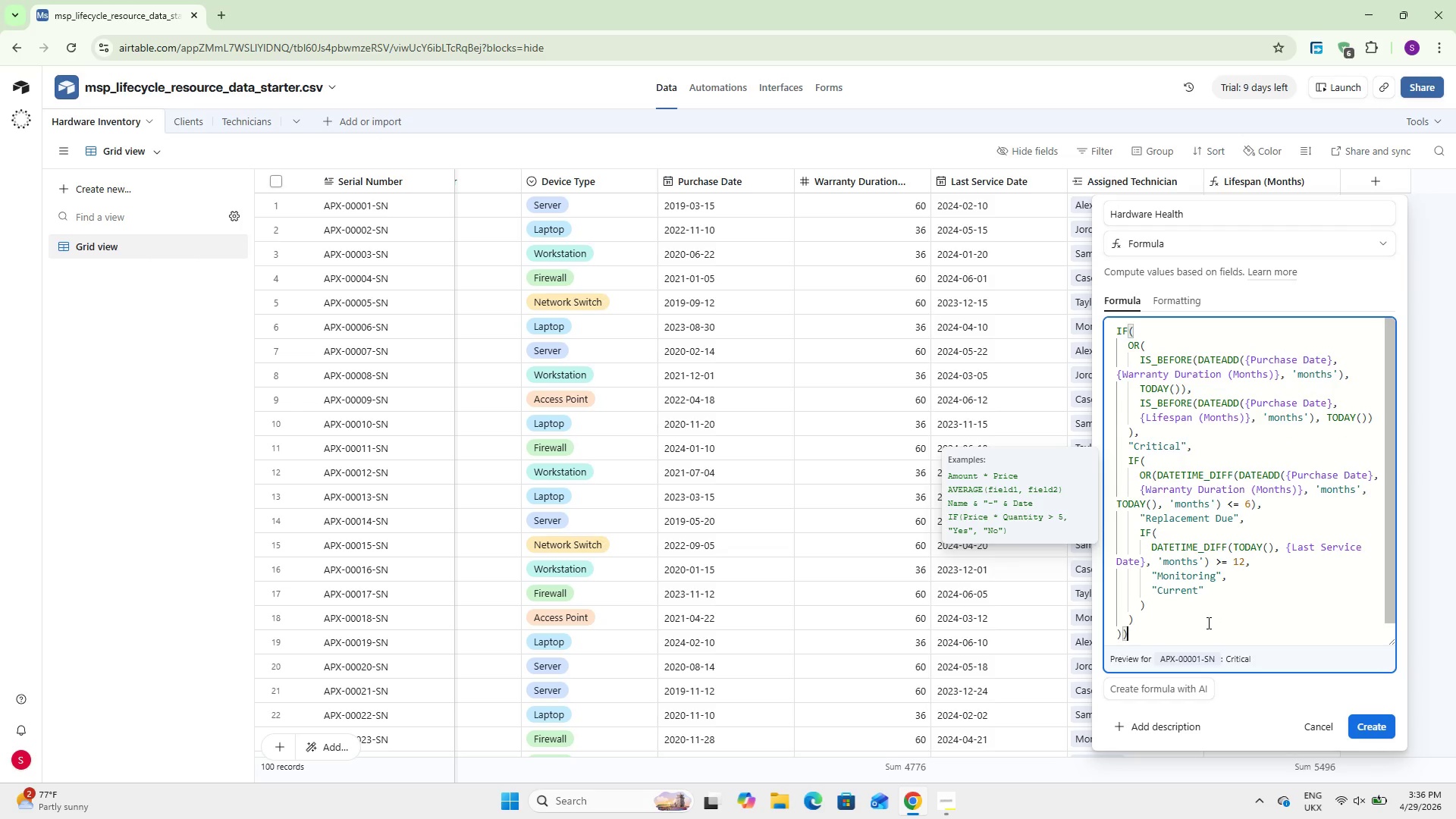 
wait(8.21)
 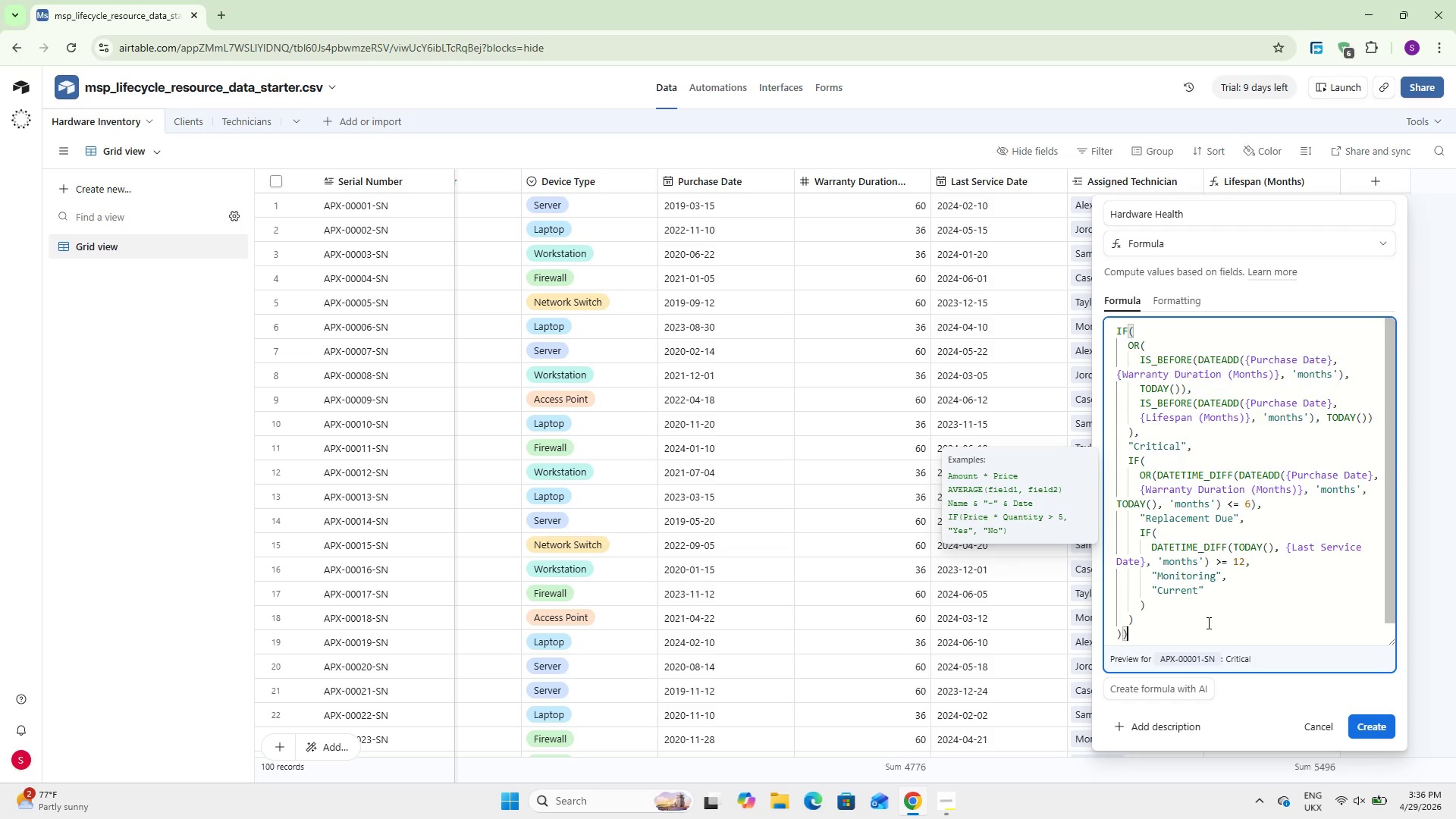 
double_click([1148, 463])
 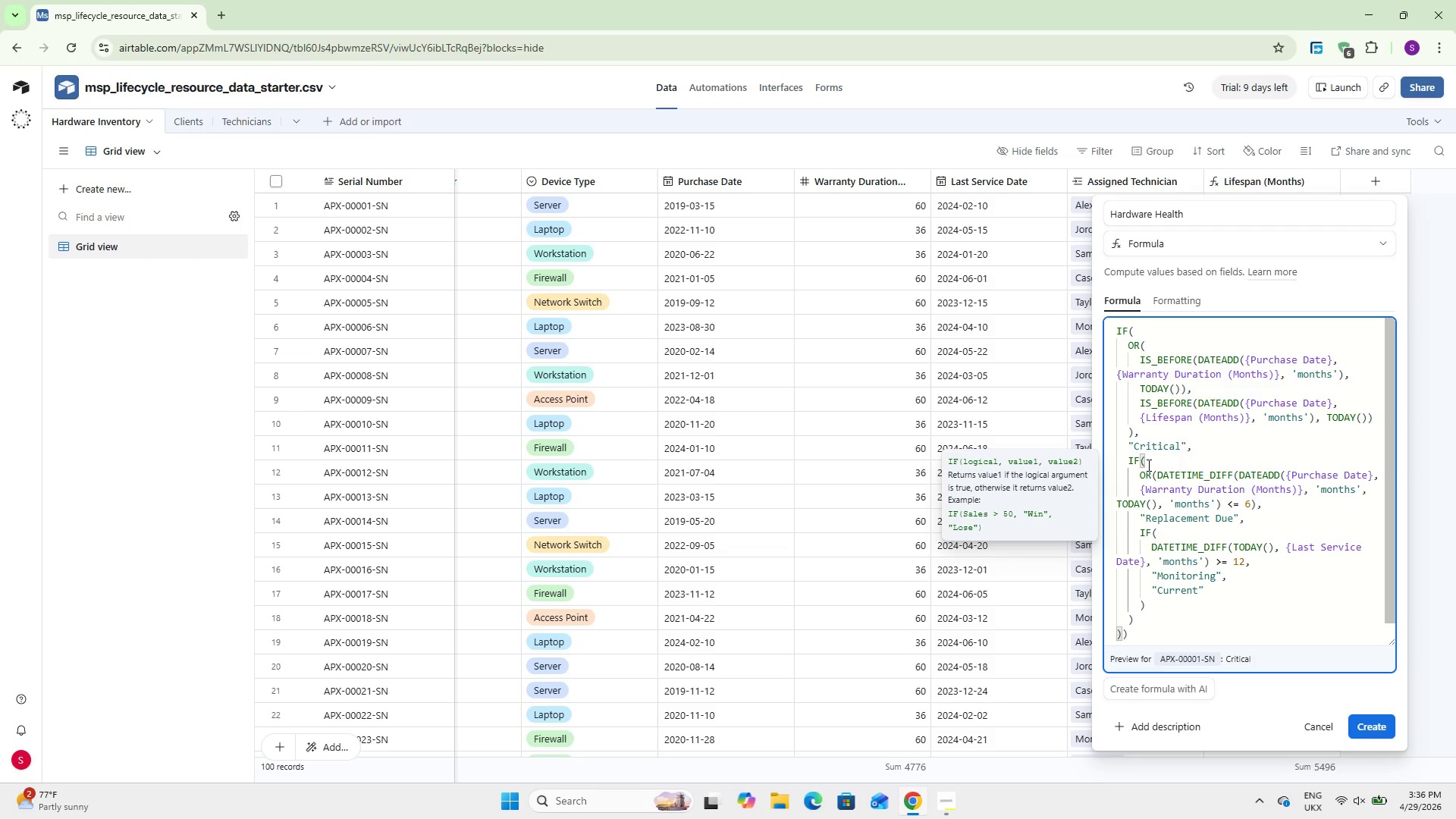 
wait(7.64)
 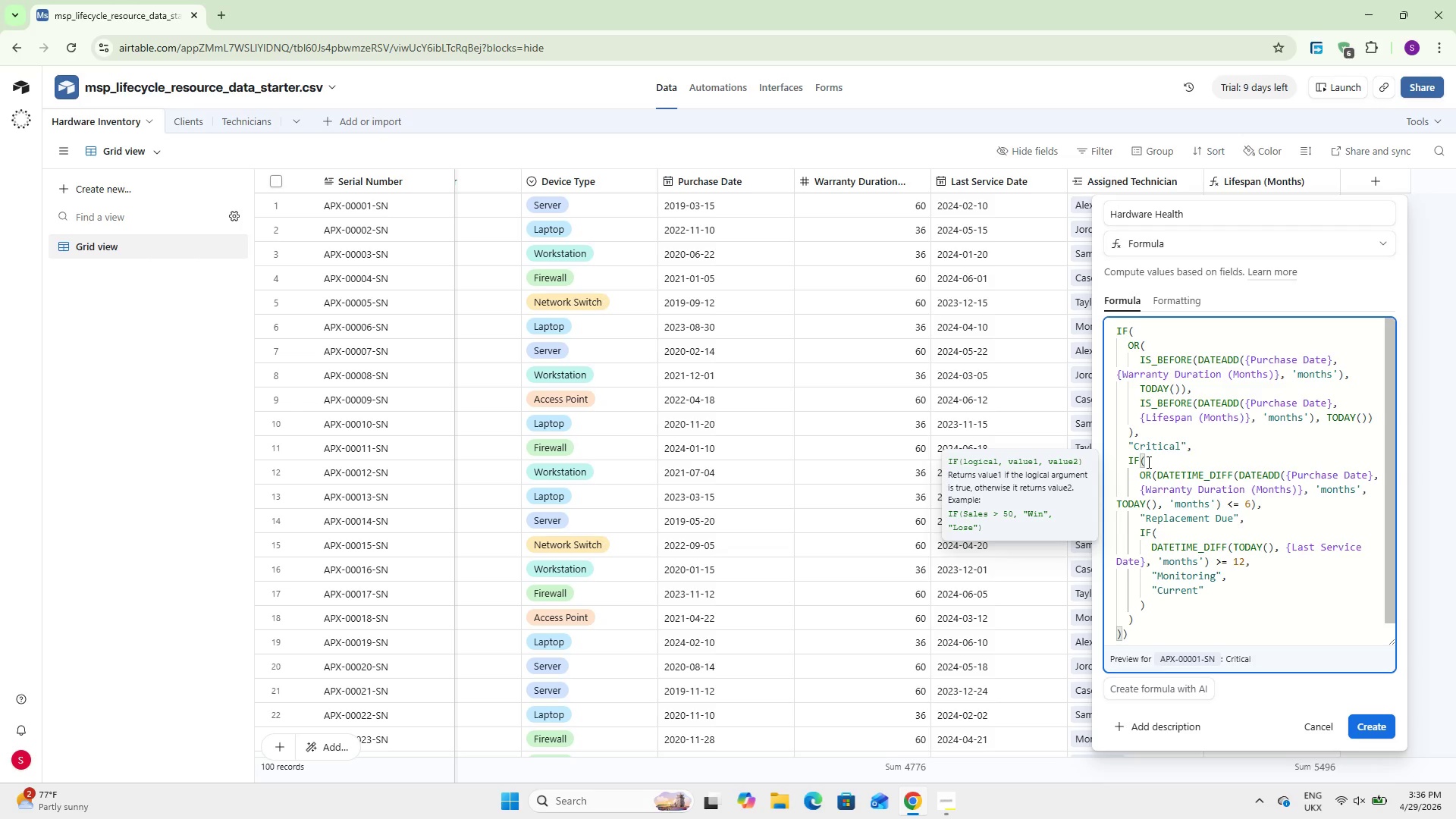 
left_click([1253, 511])
 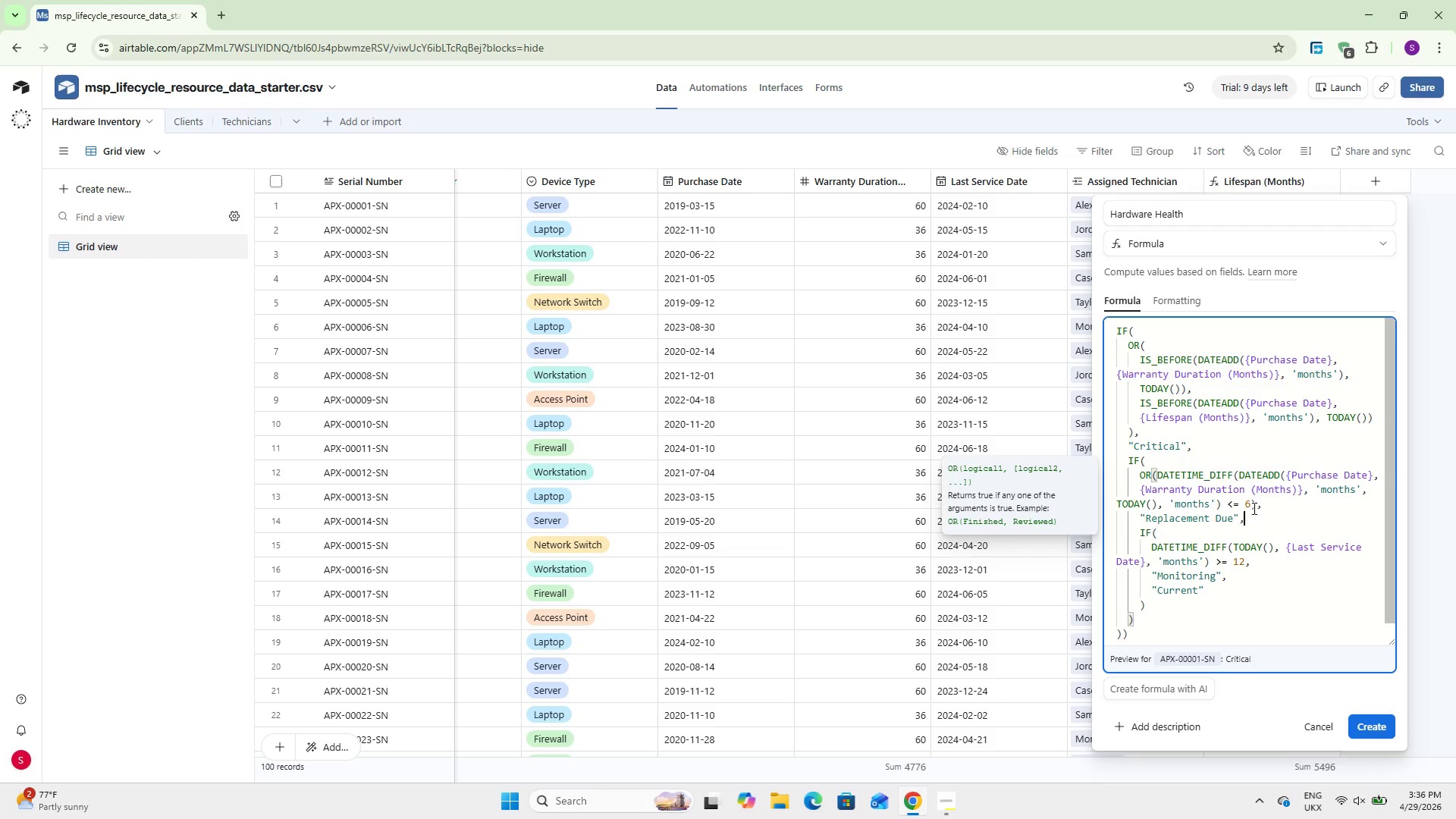 
left_click([1253, 508])
 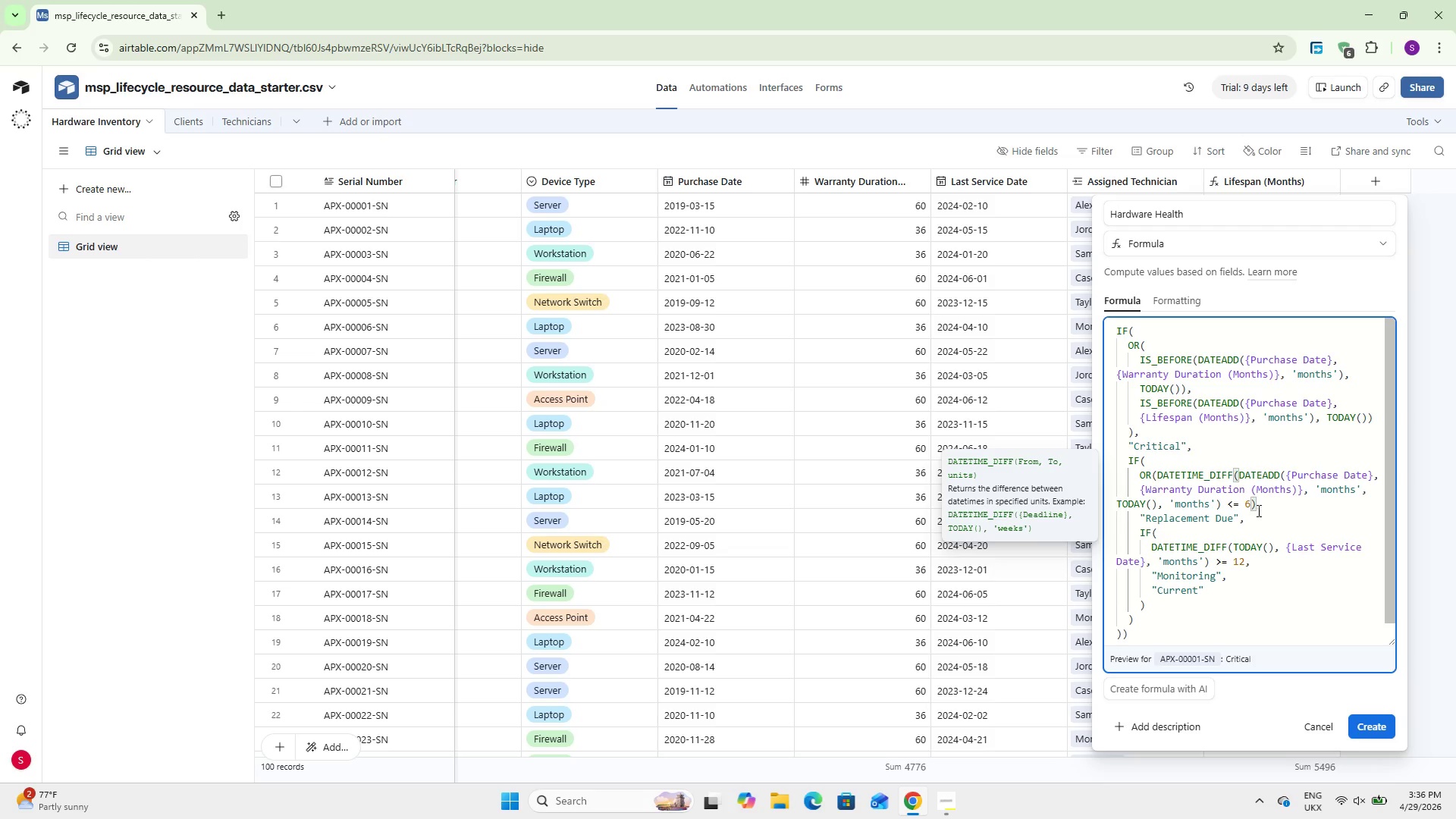 
left_click([1257, 505])
 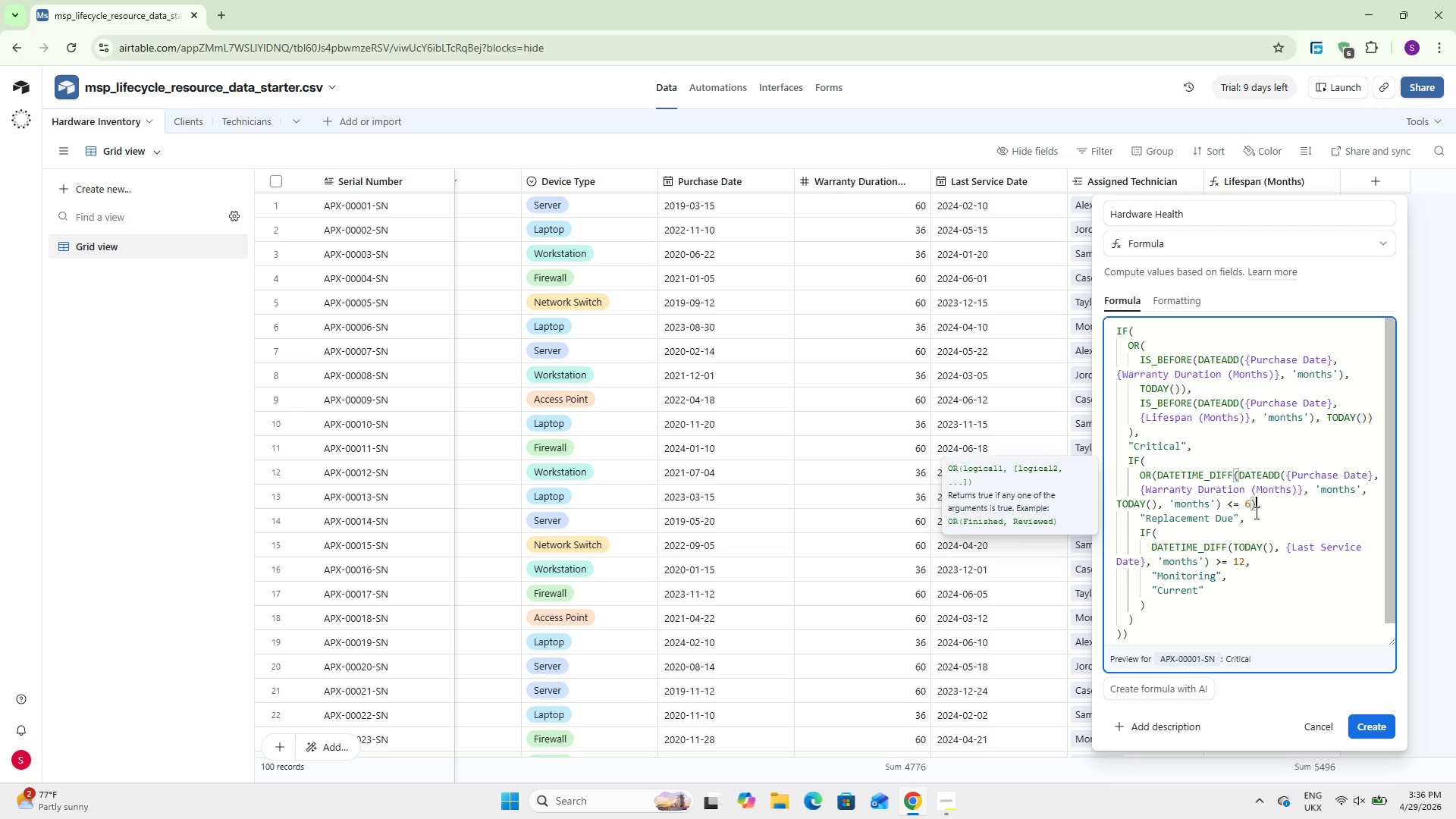 
wait(11.11)
 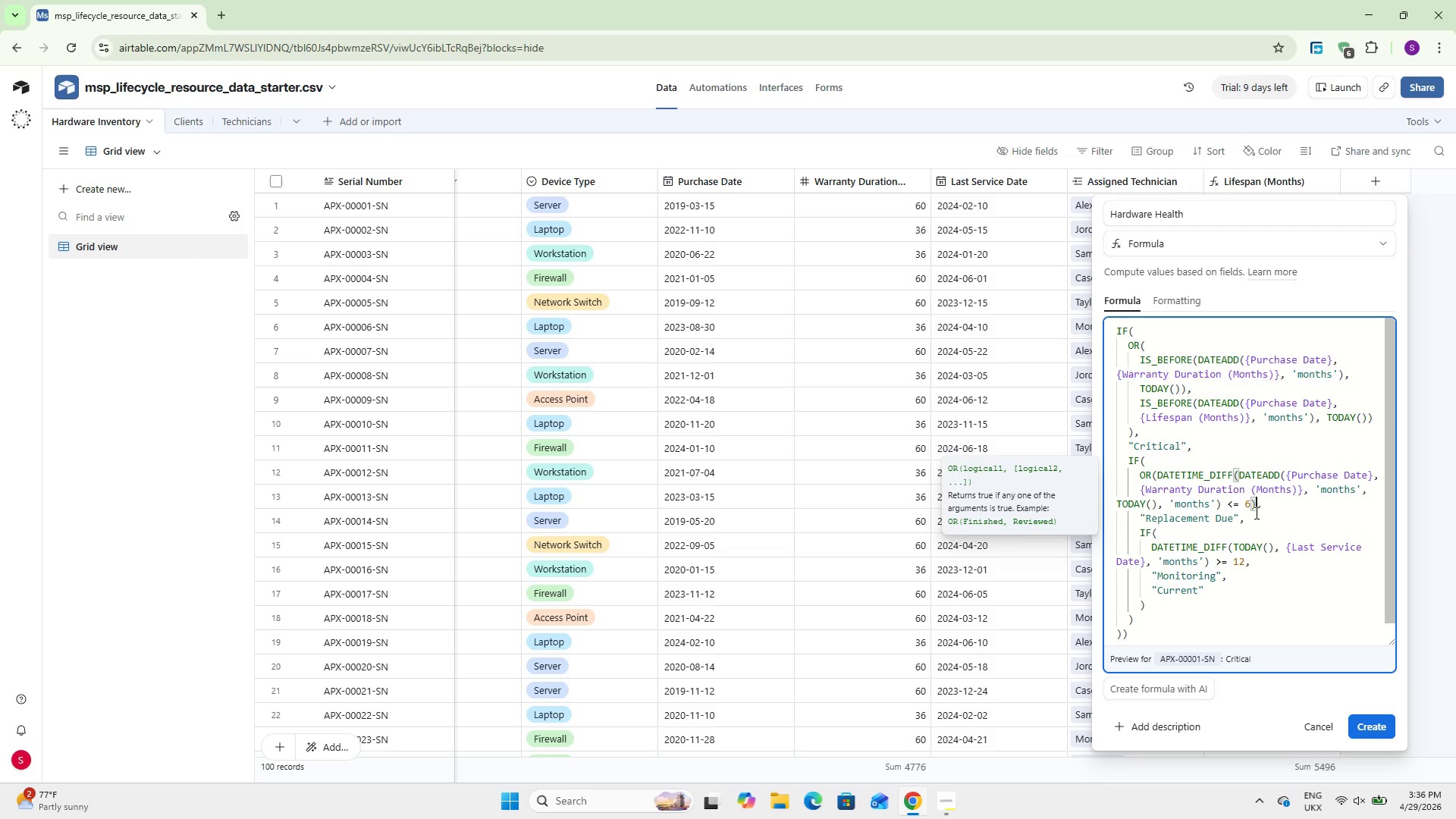 
left_click([1357, 719])
 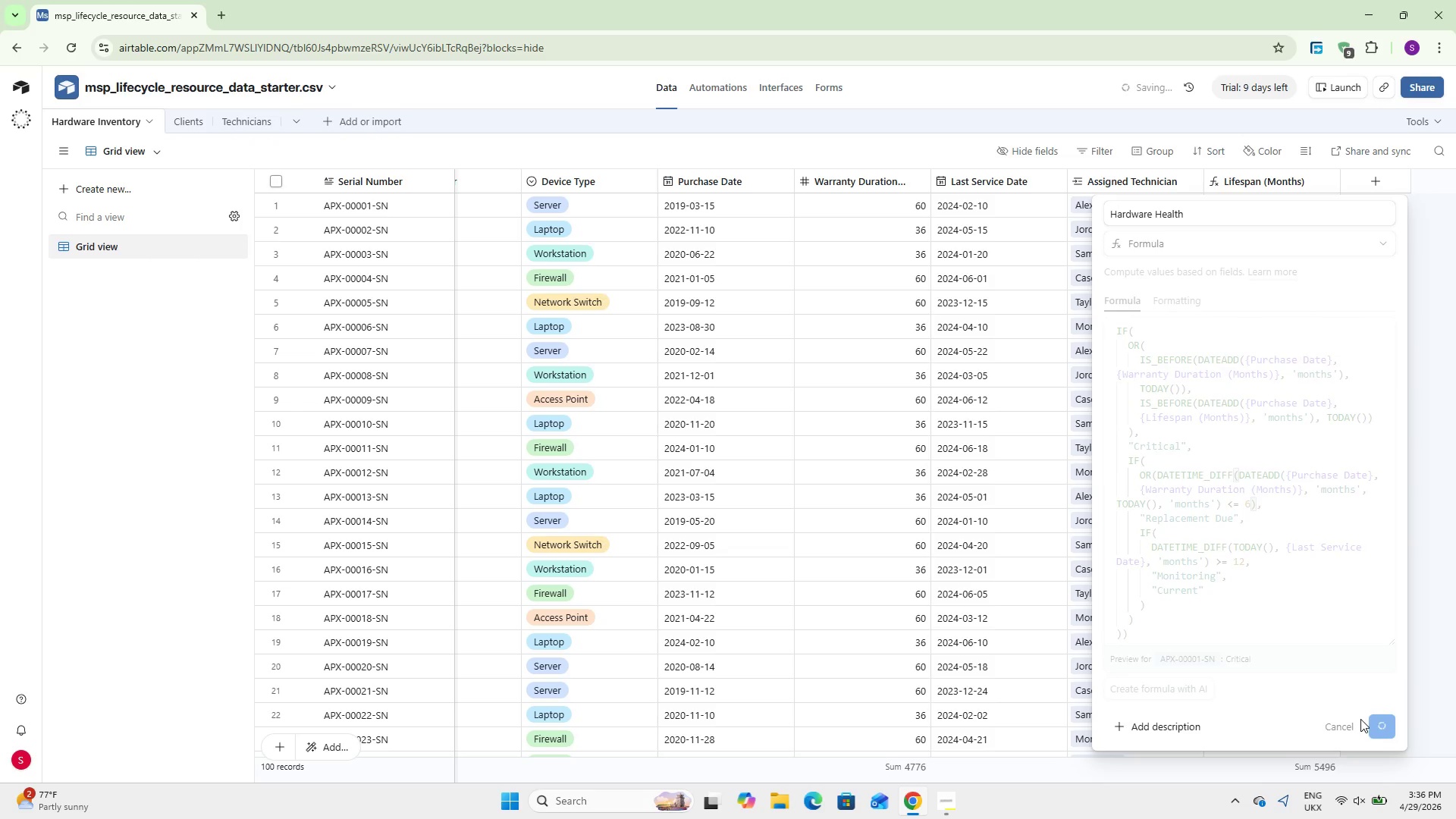 
wait(11.72)
 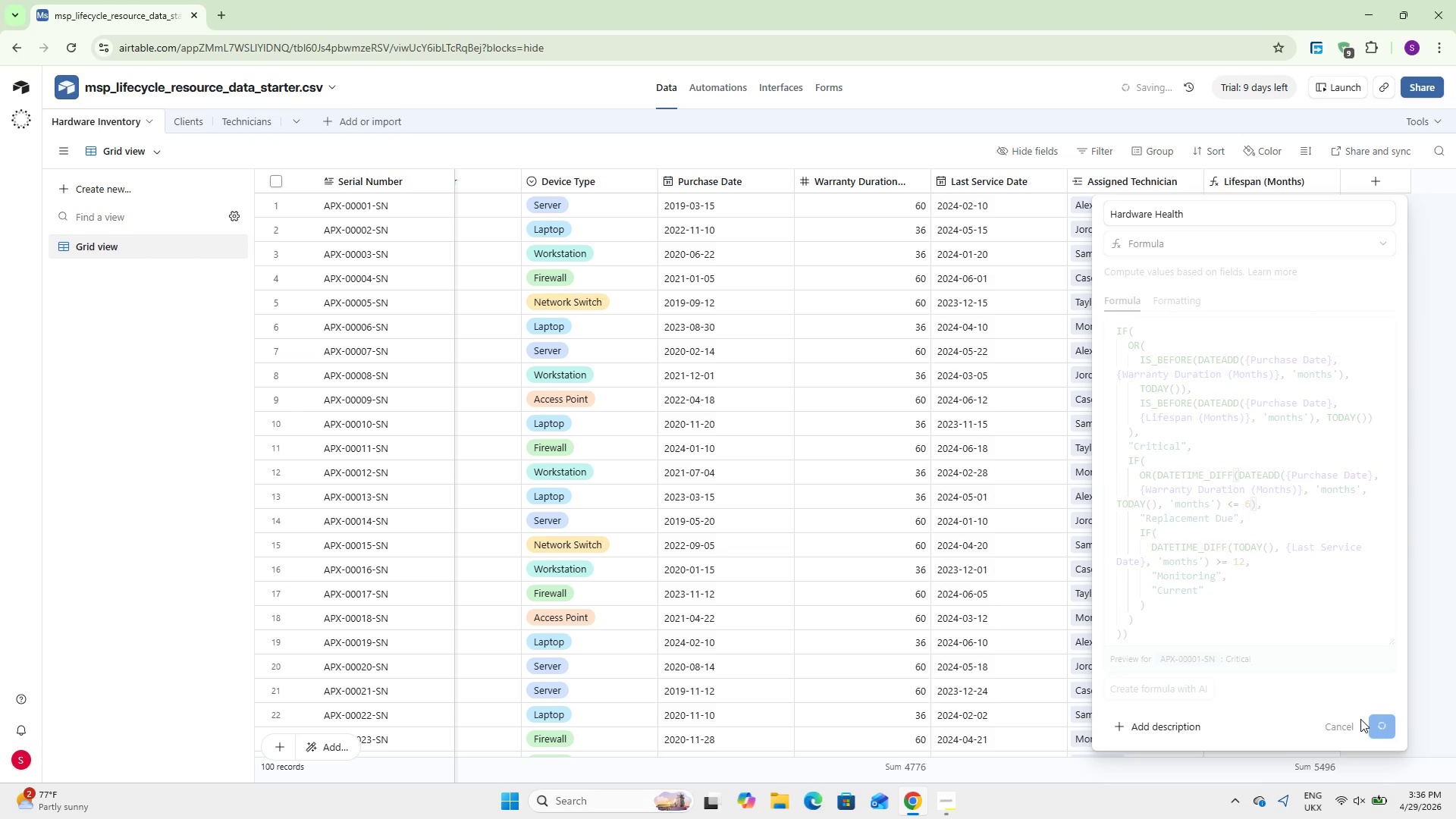 
scroll: coordinate [1392, 702], scroll_direction: up, amount: 7.0
 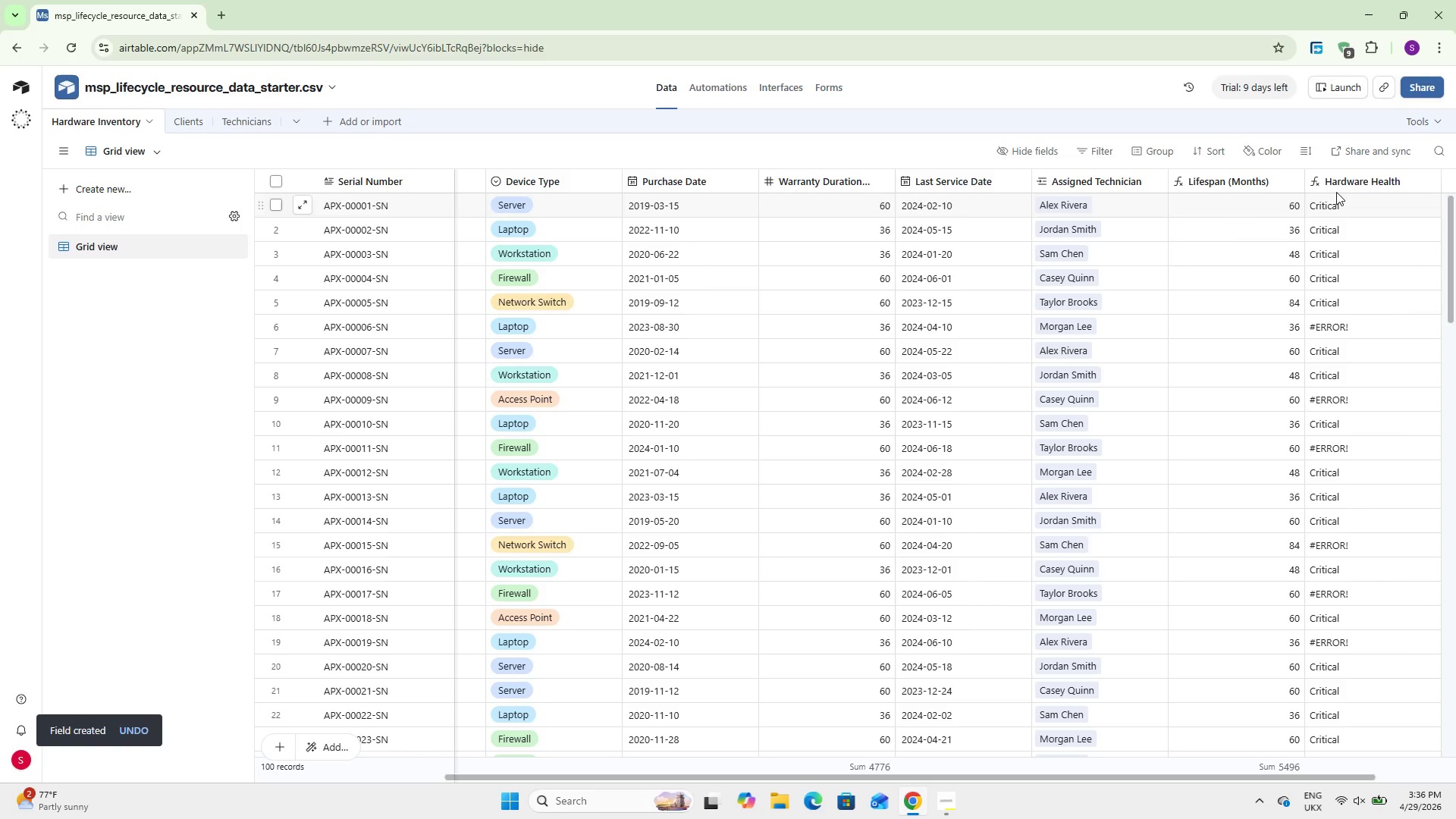 
double_click([1339, 181])
 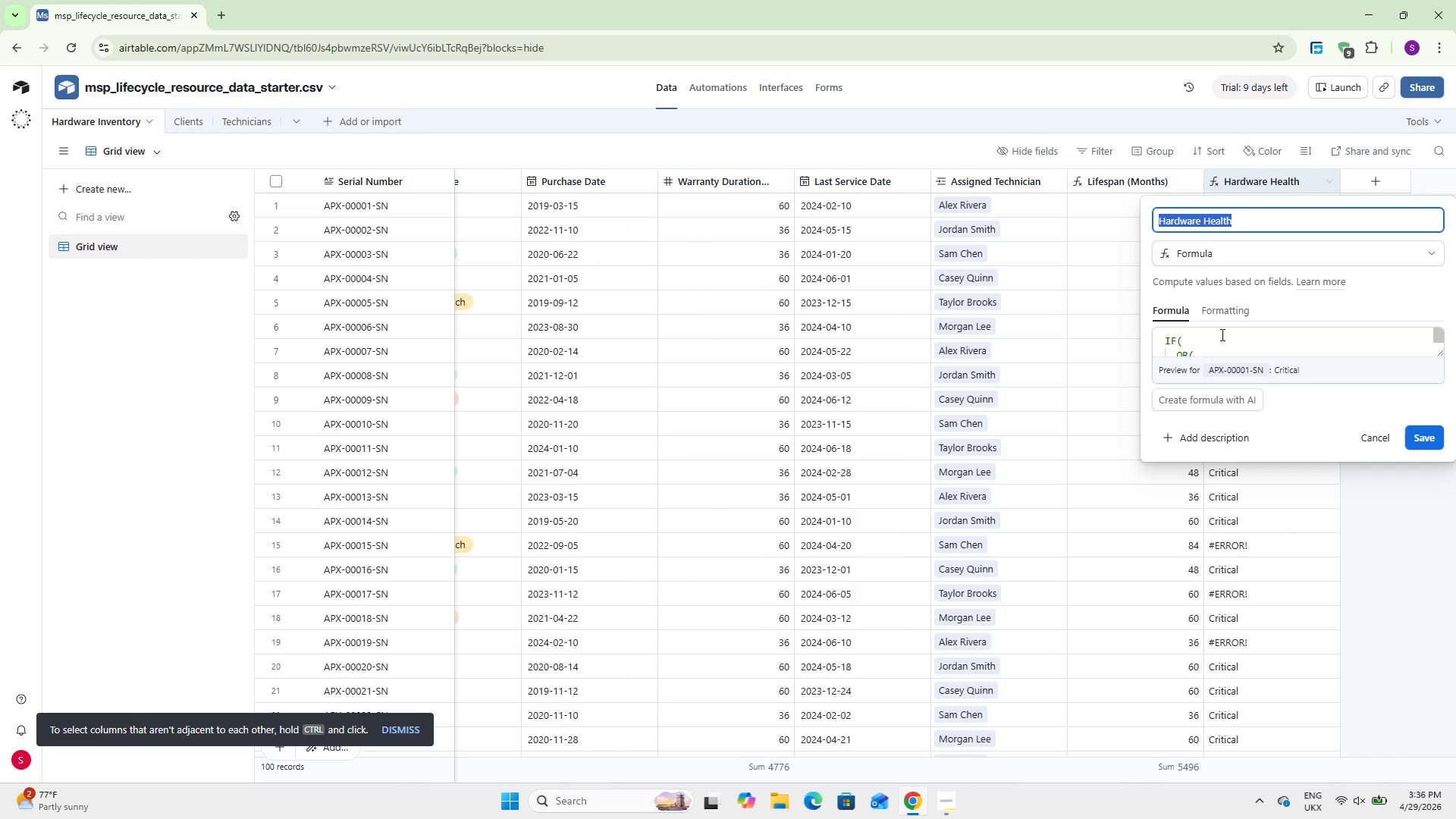 
left_click([1268, 344])
 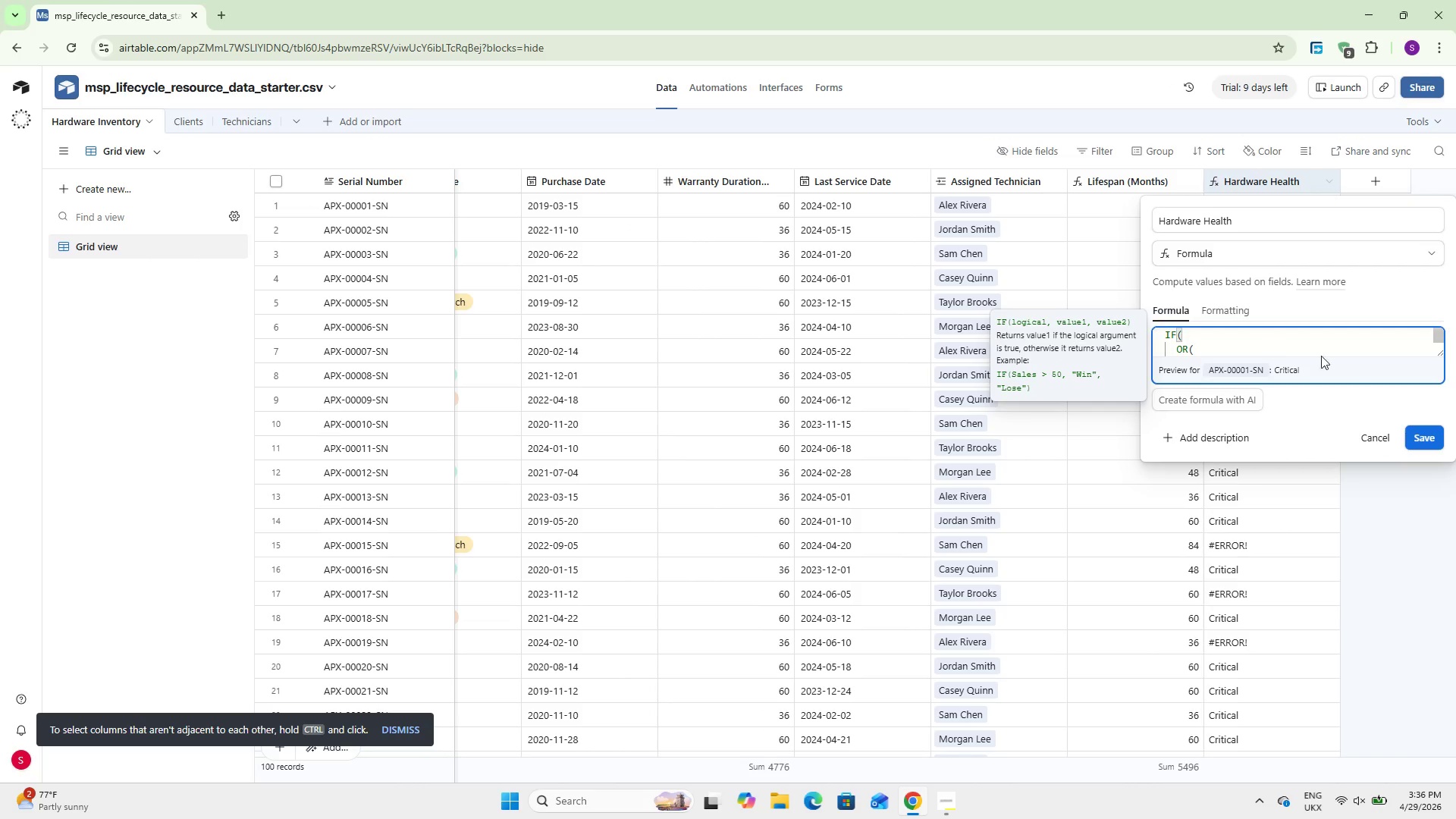 
scroll: coordinate [1321, 345], scroll_direction: down, amount: 1.0
 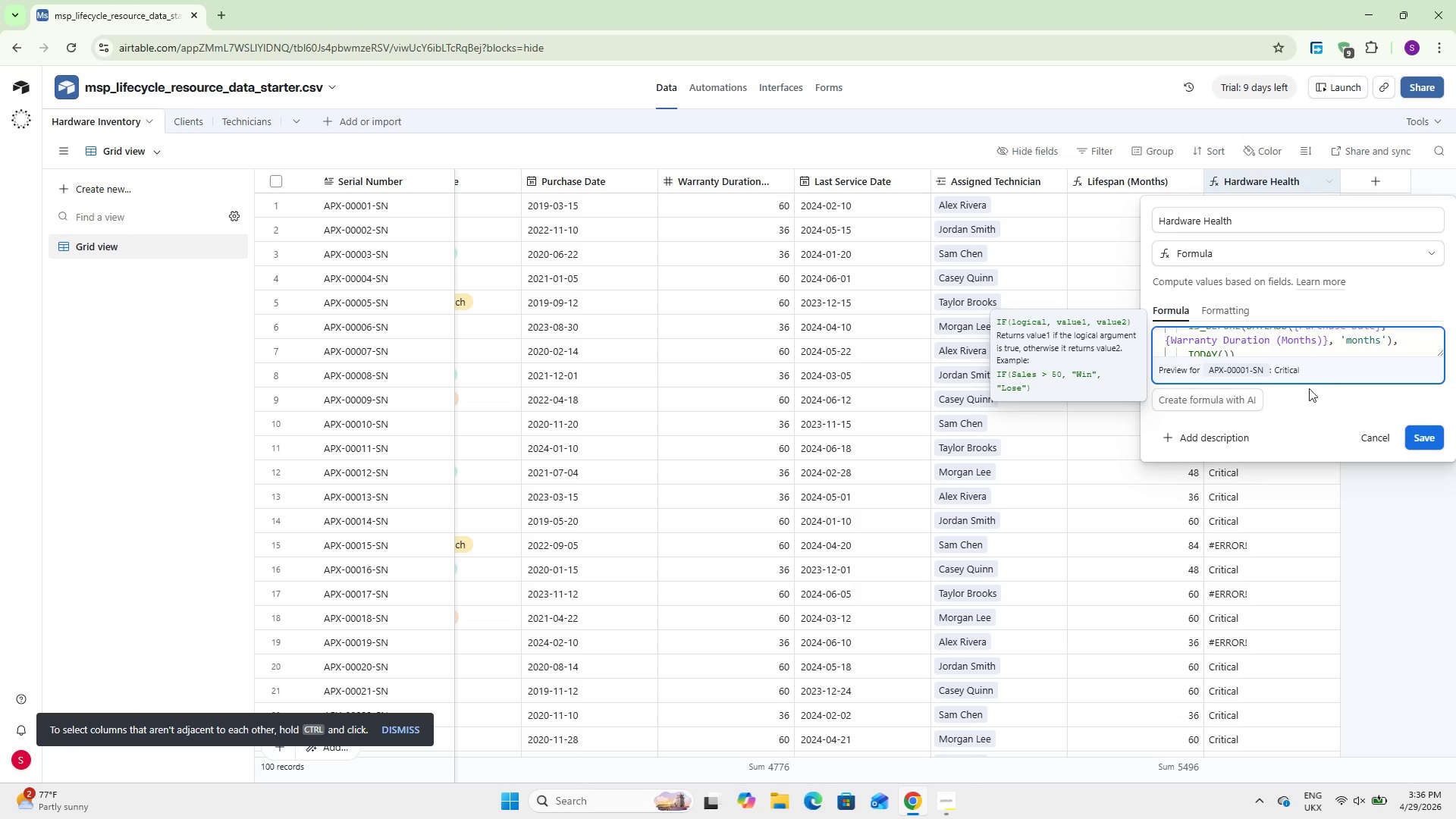 
left_click_drag(start_coordinate=[1328, 378], to_coordinate=[1310, 471])
 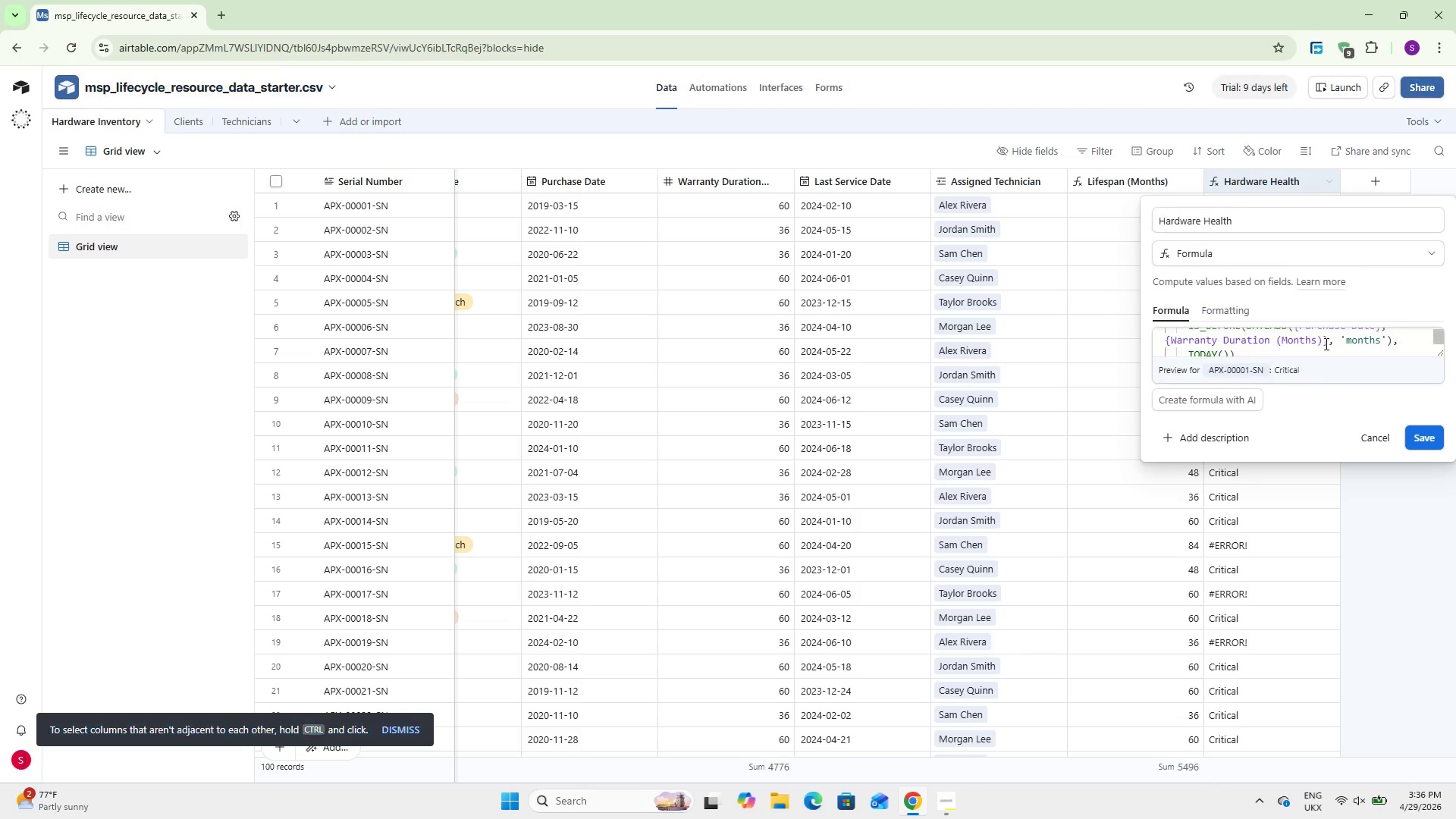 
double_click([1325, 342])
 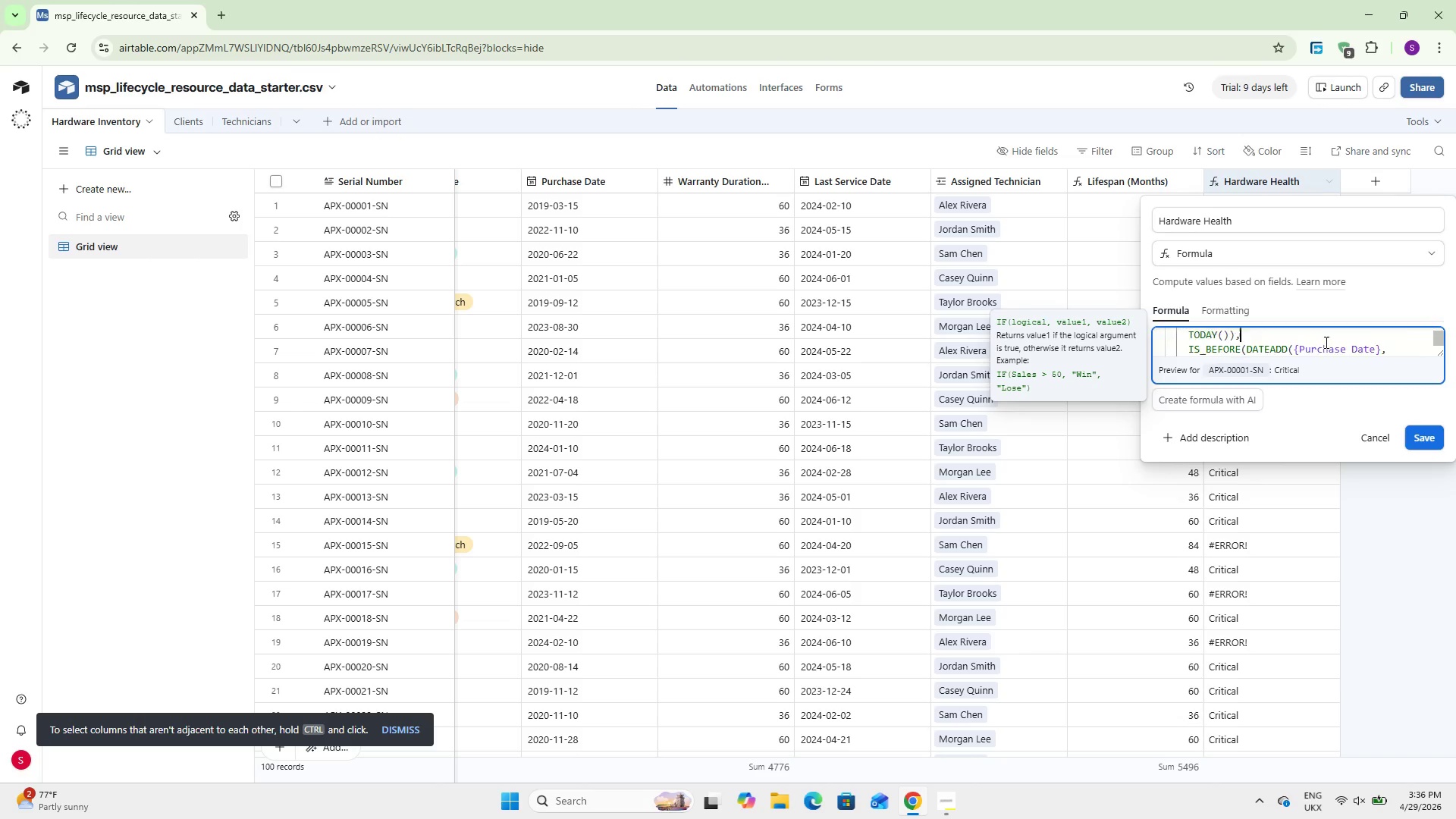 
triple_click([1325, 342])
 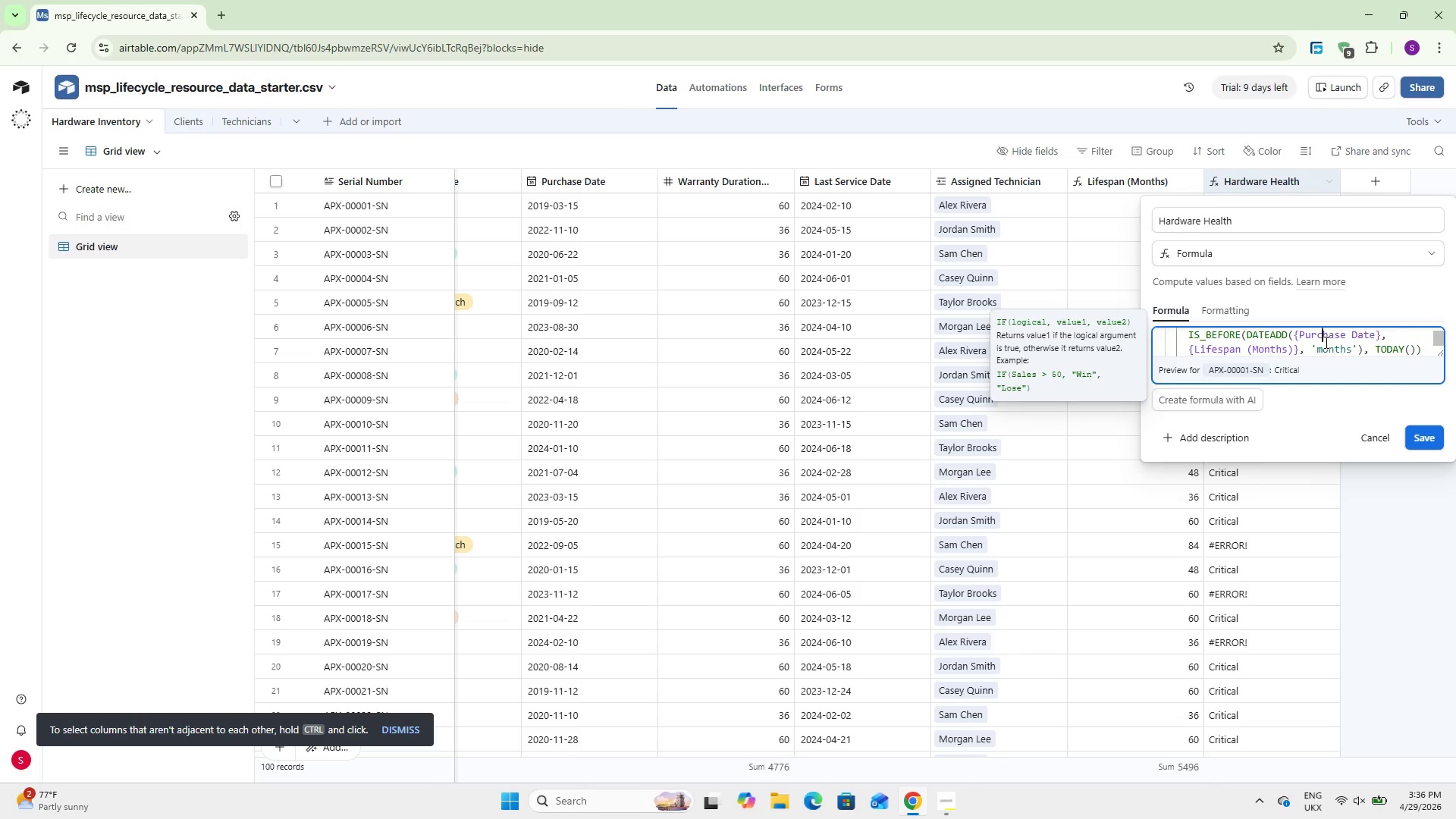 
triple_click([1325, 342])
 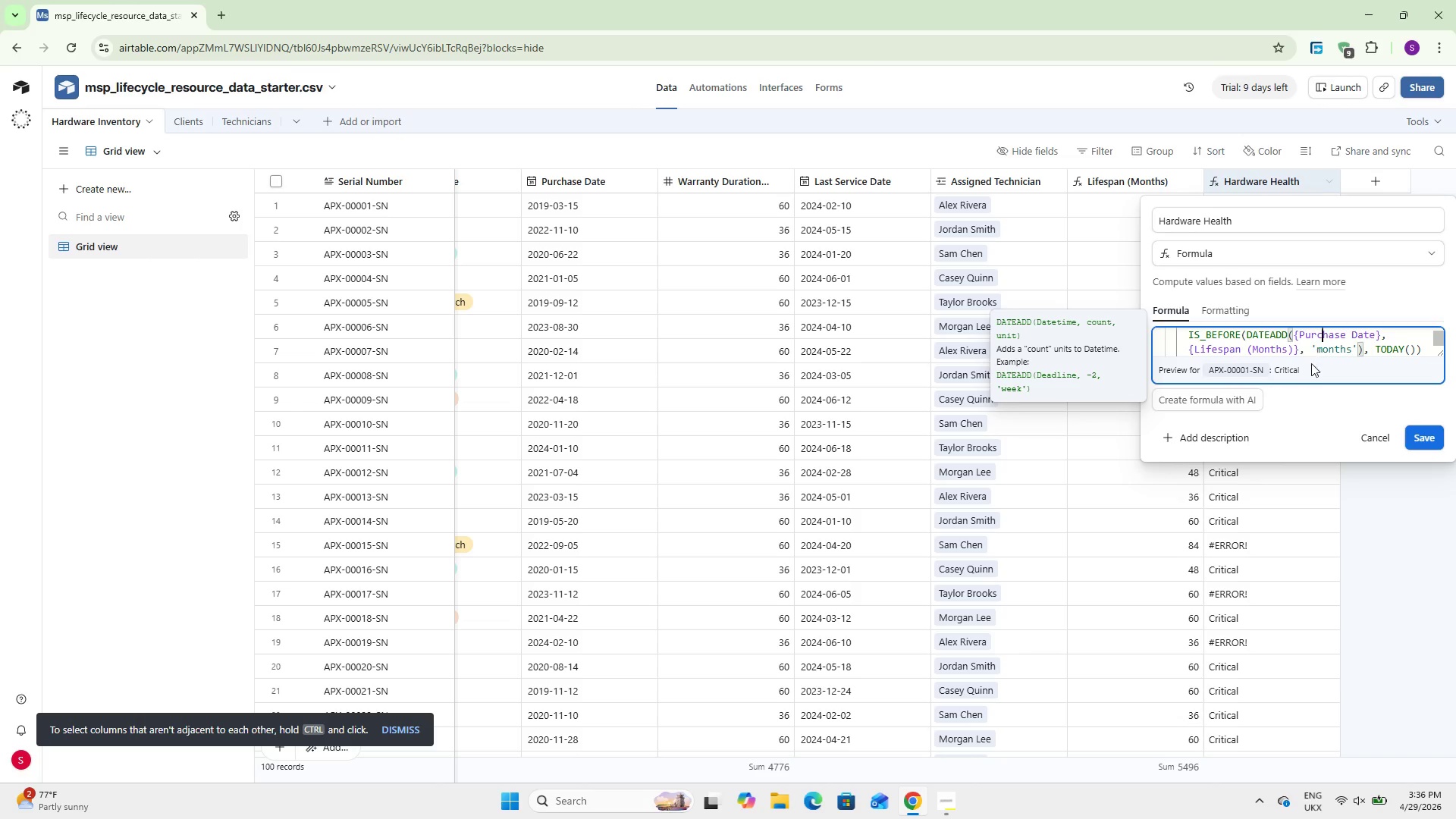 
scroll: coordinate [1326, 348], scroll_direction: up, amount: 13.0
 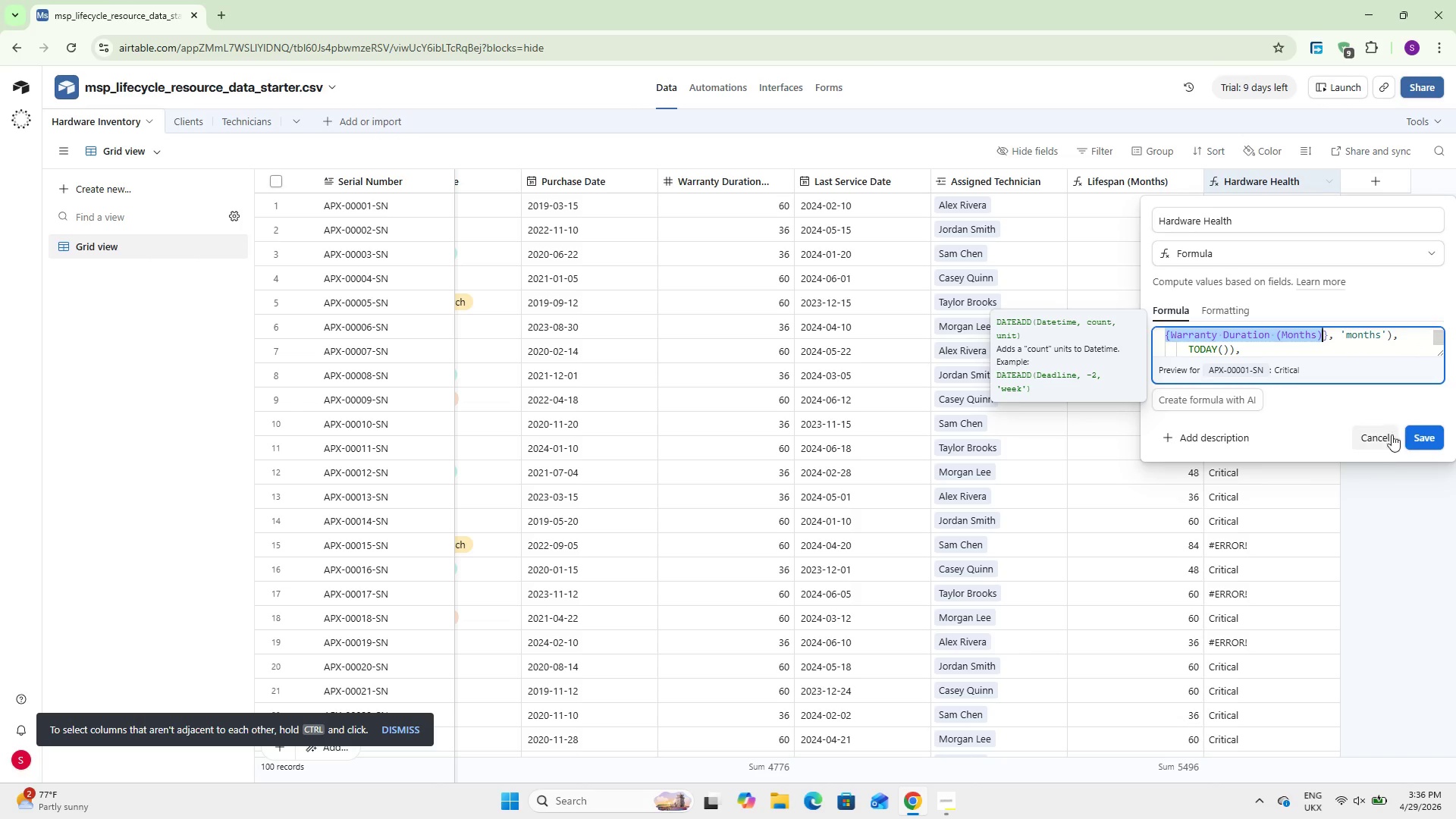 
left_click([1367, 429])
 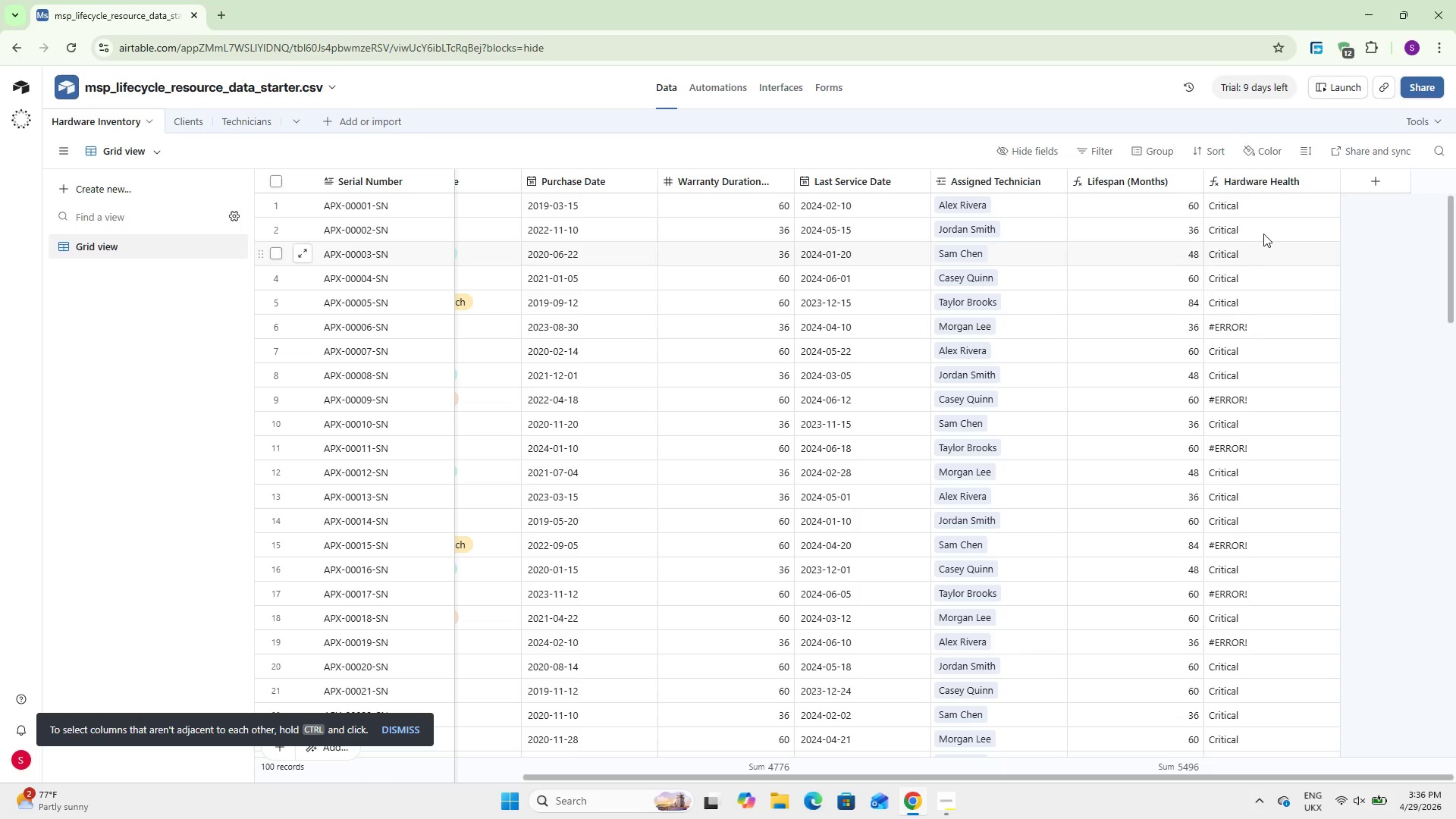 
mouse_move([1251, 194])
 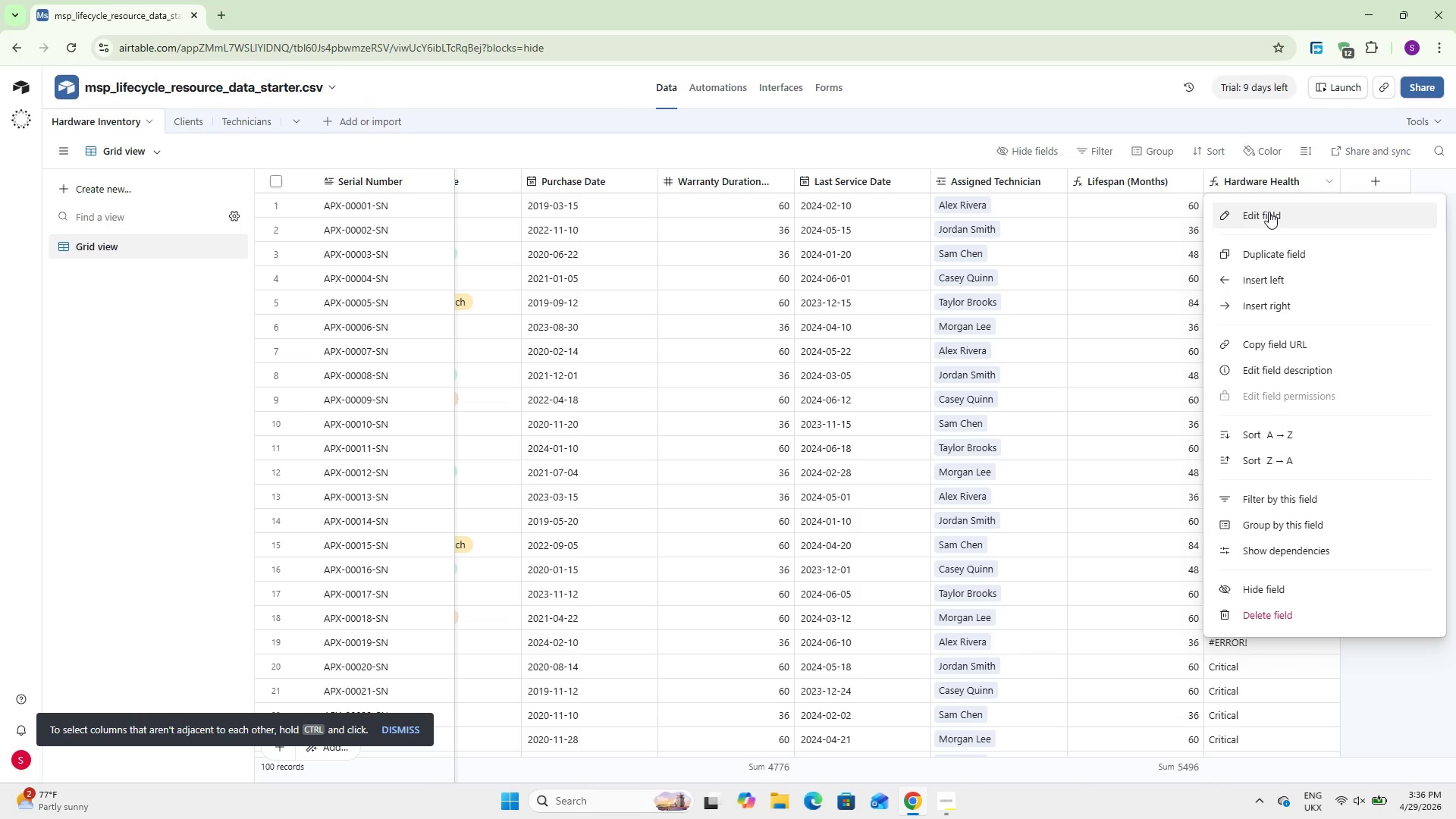 
left_click([1269, 212])
 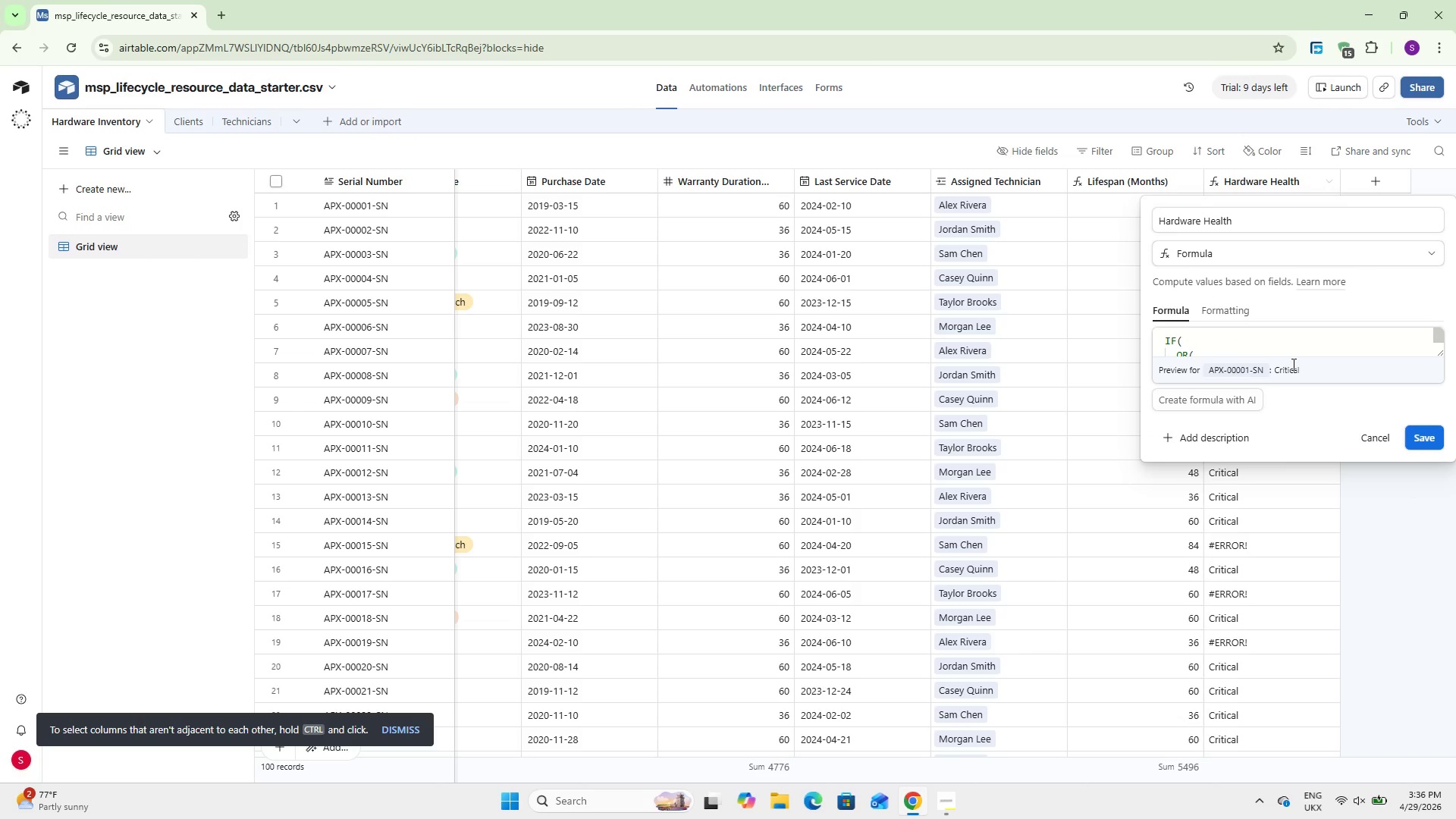 
double_click([1308, 347])
 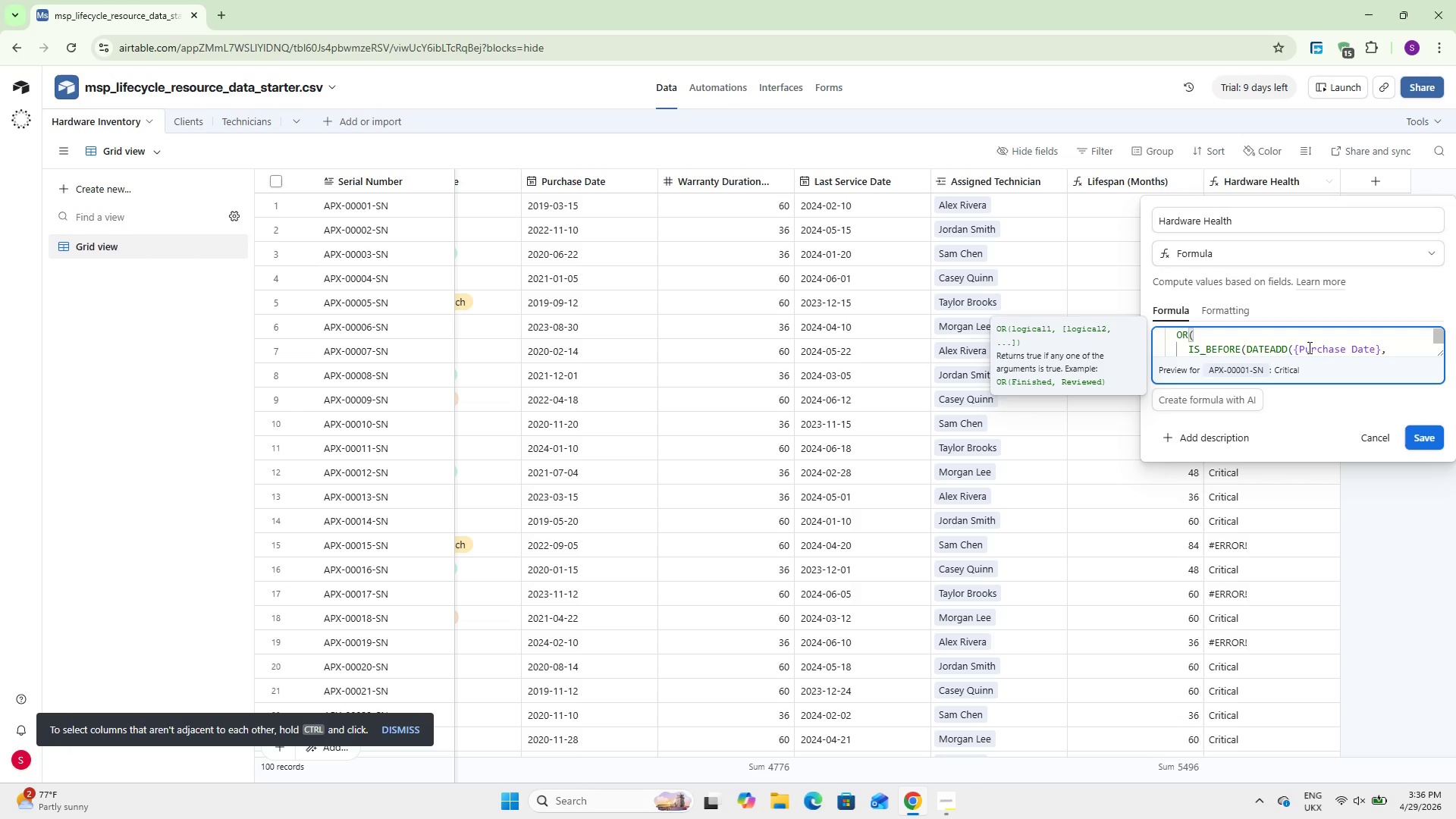 
key(Control+A)
 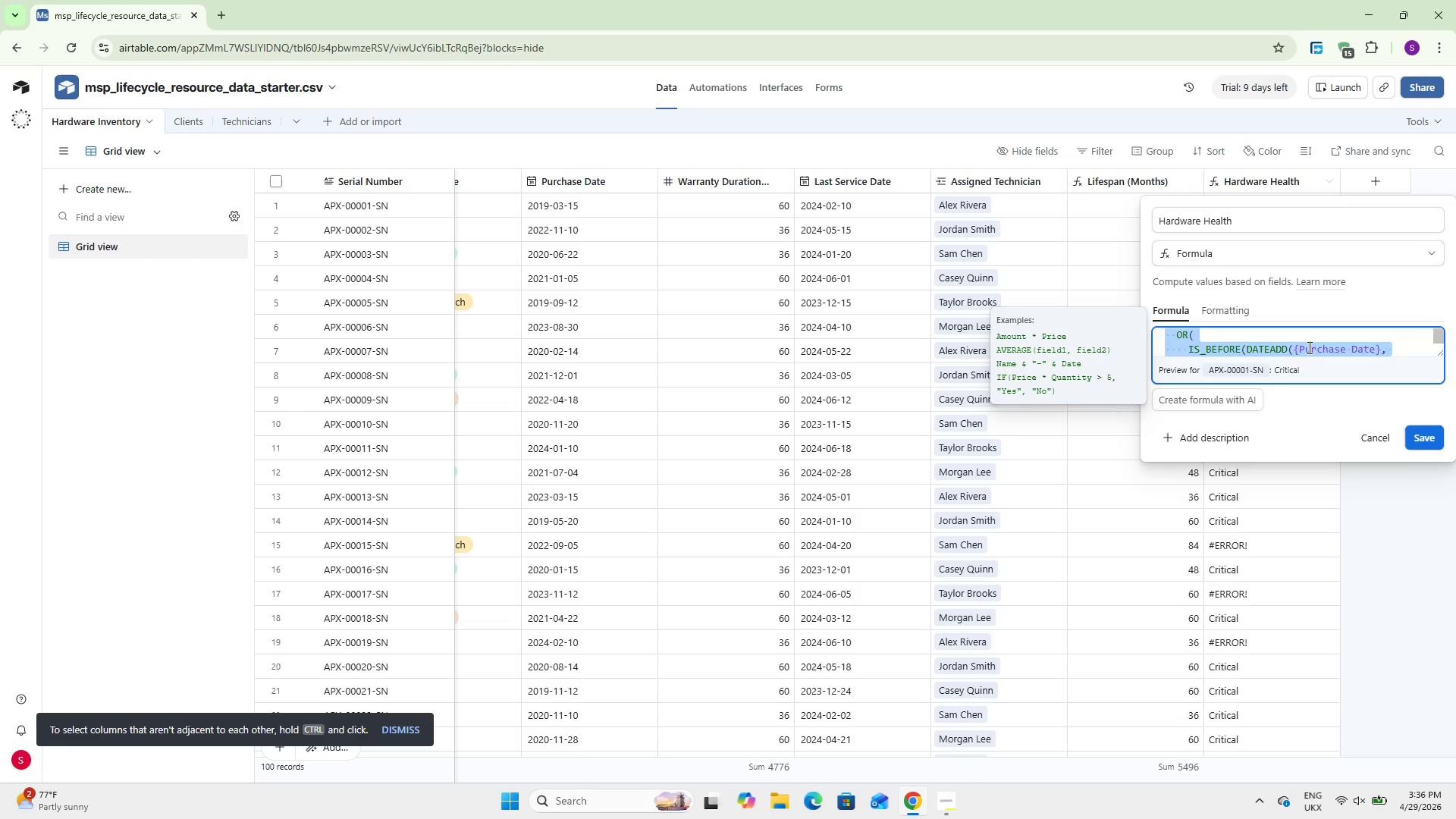 
key(Control+X)
 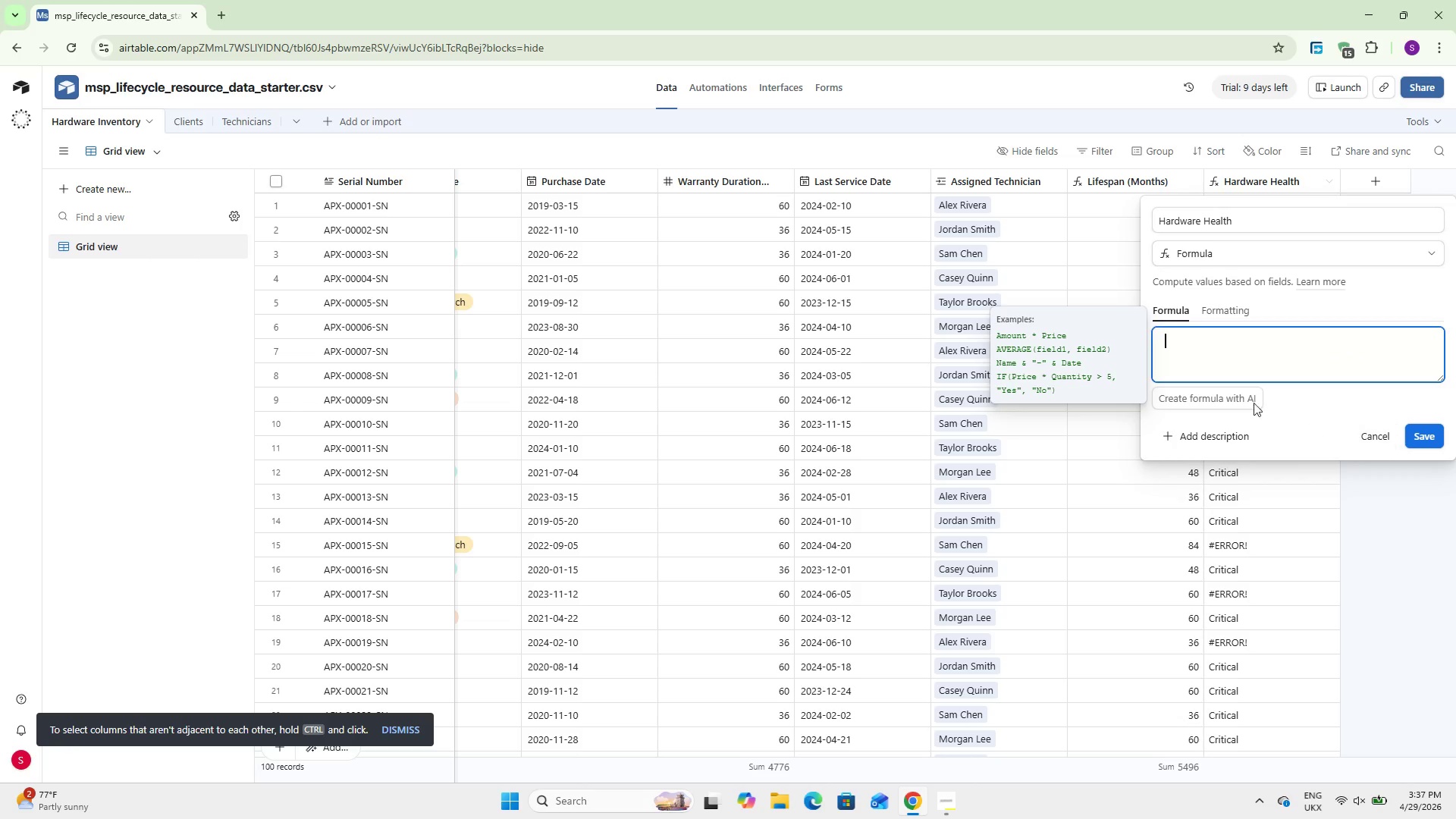 
key(Control+V)
 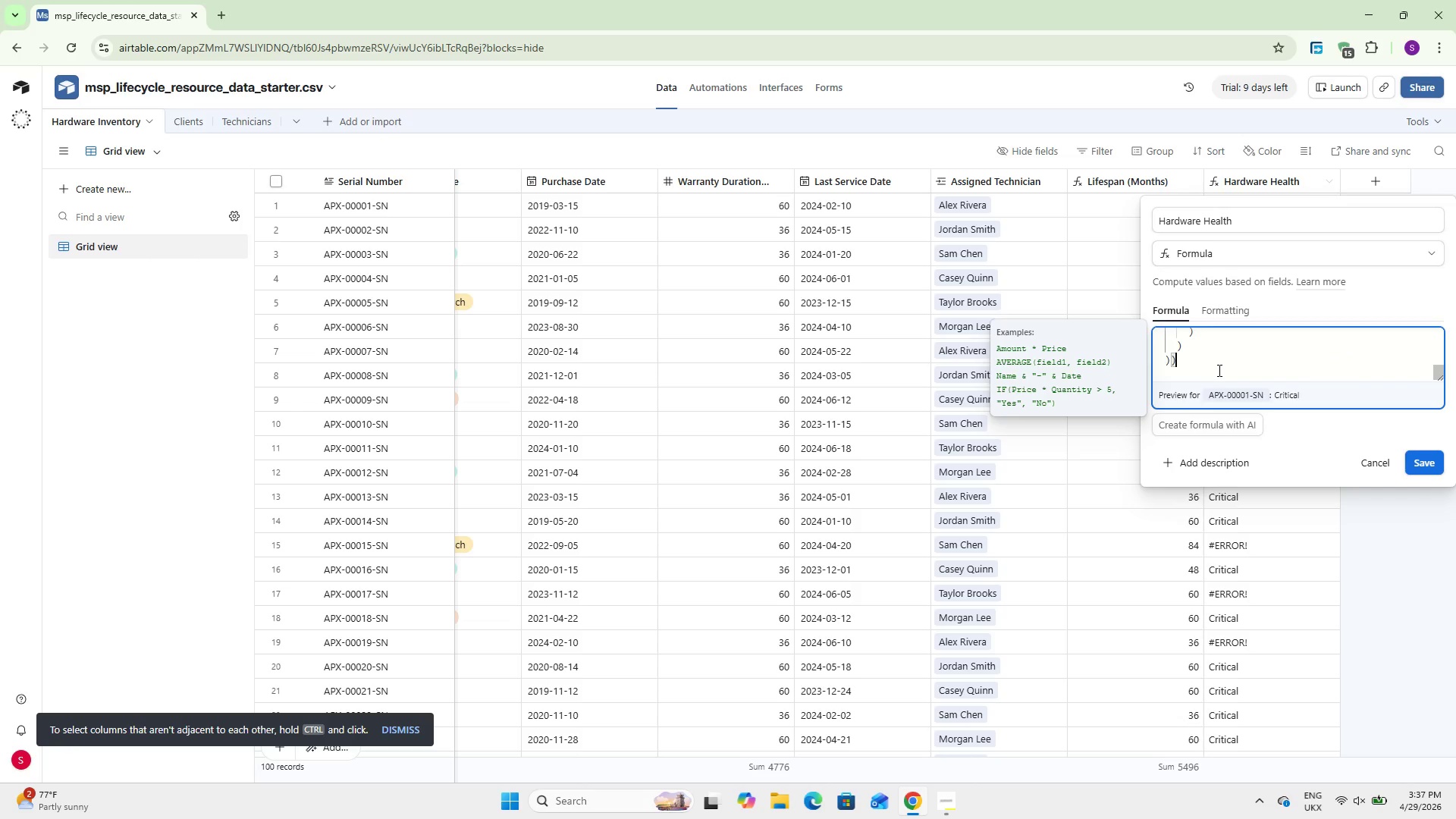 
scroll: coordinate [1240, 369], scroll_direction: up, amount: 9.0
 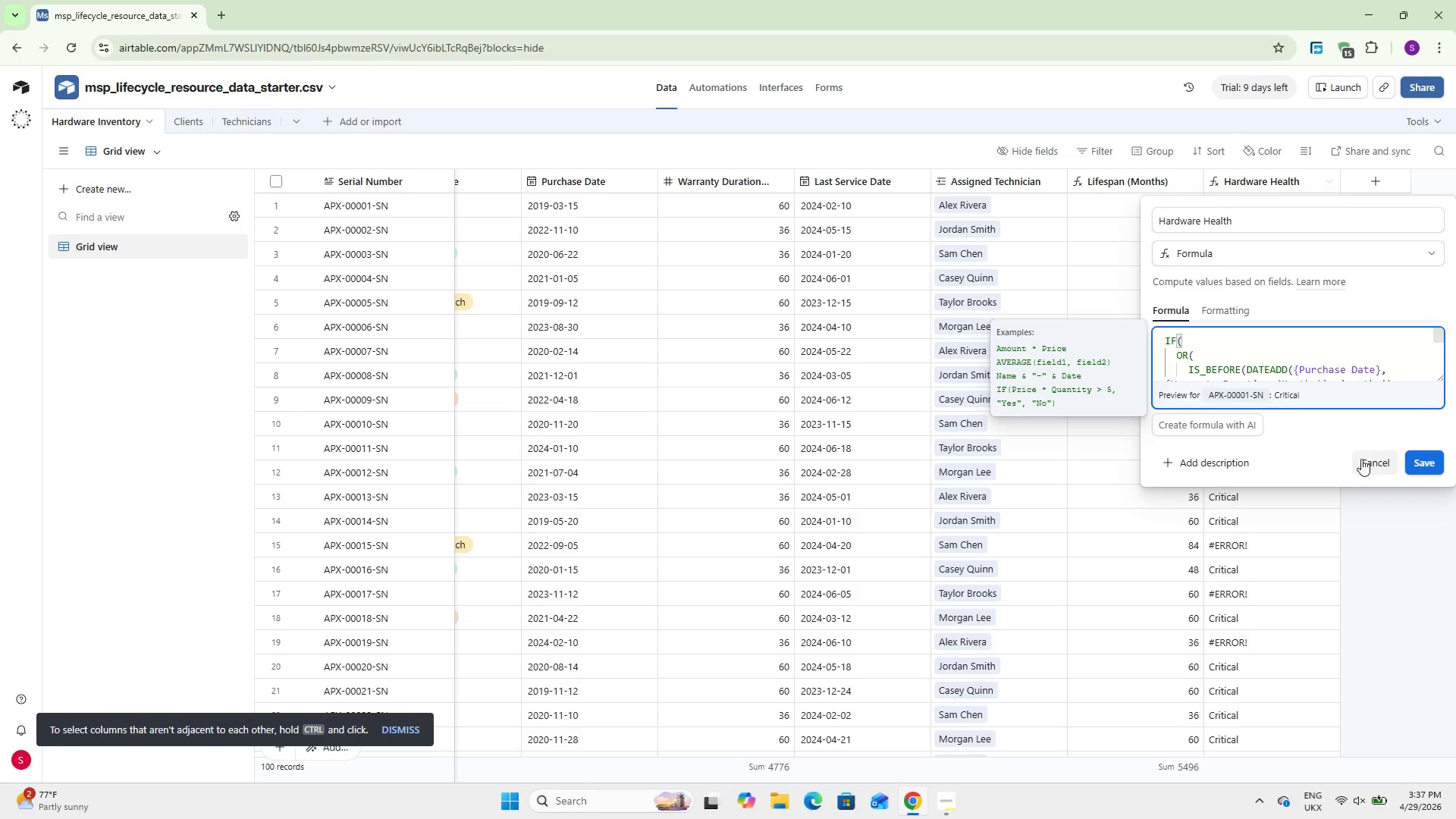 
left_click([1370, 463])
 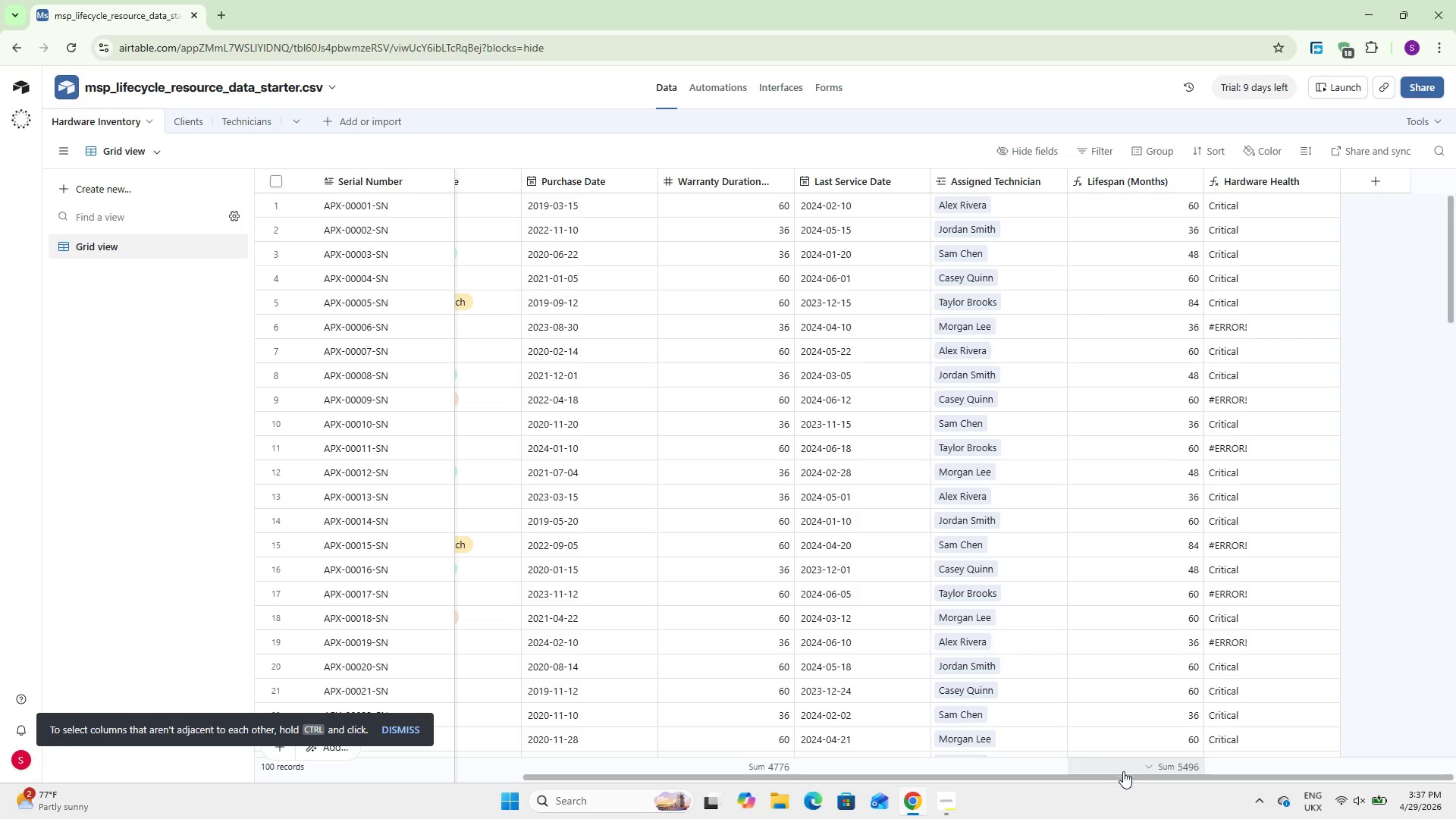 
left_click_drag(start_coordinate=[1123, 774], to_coordinate=[1250, 726])
 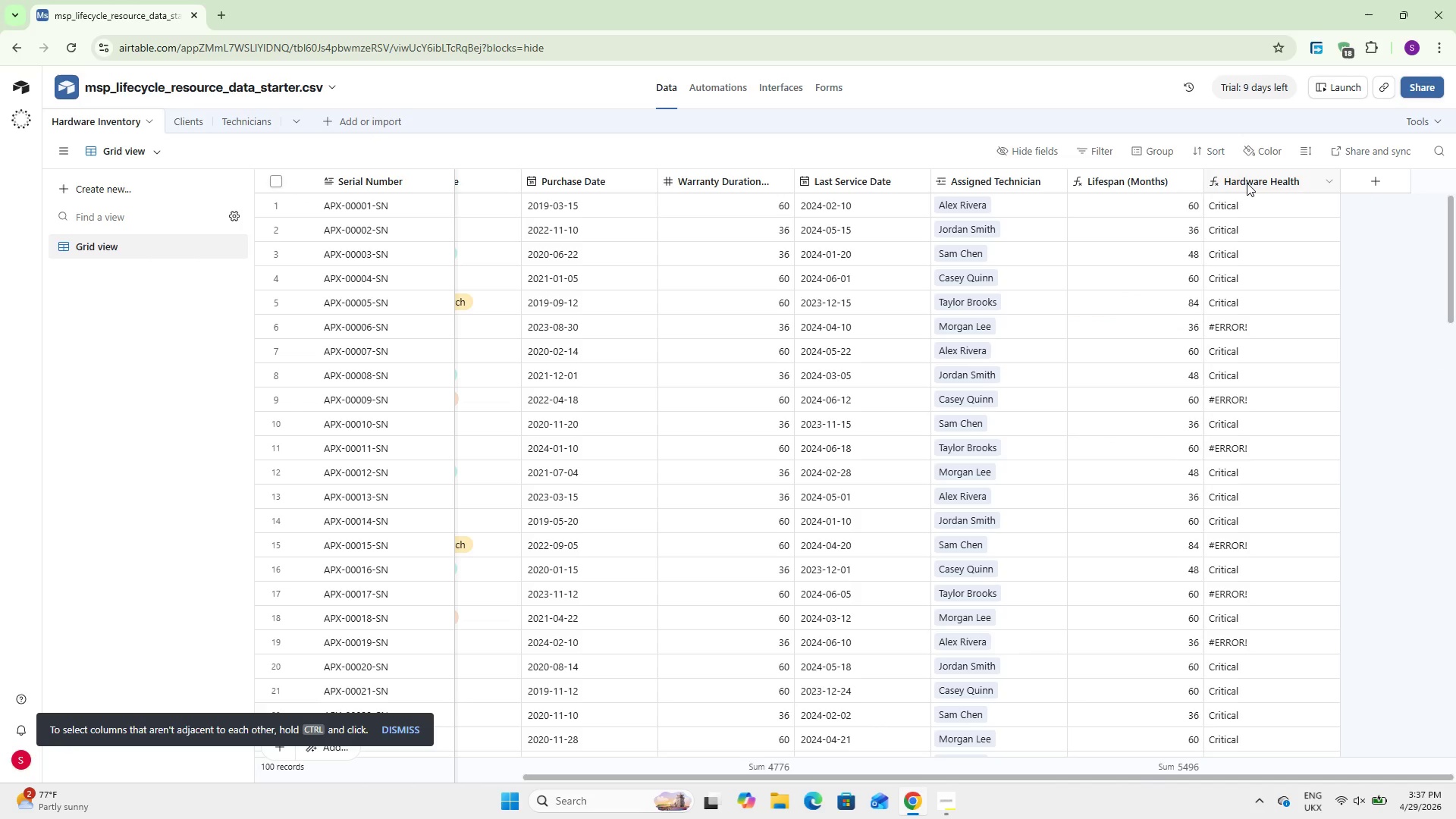 
double_click([1247, 183])
 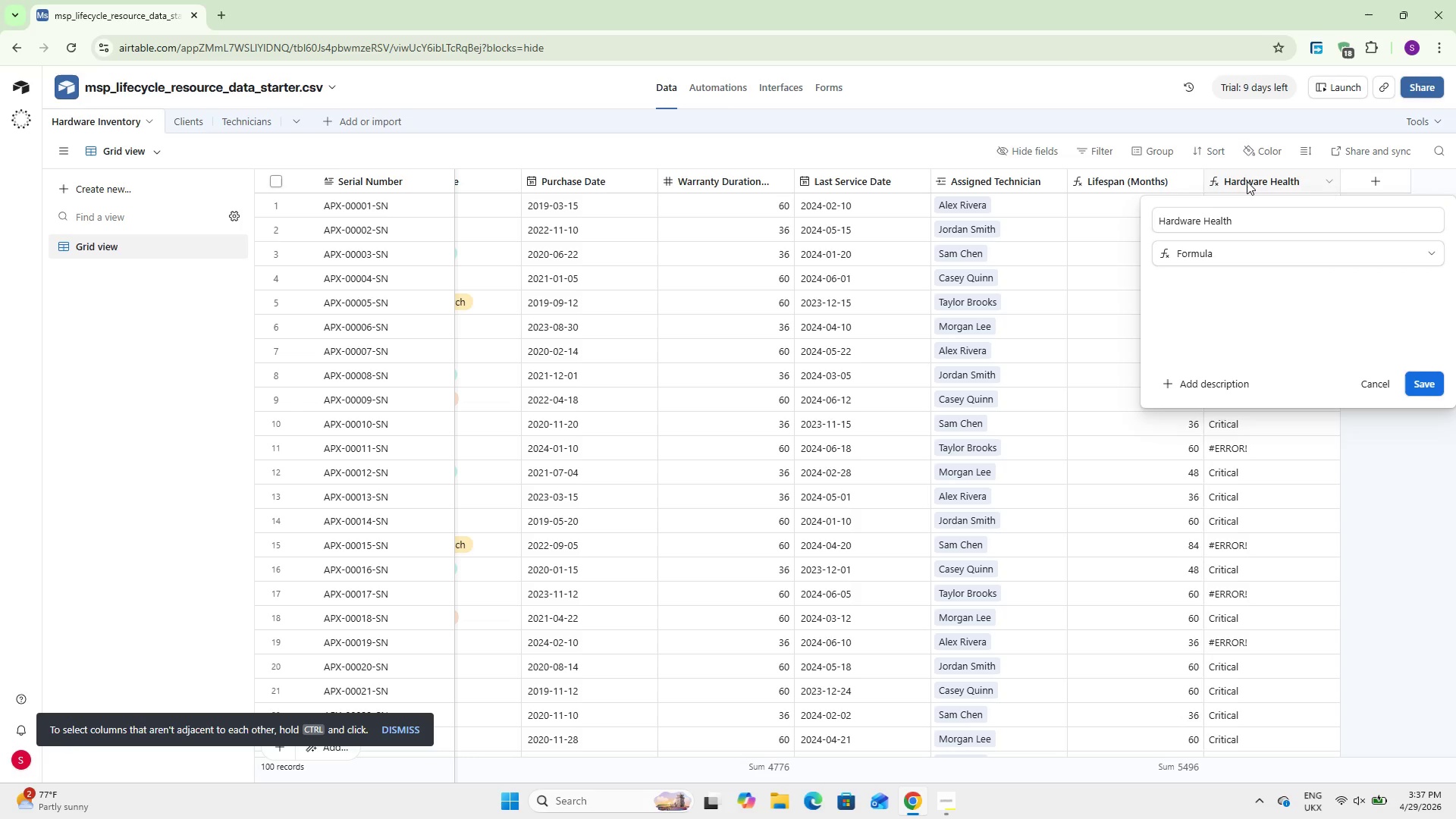 
triple_click([1247, 181])
 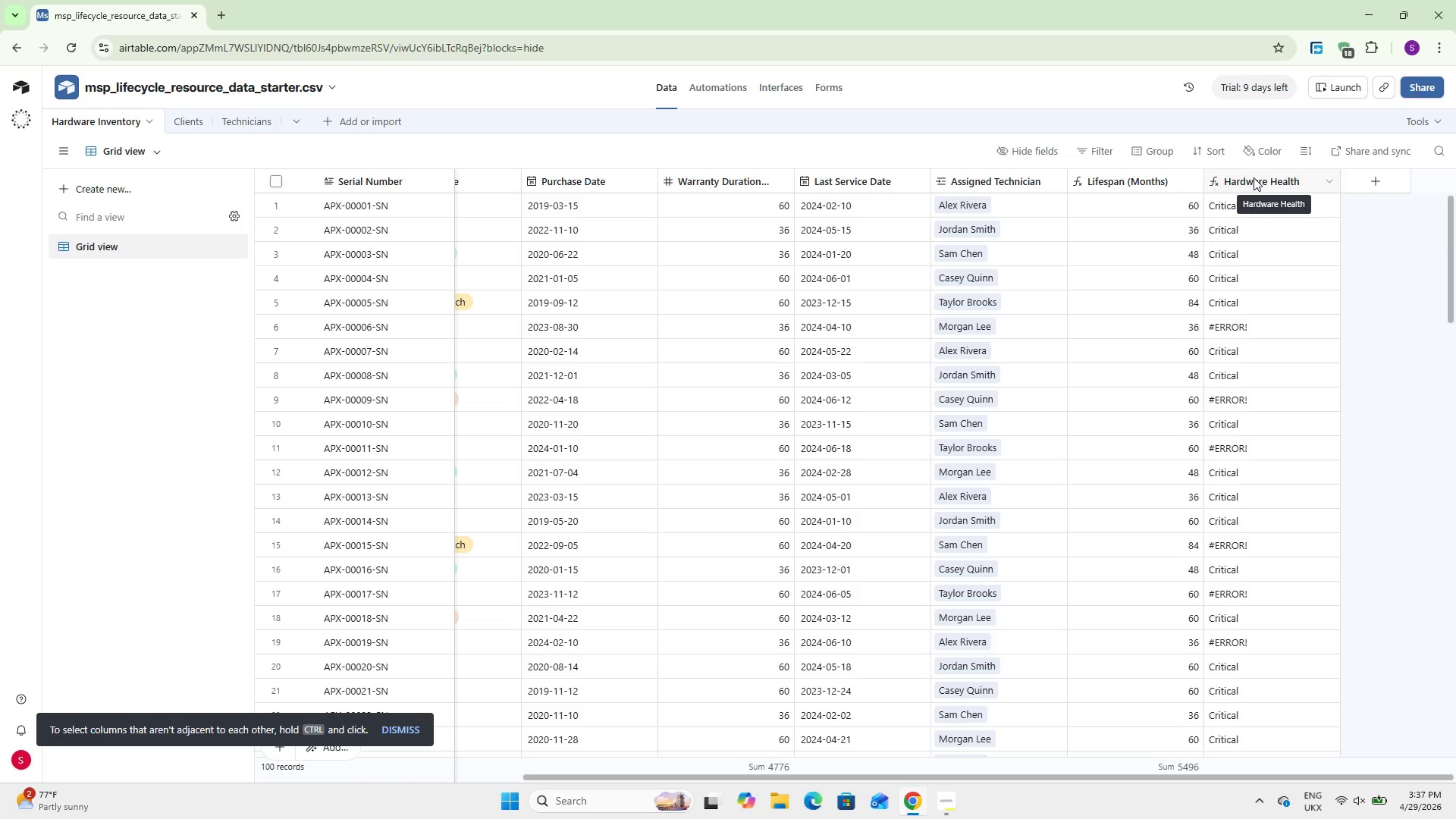 
double_click([1254, 177])
 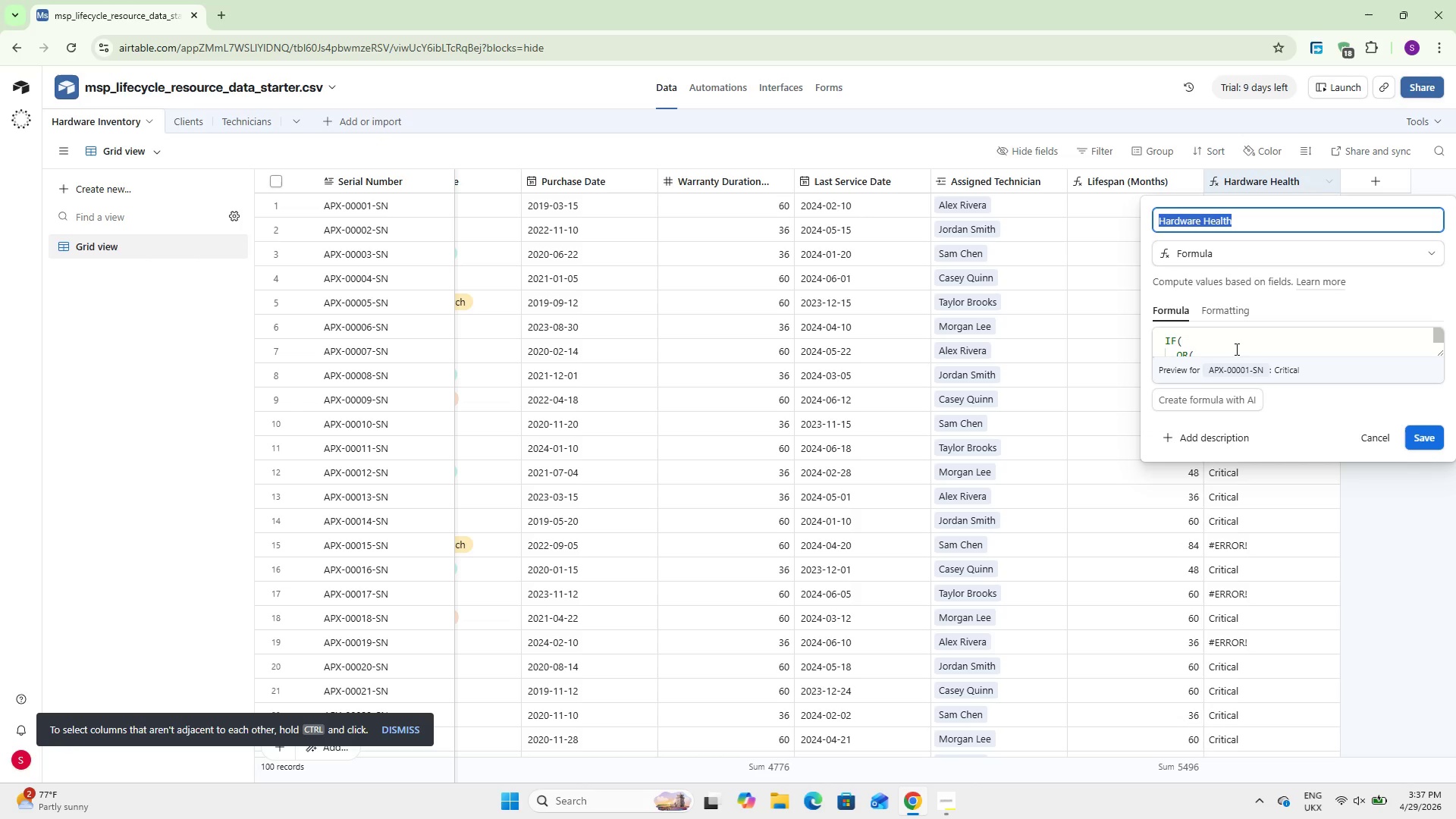 
left_click([1230, 349])
 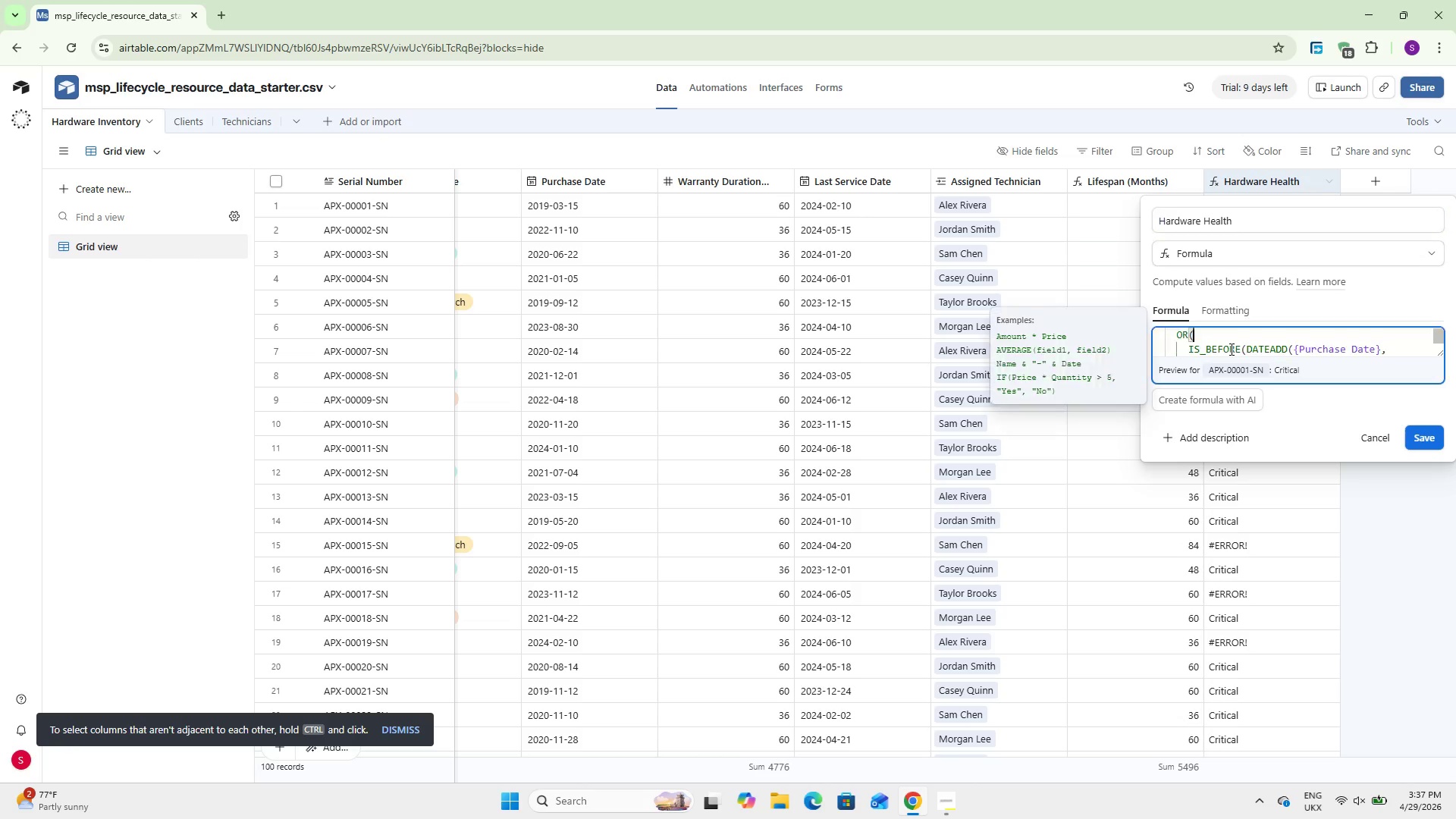 
key(Control+A)
 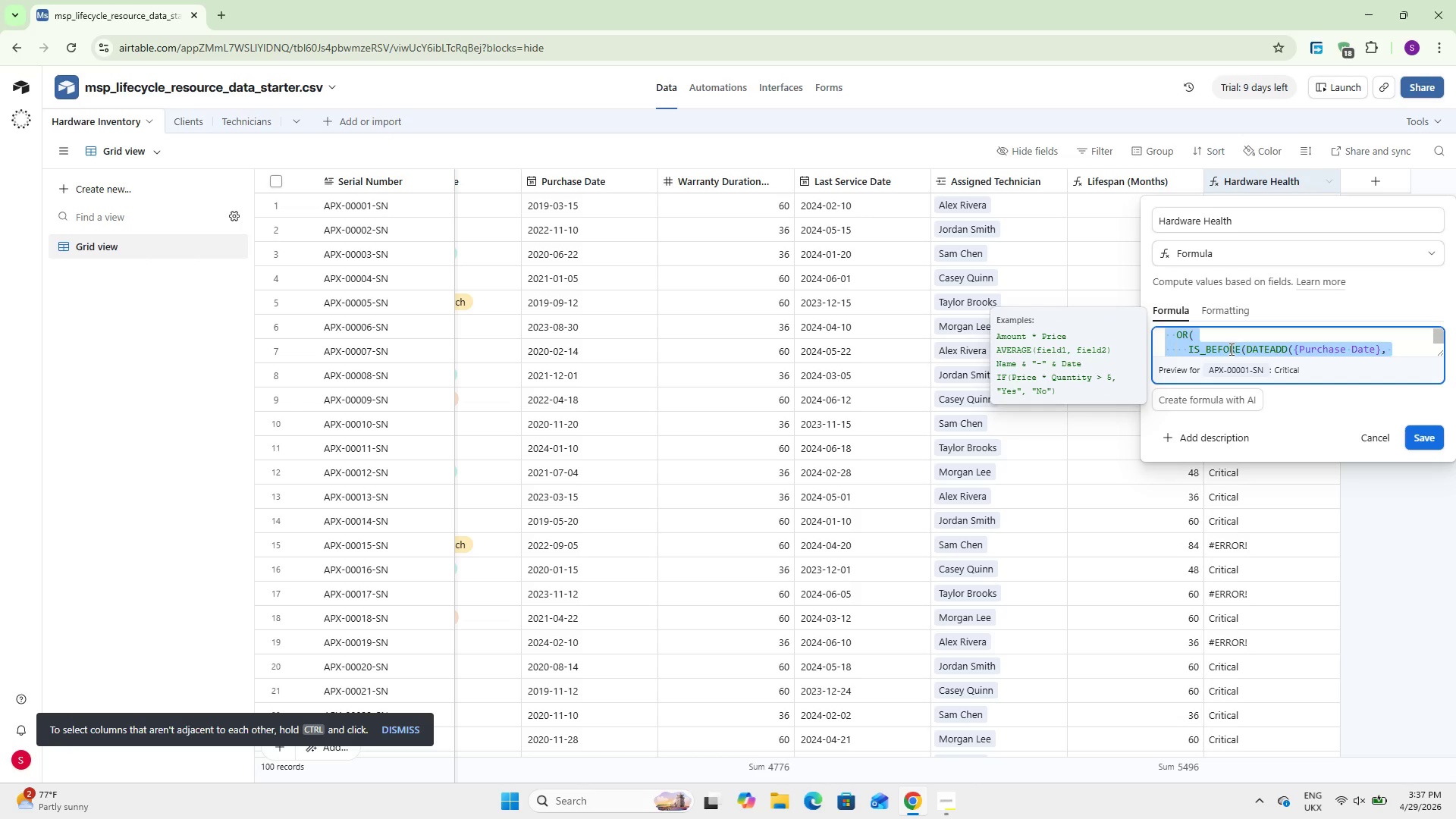 
key(Control+C)
 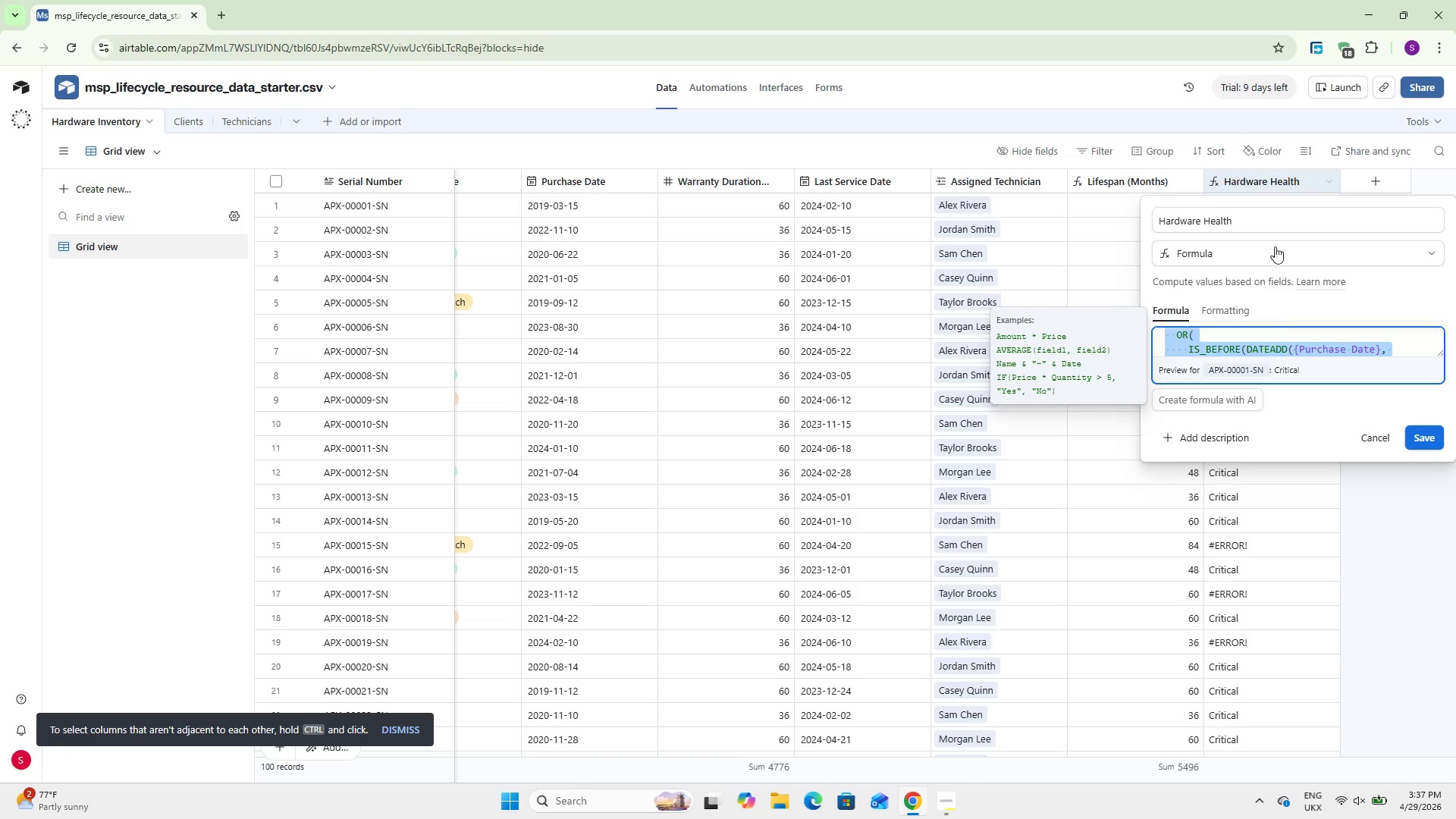 
right_click([1249, 184])
 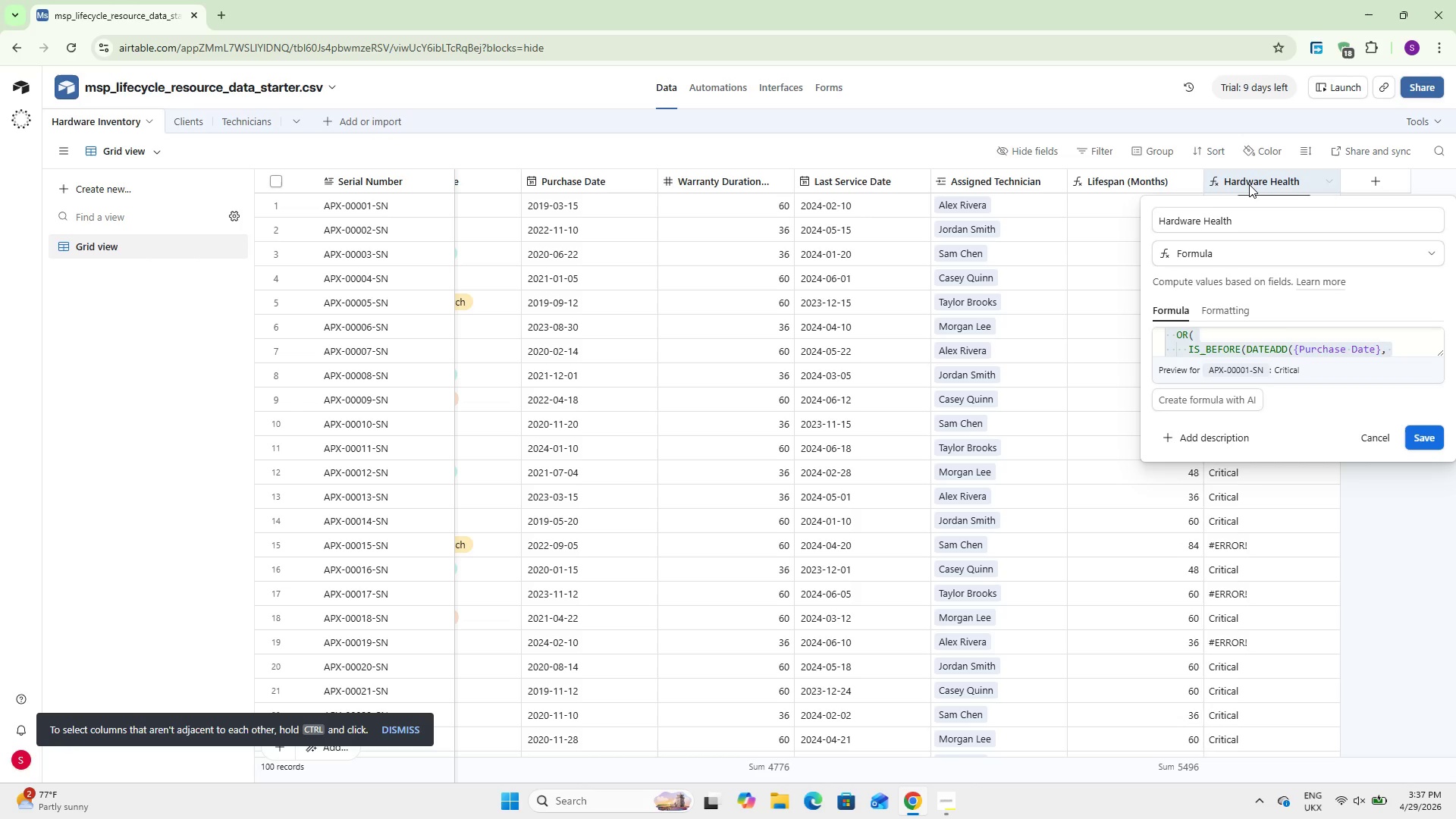 
left_click([1249, 184])
 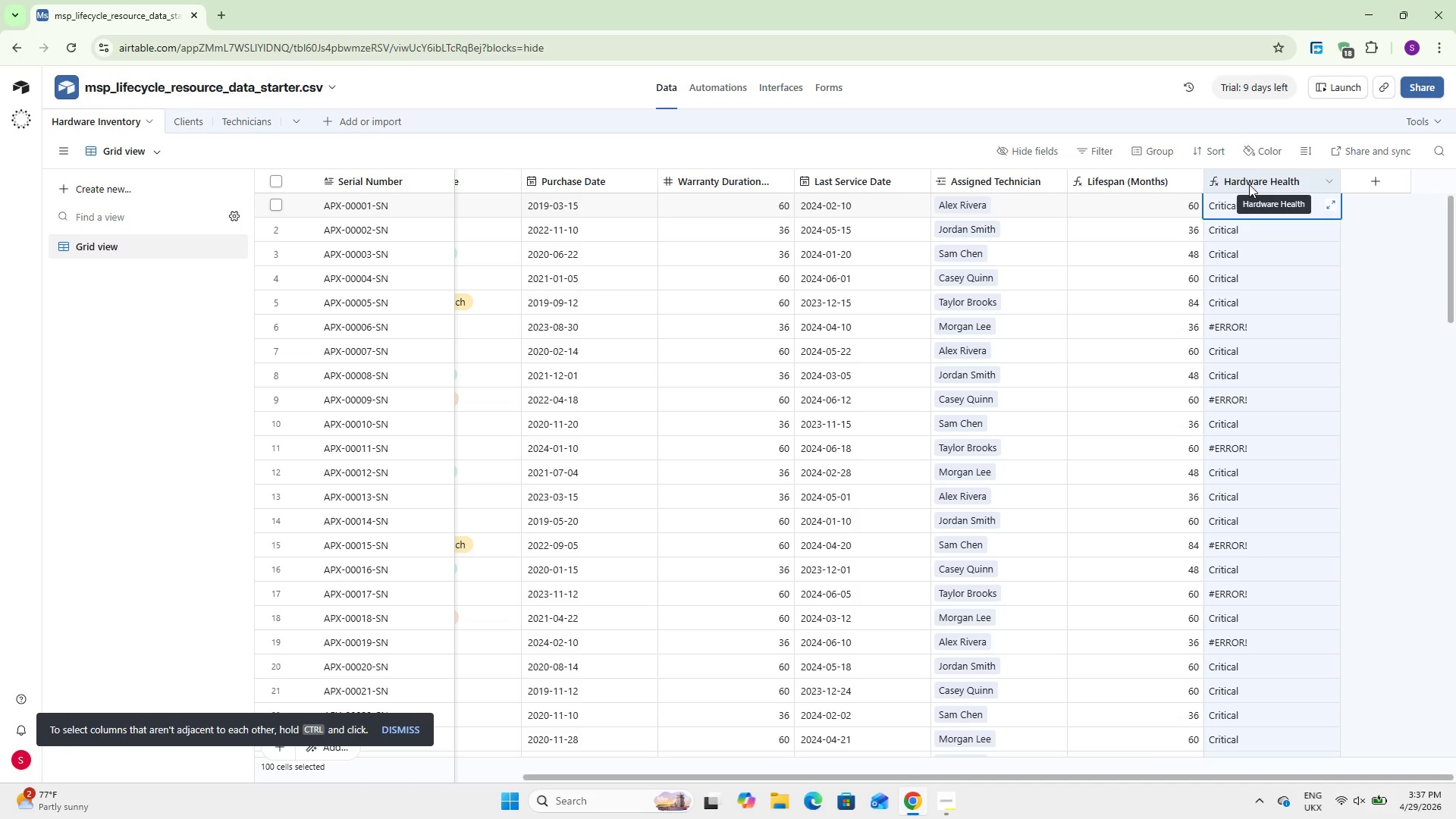 
right_click([1249, 184])
 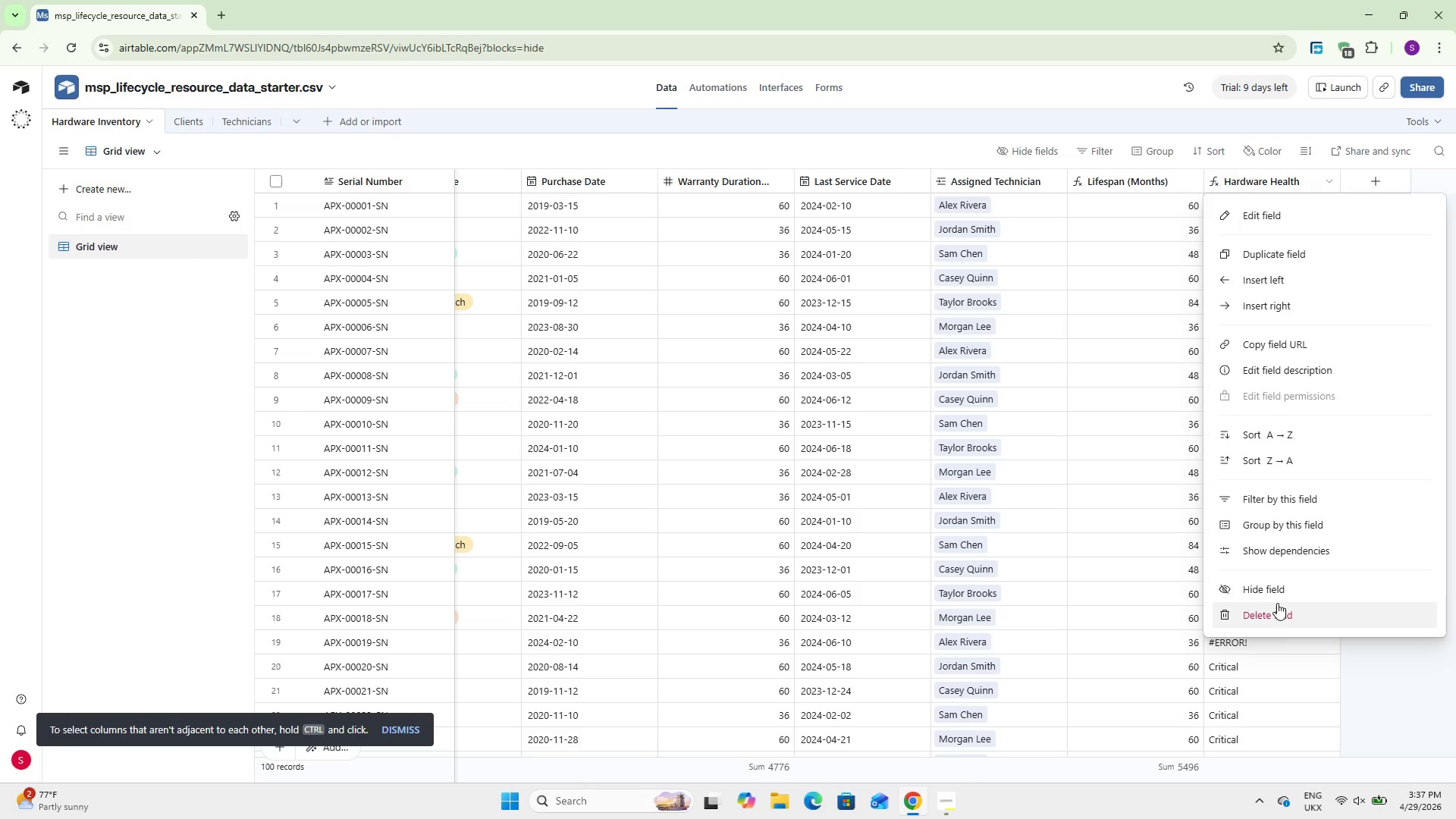 
left_click([1279, 613])
 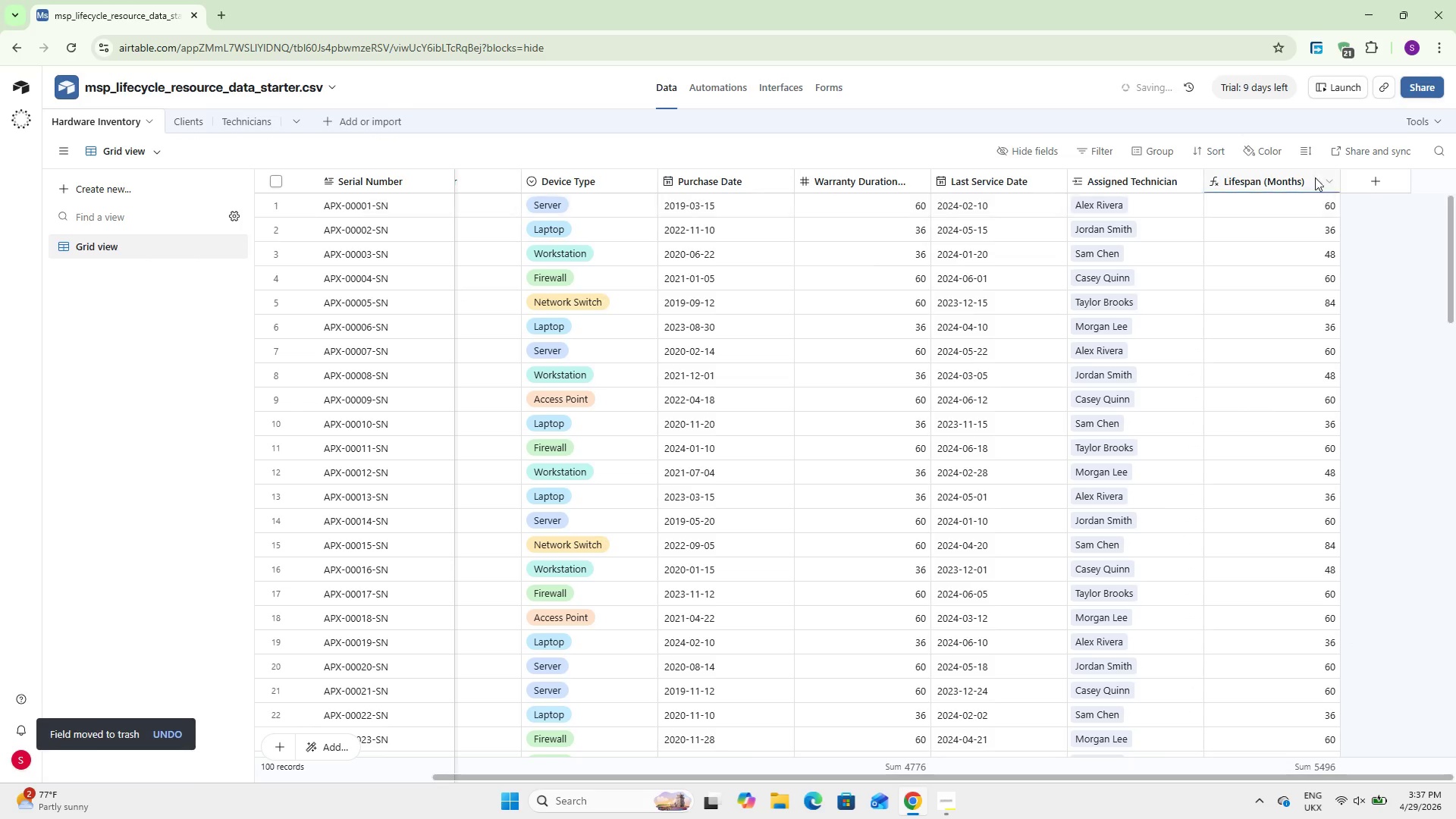 
left_click([1357, 172])
 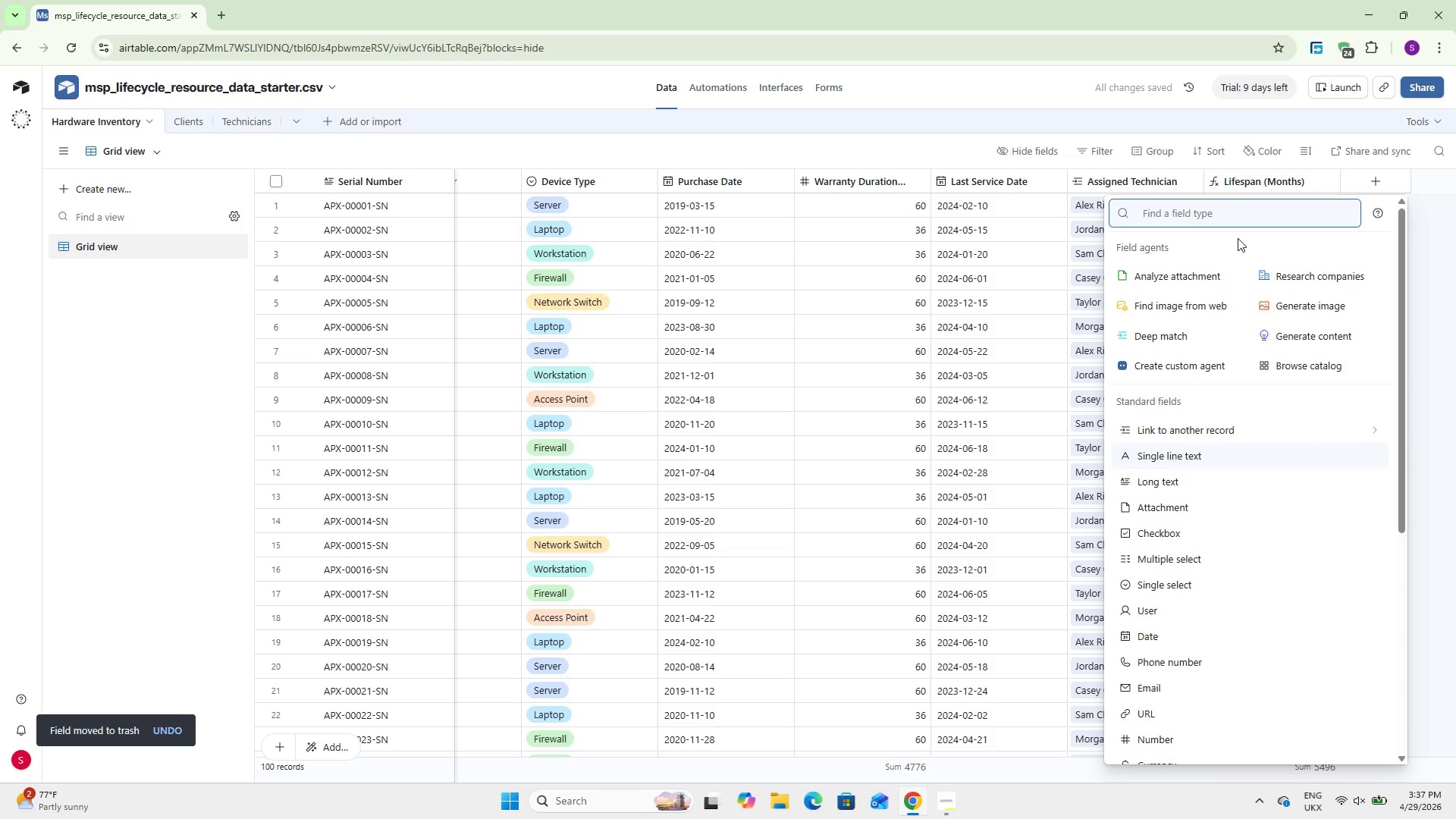 
type(for)
 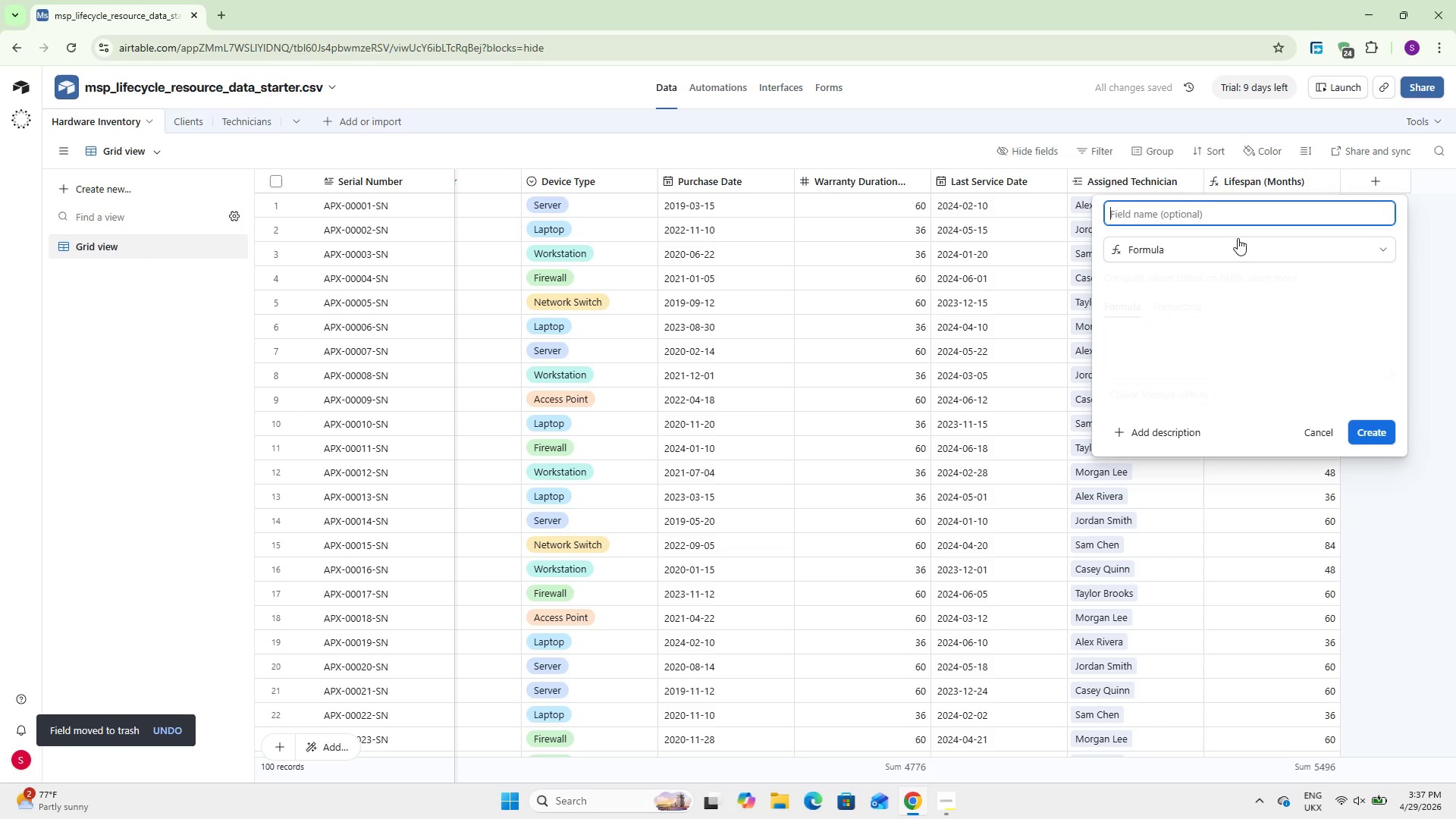 
key(Enter)
 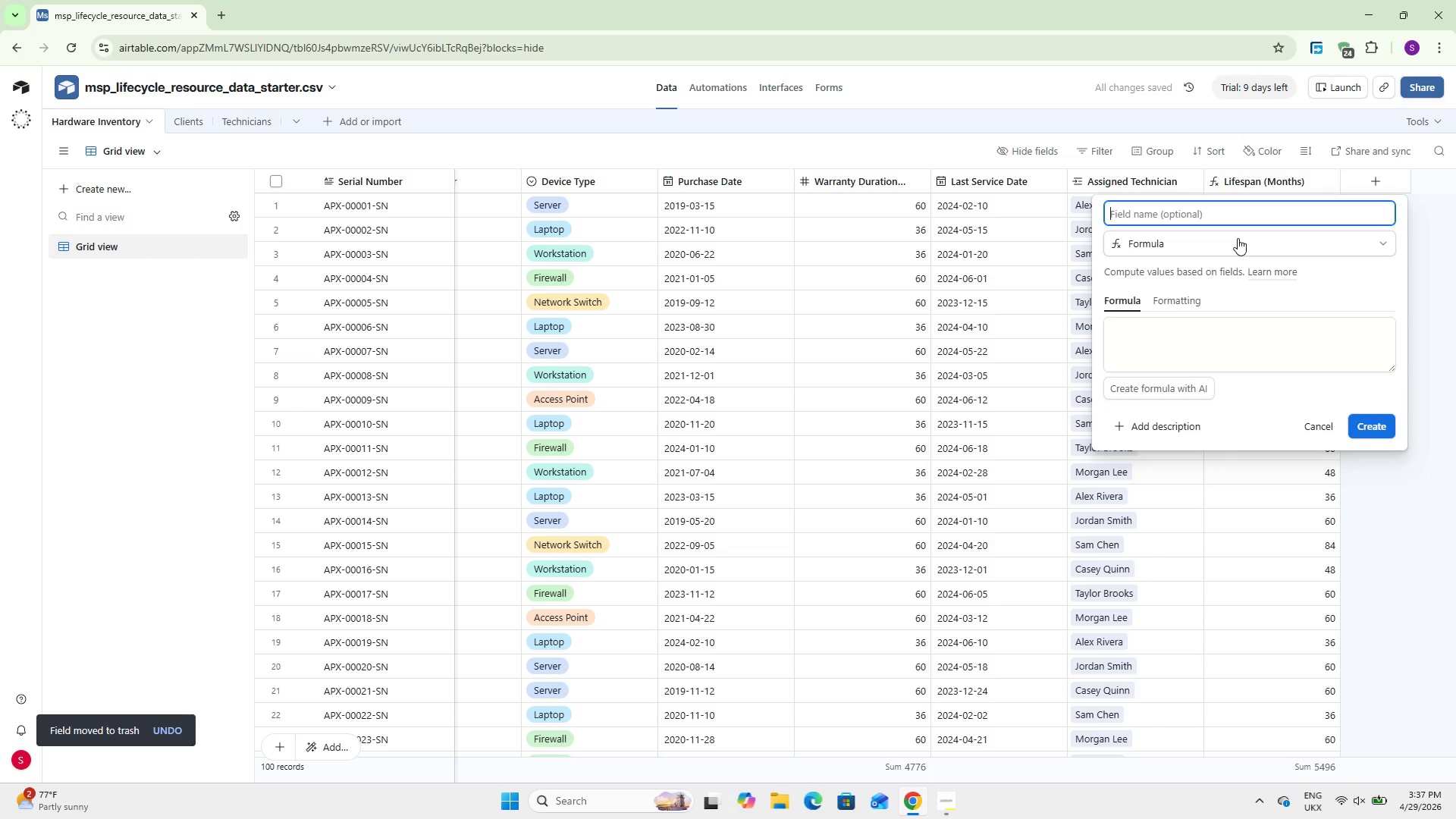 
type(HArD)
key(Backspace)
key(Backspace)
key(Backspace)
type(ardwre Heakt)
key(Backspace)
key(Backspace)
type(lth)
 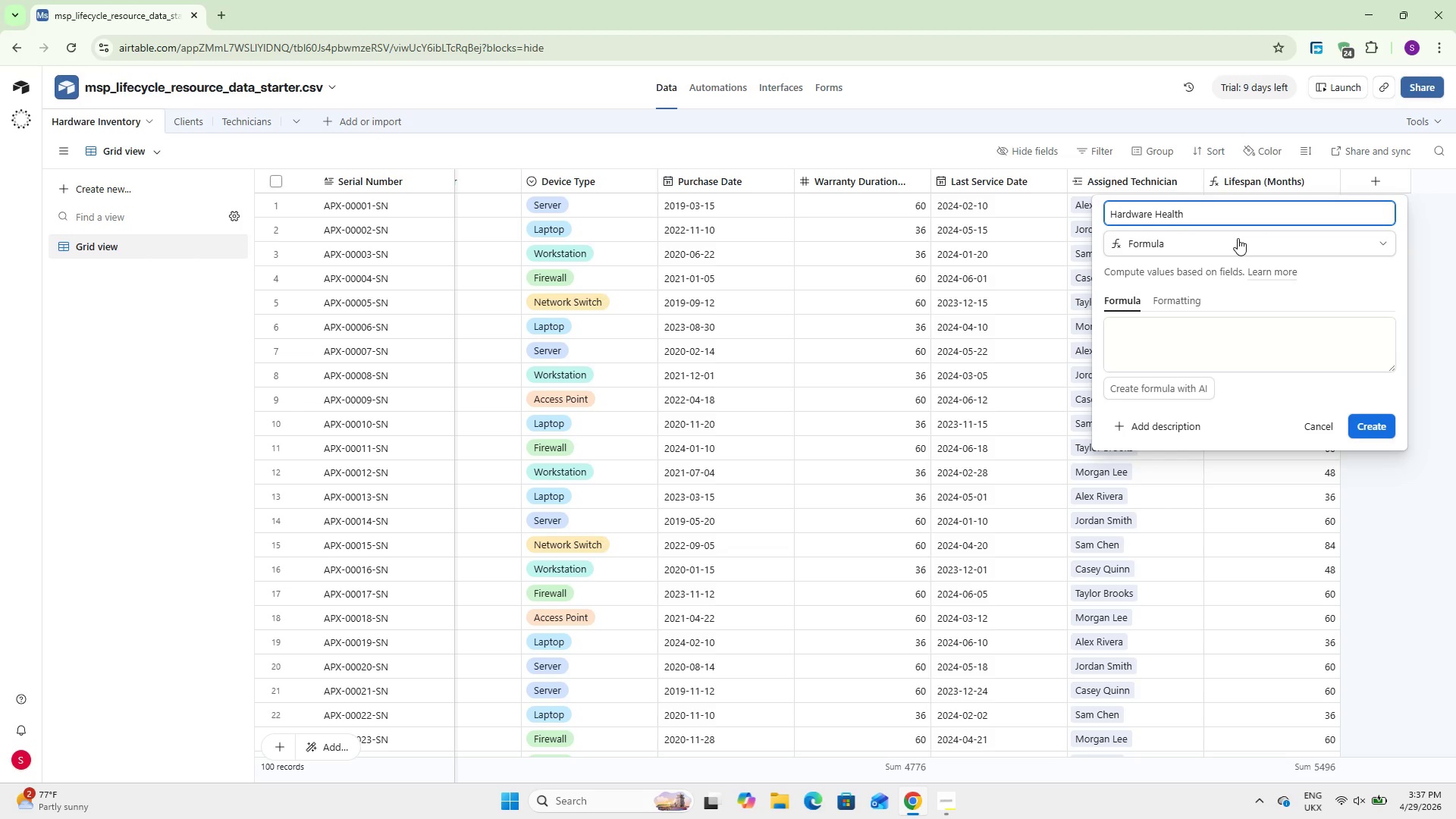 
left_click([1186, 331])
 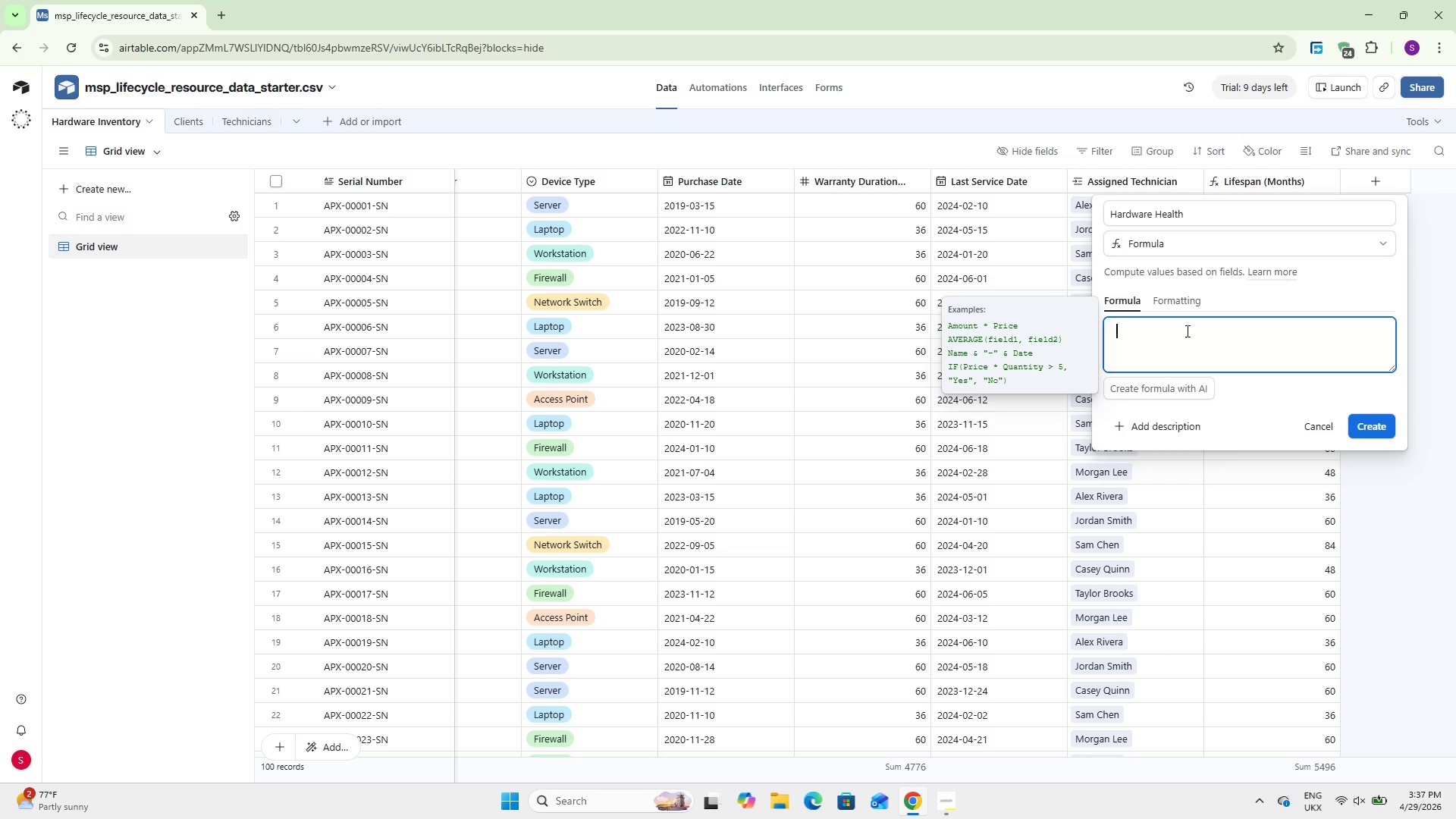 
key(Control+V)
 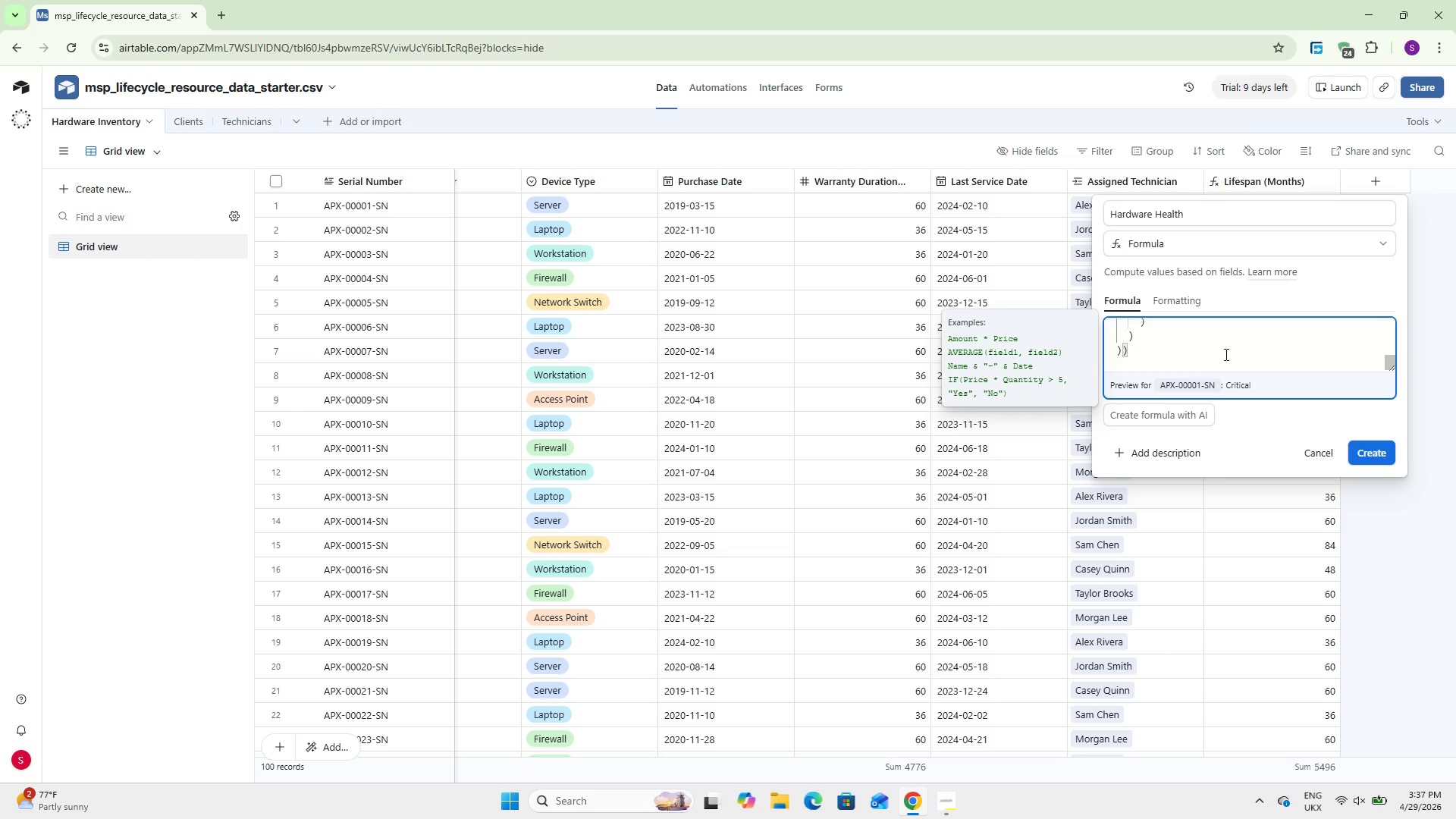 
scroll: coordinate [1212, 350], scroll_direction: up, amount: 13.0
 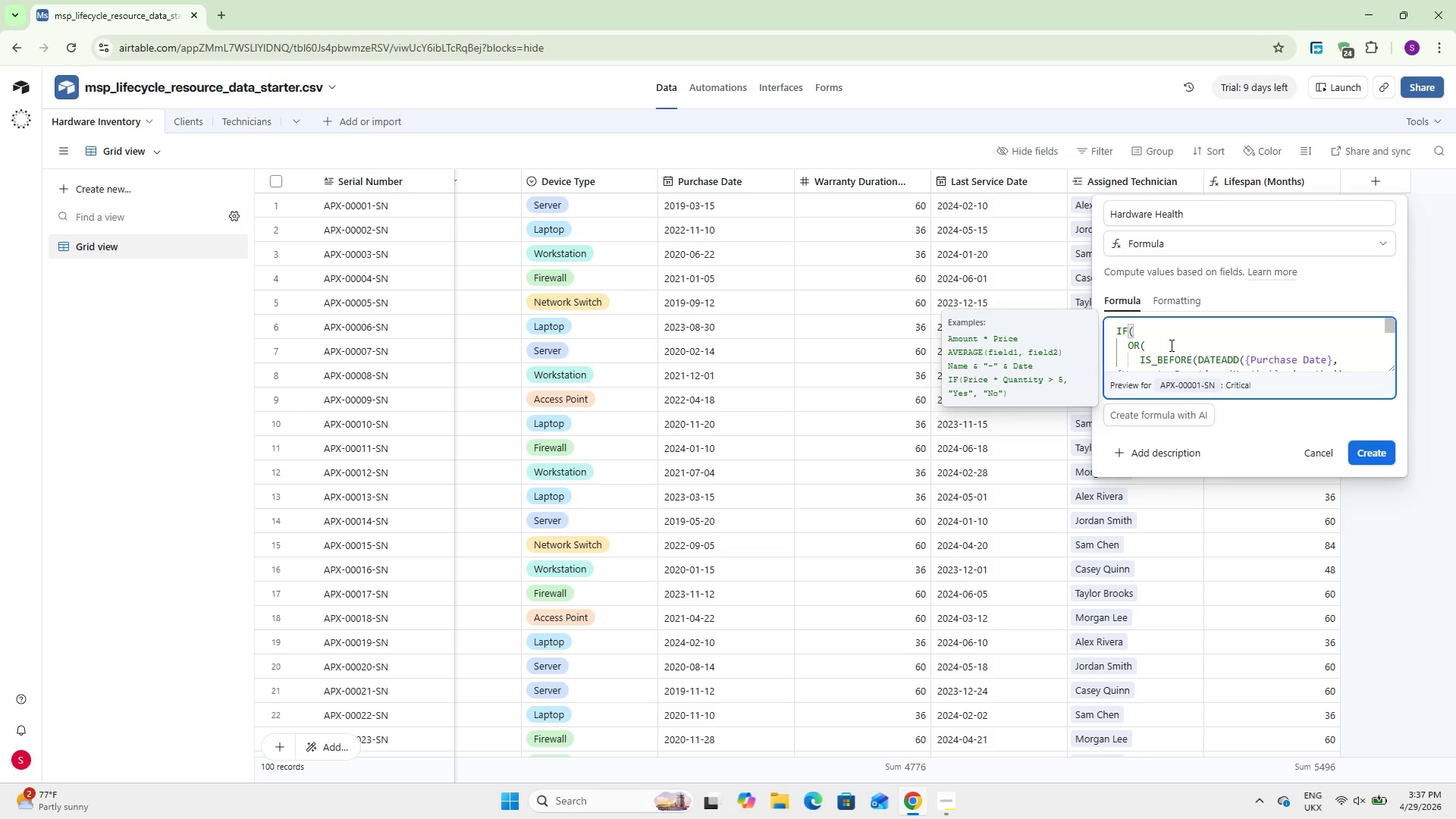 
left_click([1147, 340])
 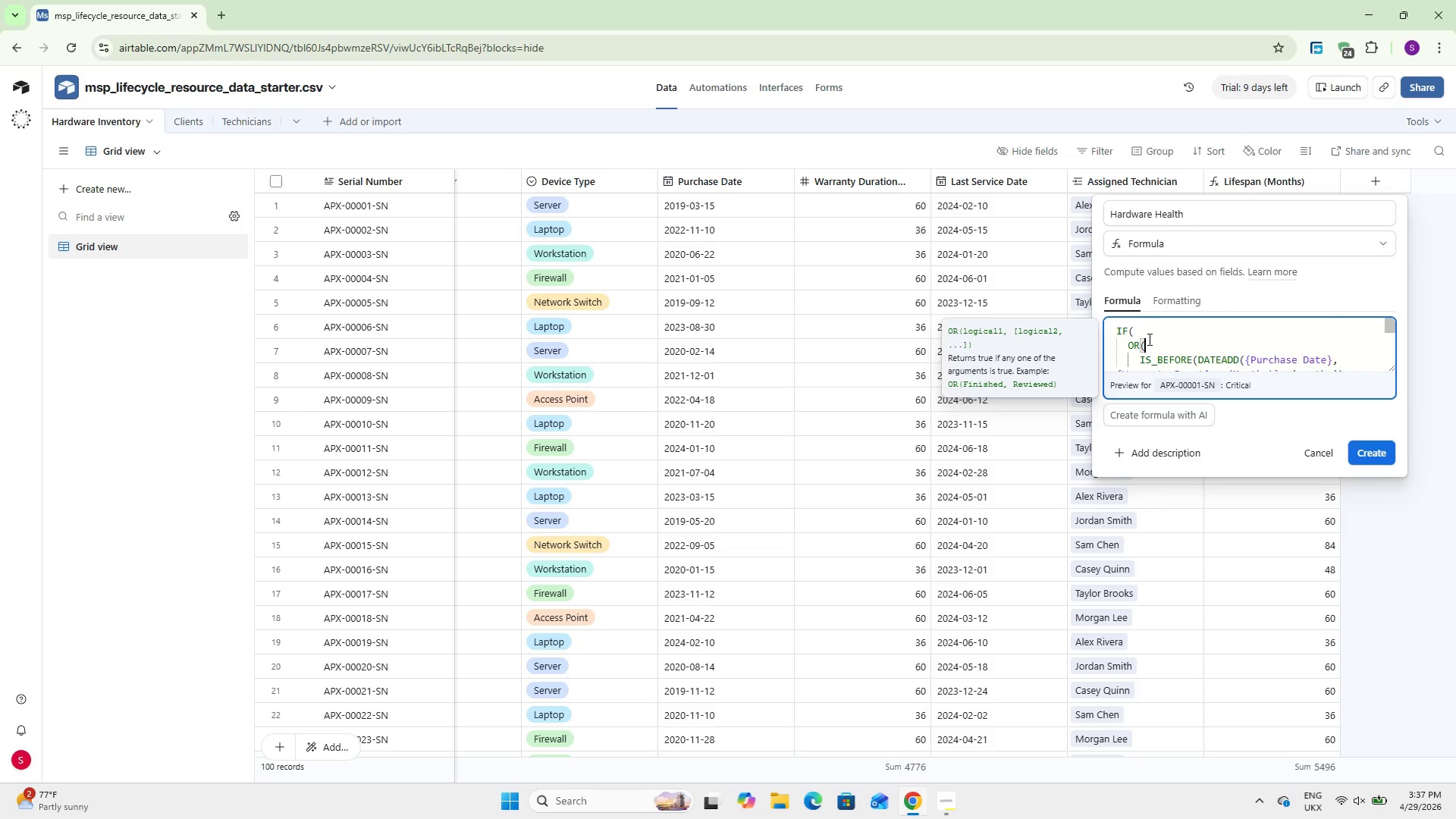 
scroll: coordinate [1150, 344], scroll_direction: down, amount: 2.0
 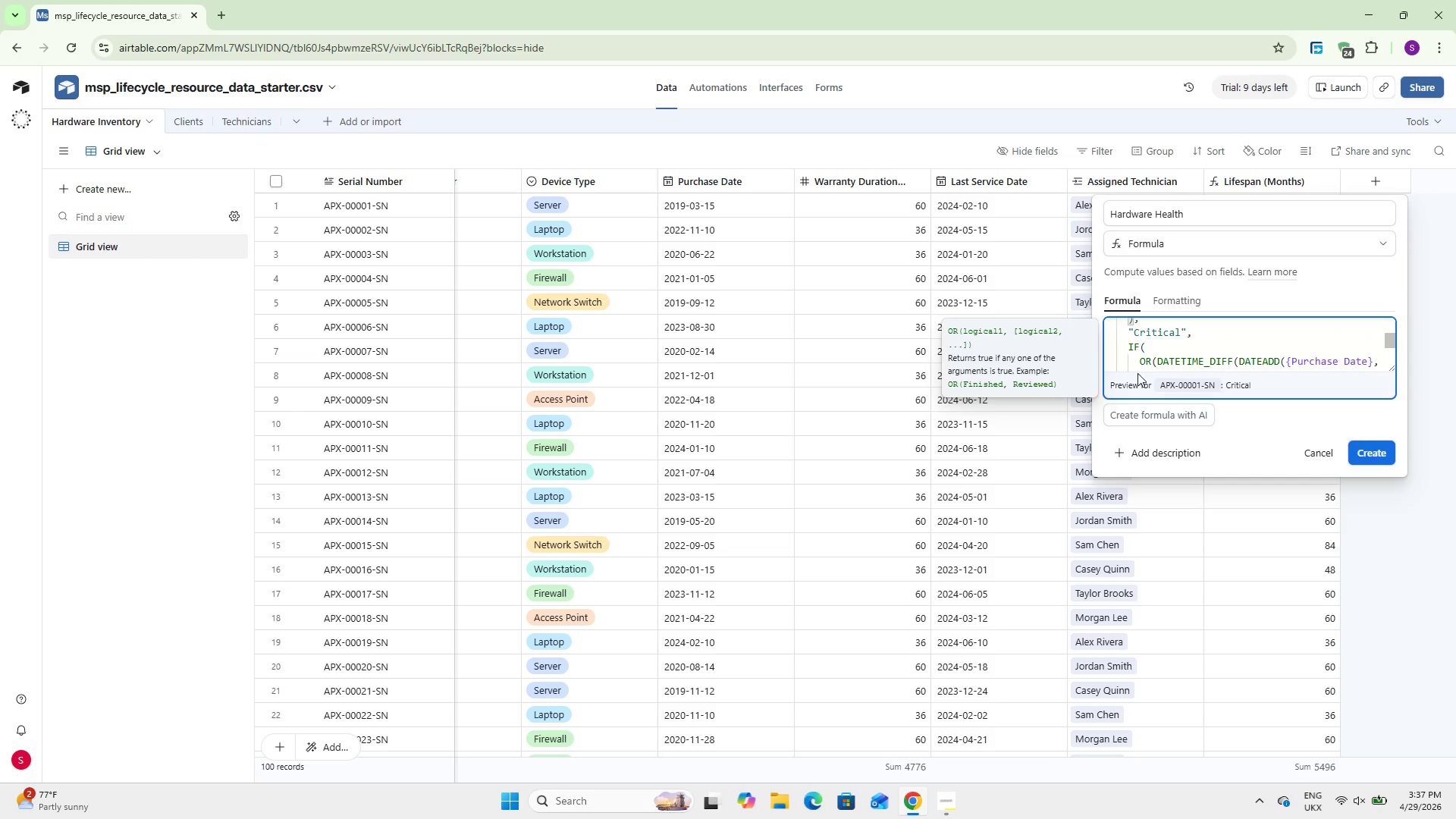 
left_click([1203, 335])
 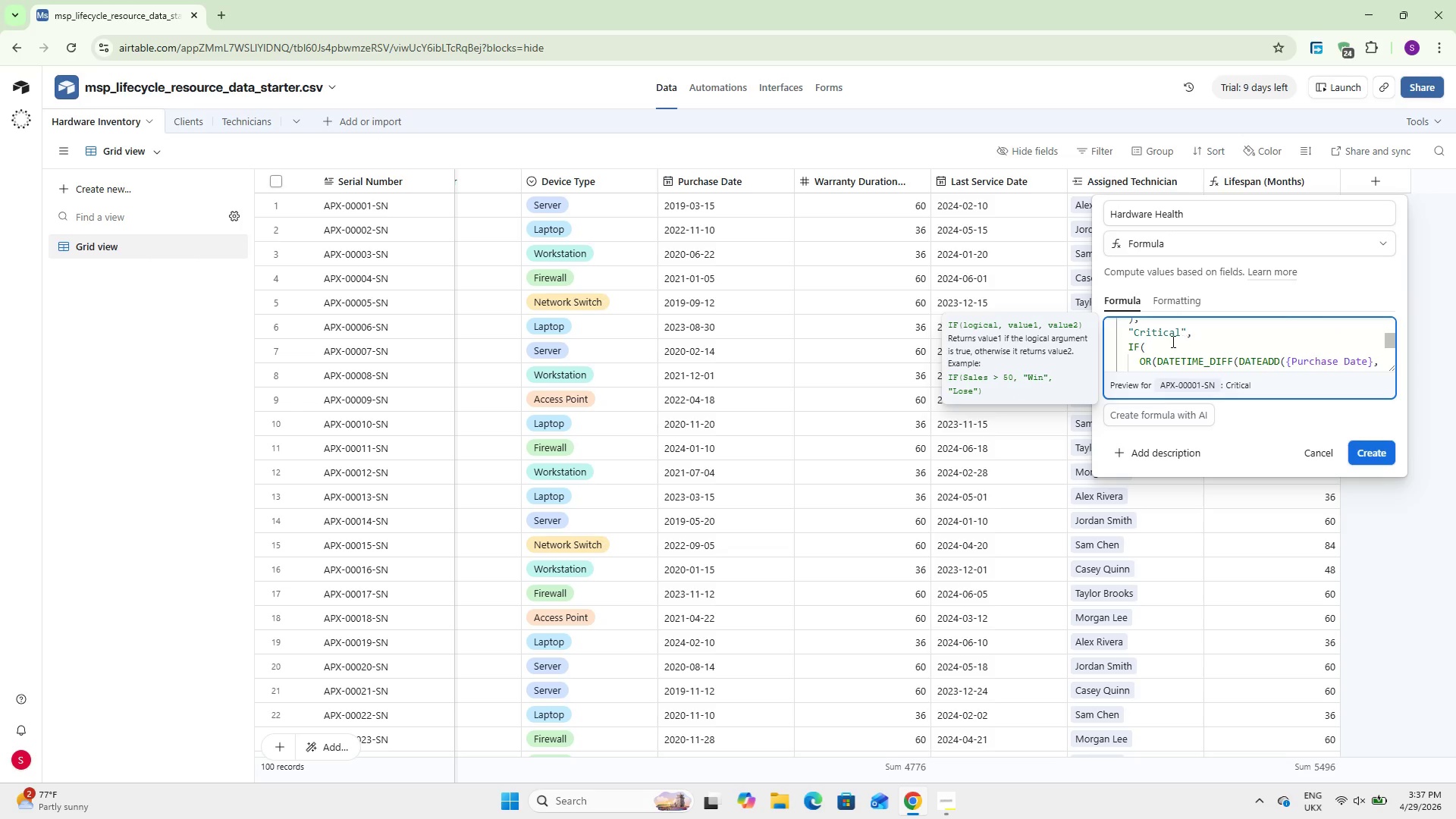 
left_click([1172, 341])
 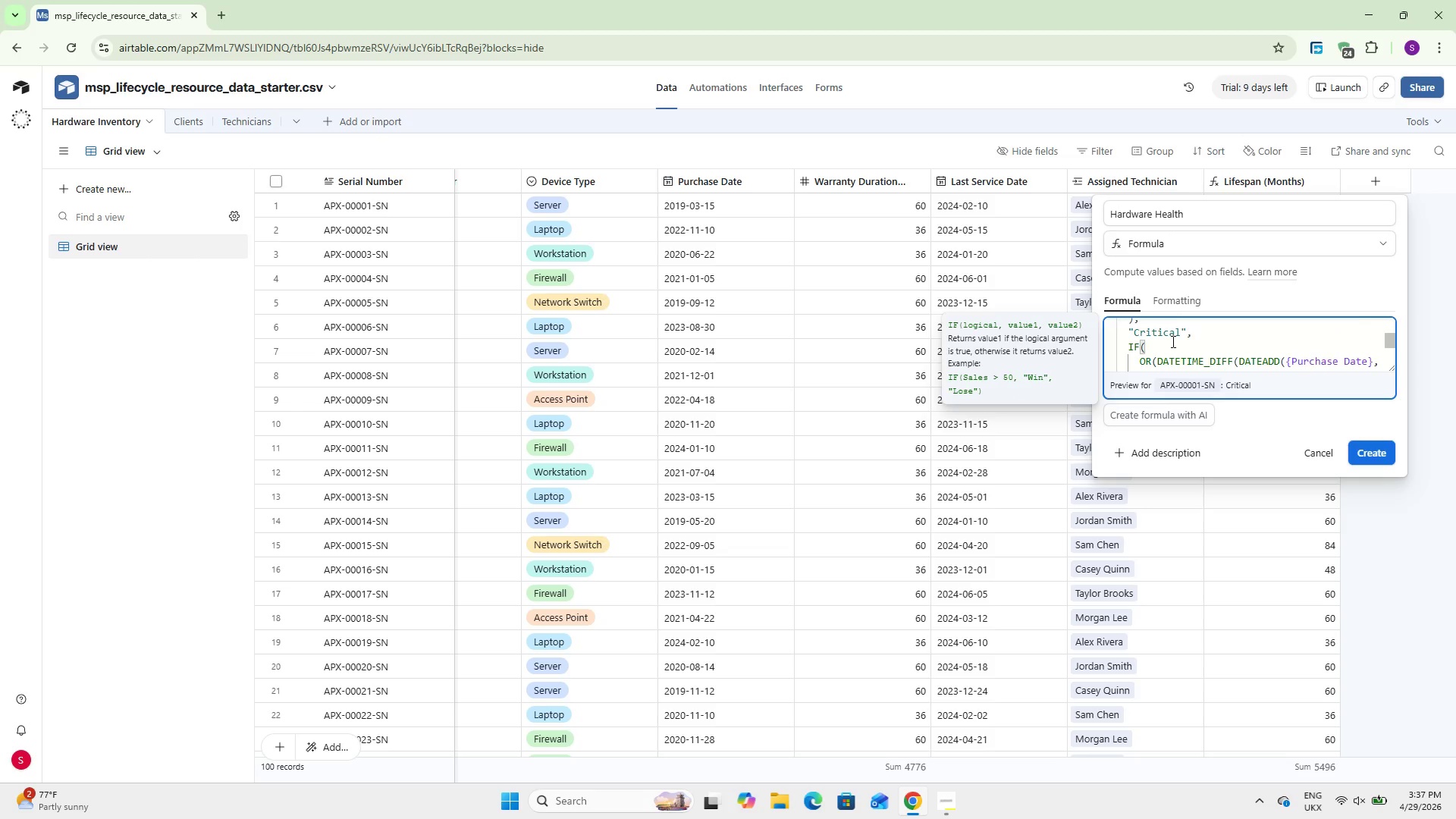 
scroll: coordinate [1172, 341], scroll_direction: down, amount: 1.0
 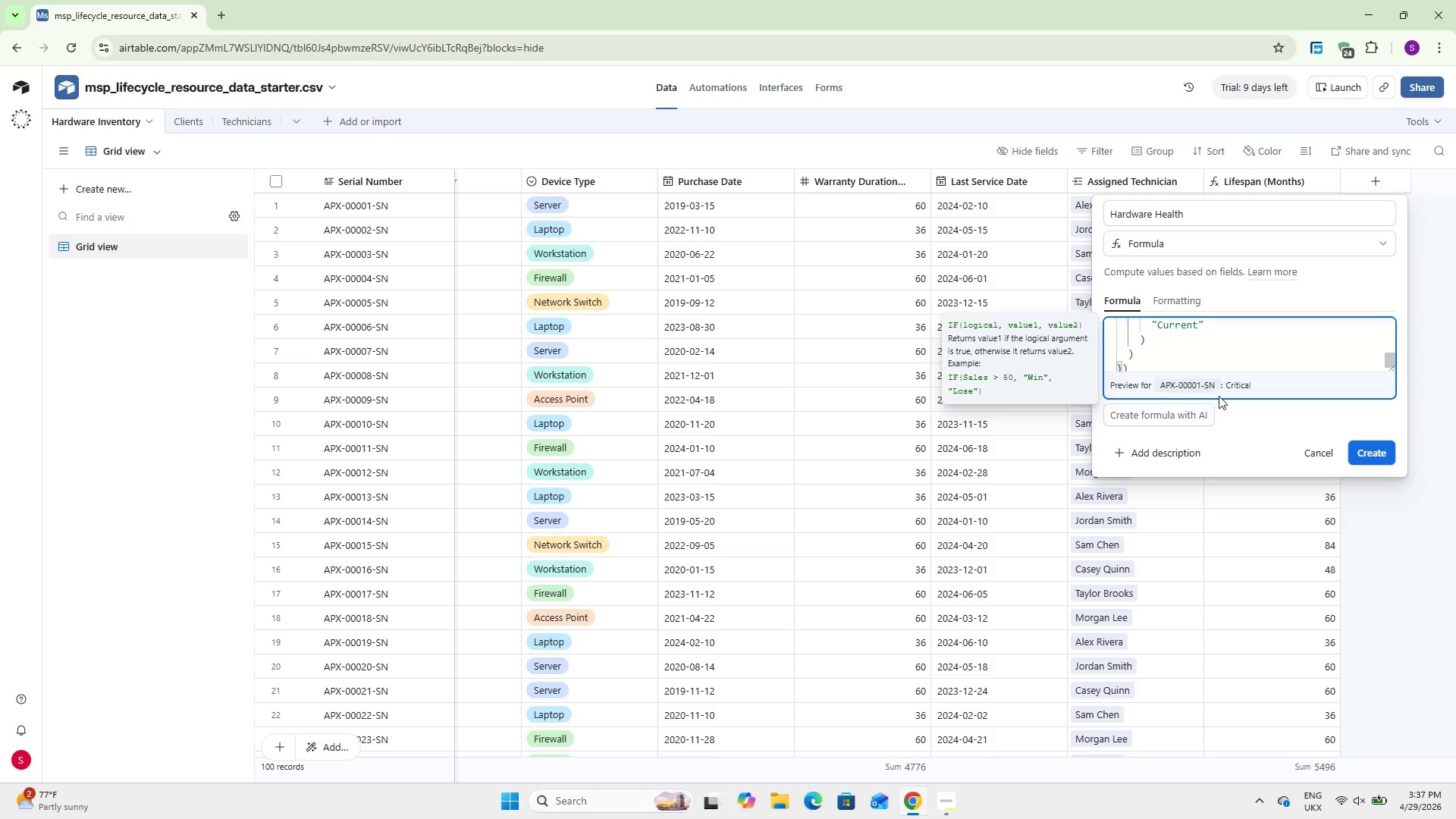 
scroll: coordinate [1207, 378], scroll_direction: up, amount: 1.0
 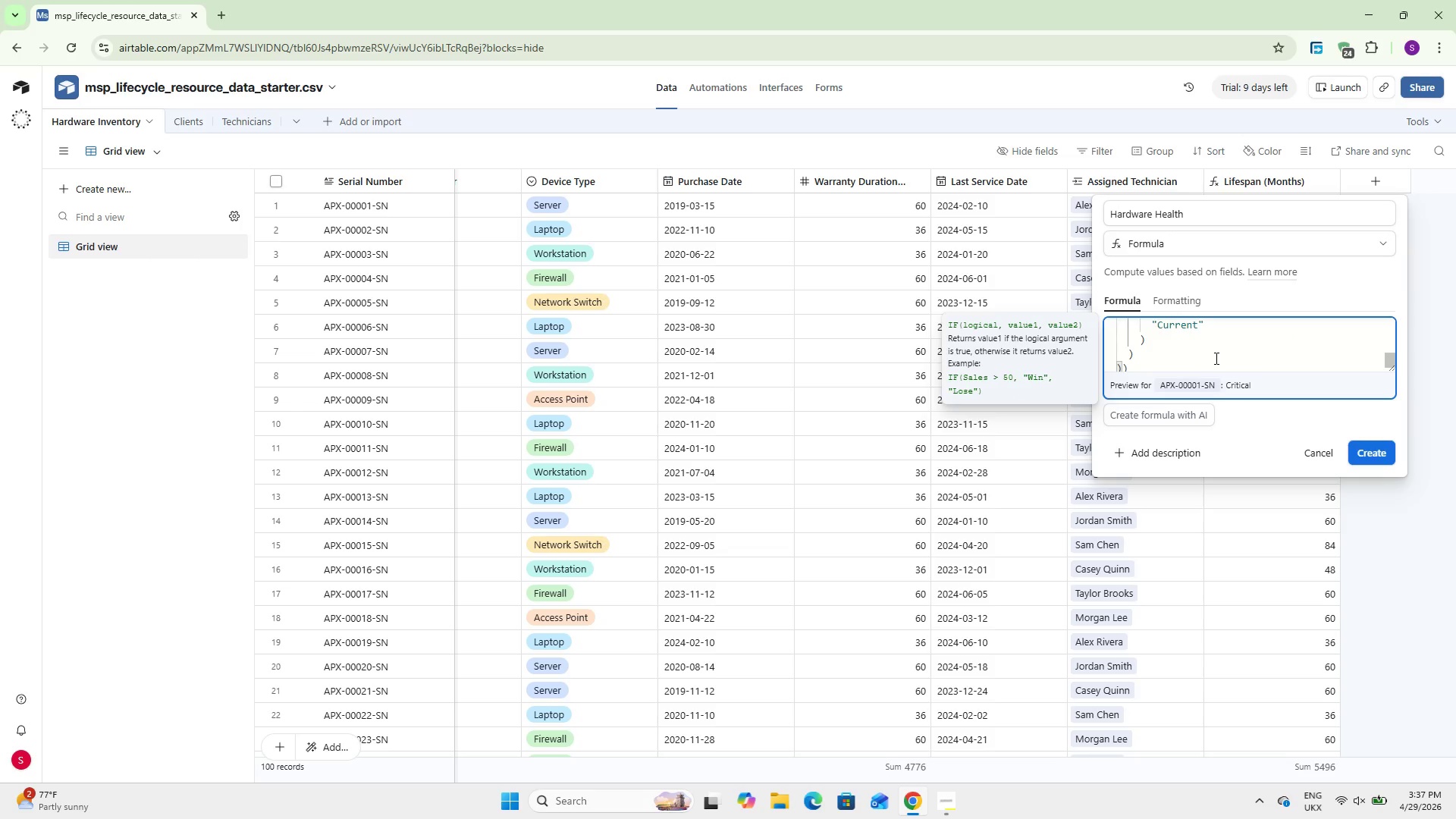 
key(Control+A)
 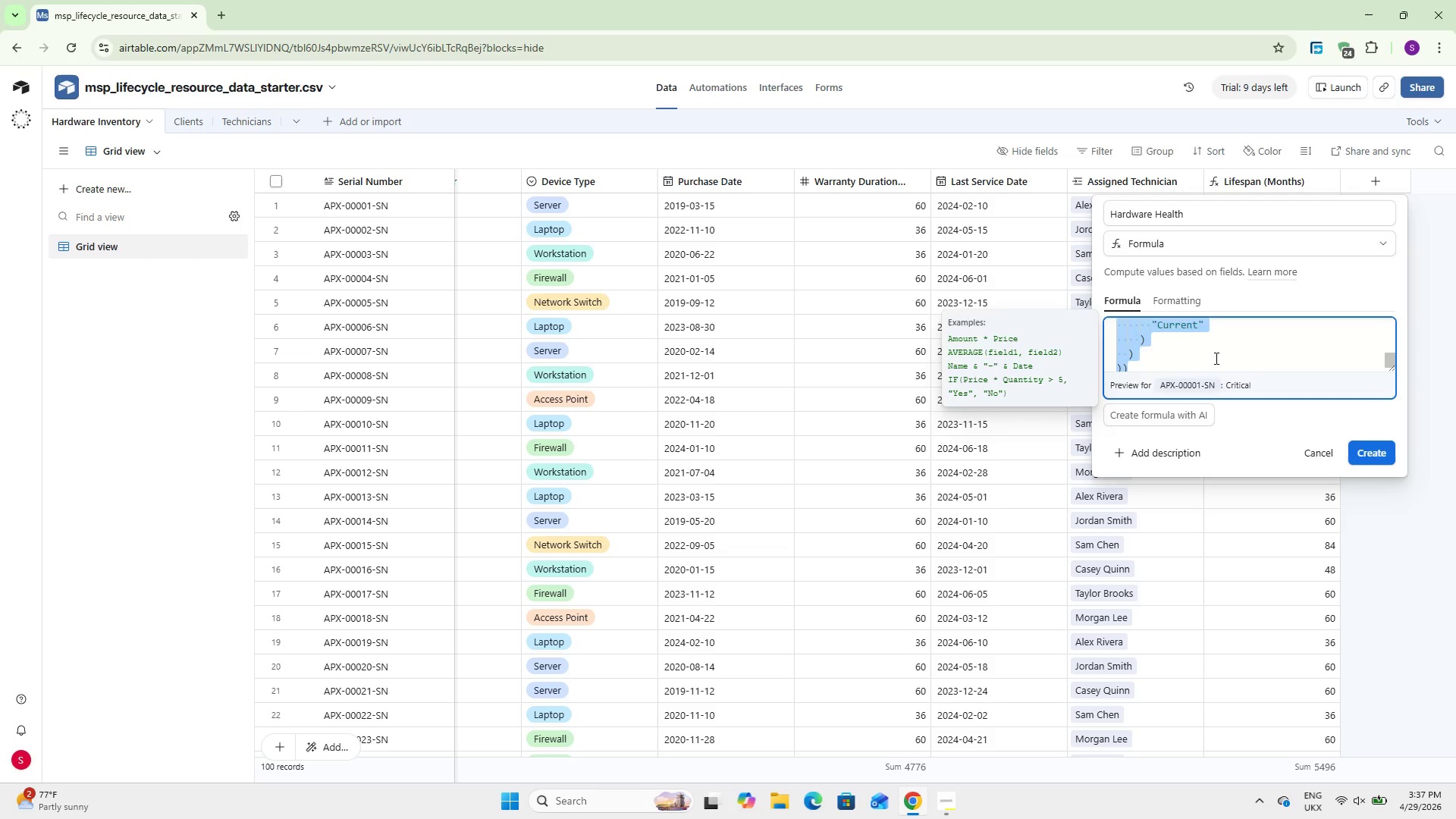 
key(Backspace)
type(fgd)
 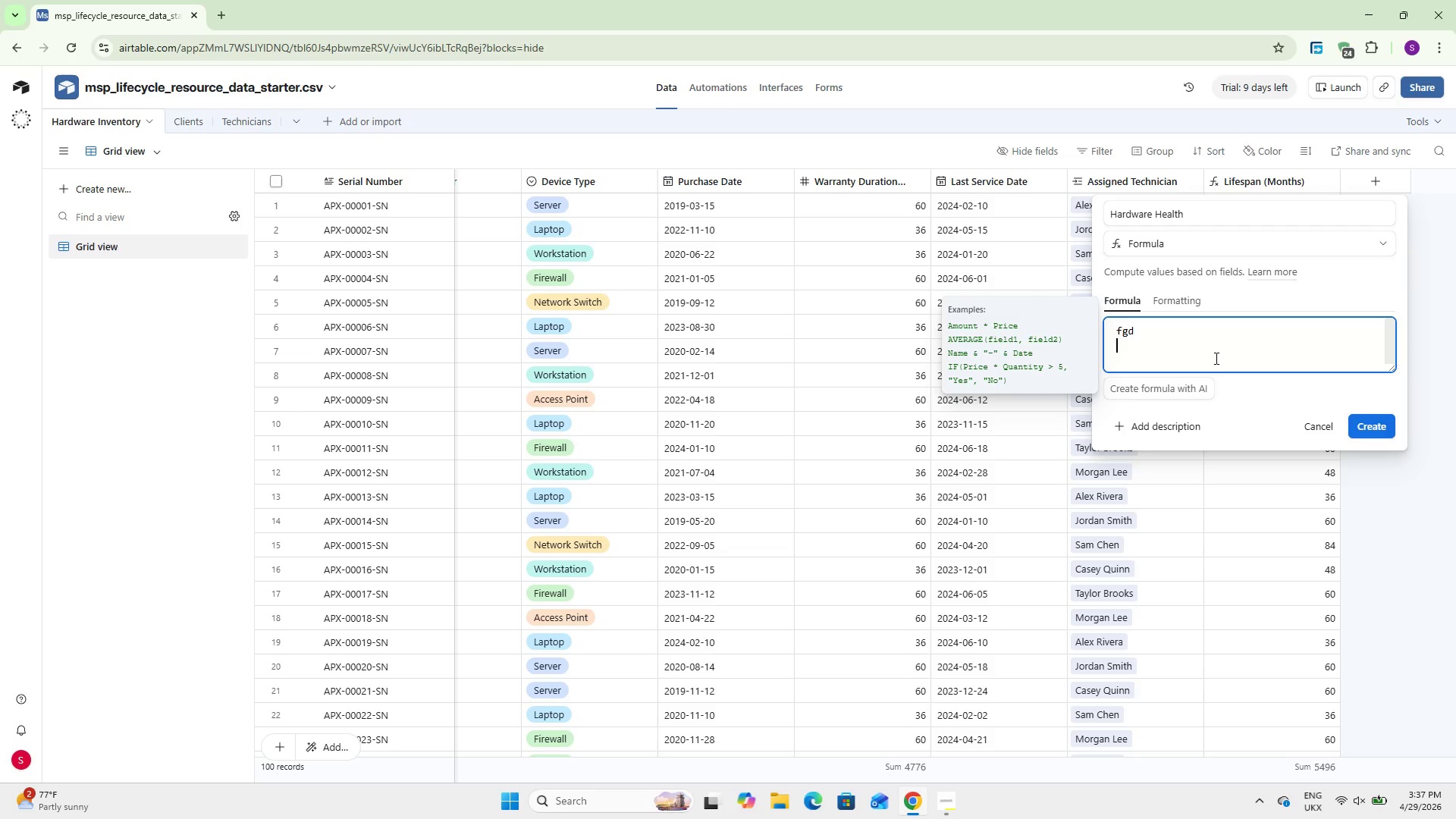 
key(Enter)
 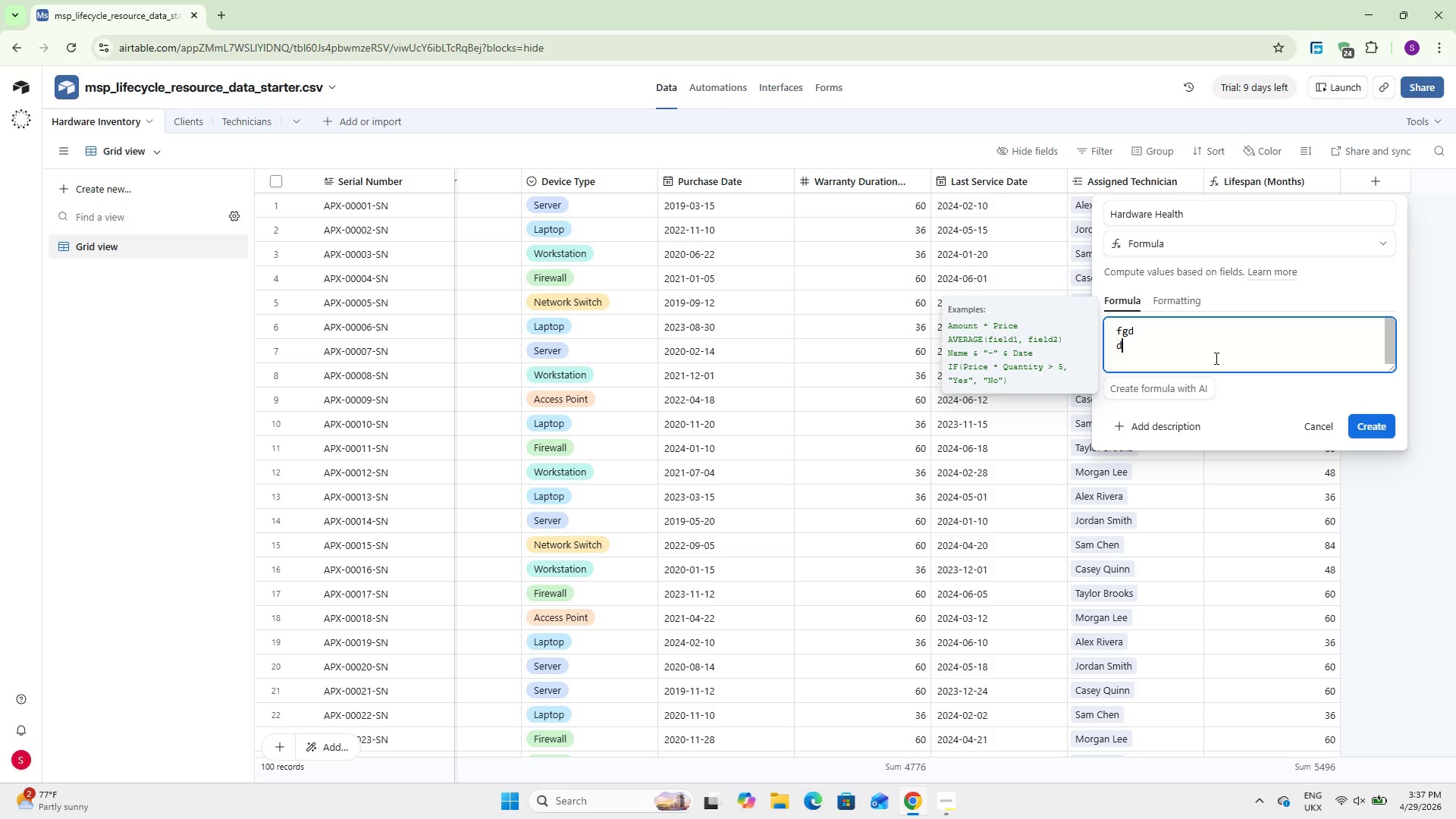 
key(D)
 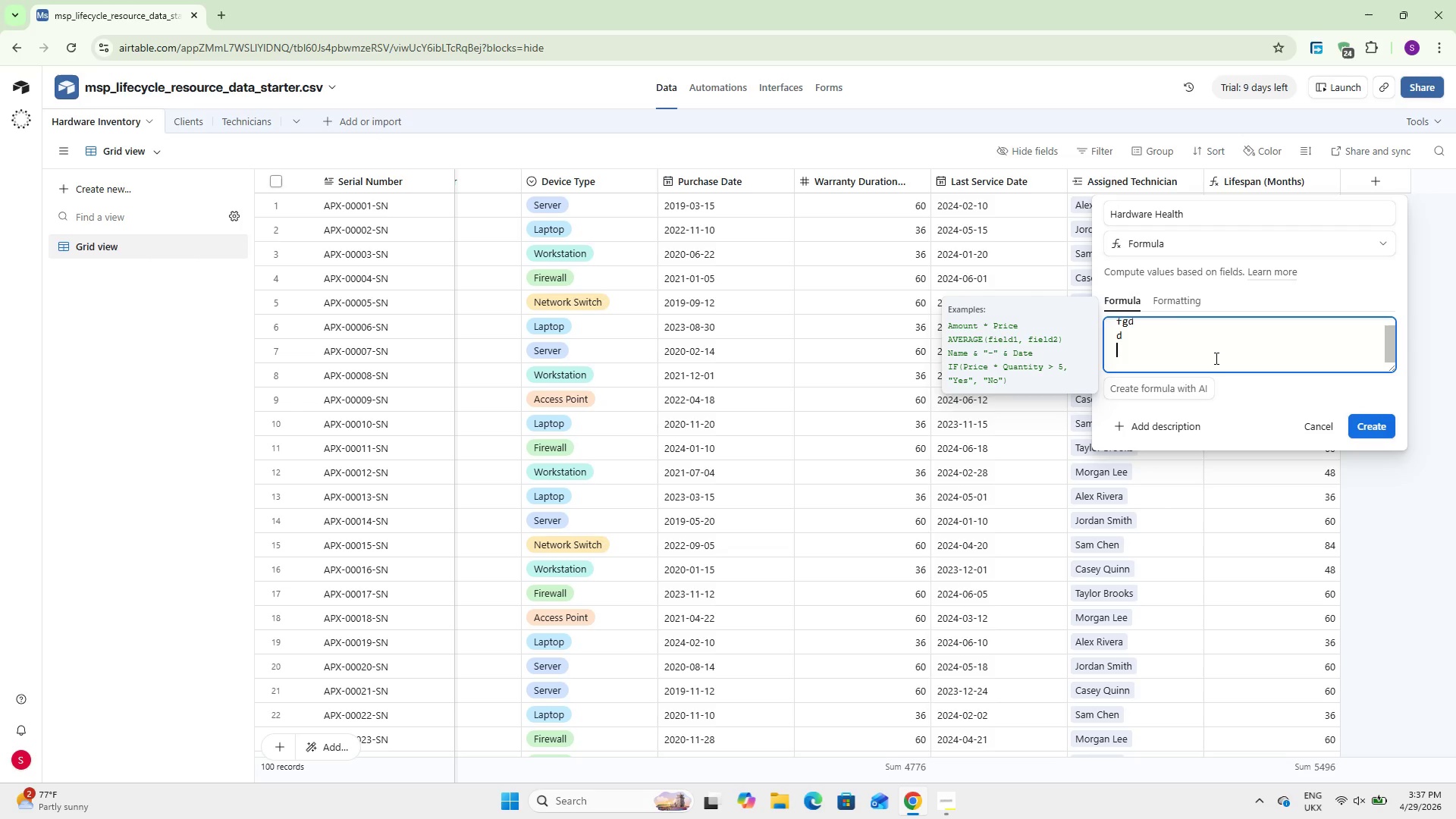 
key(Enter)
 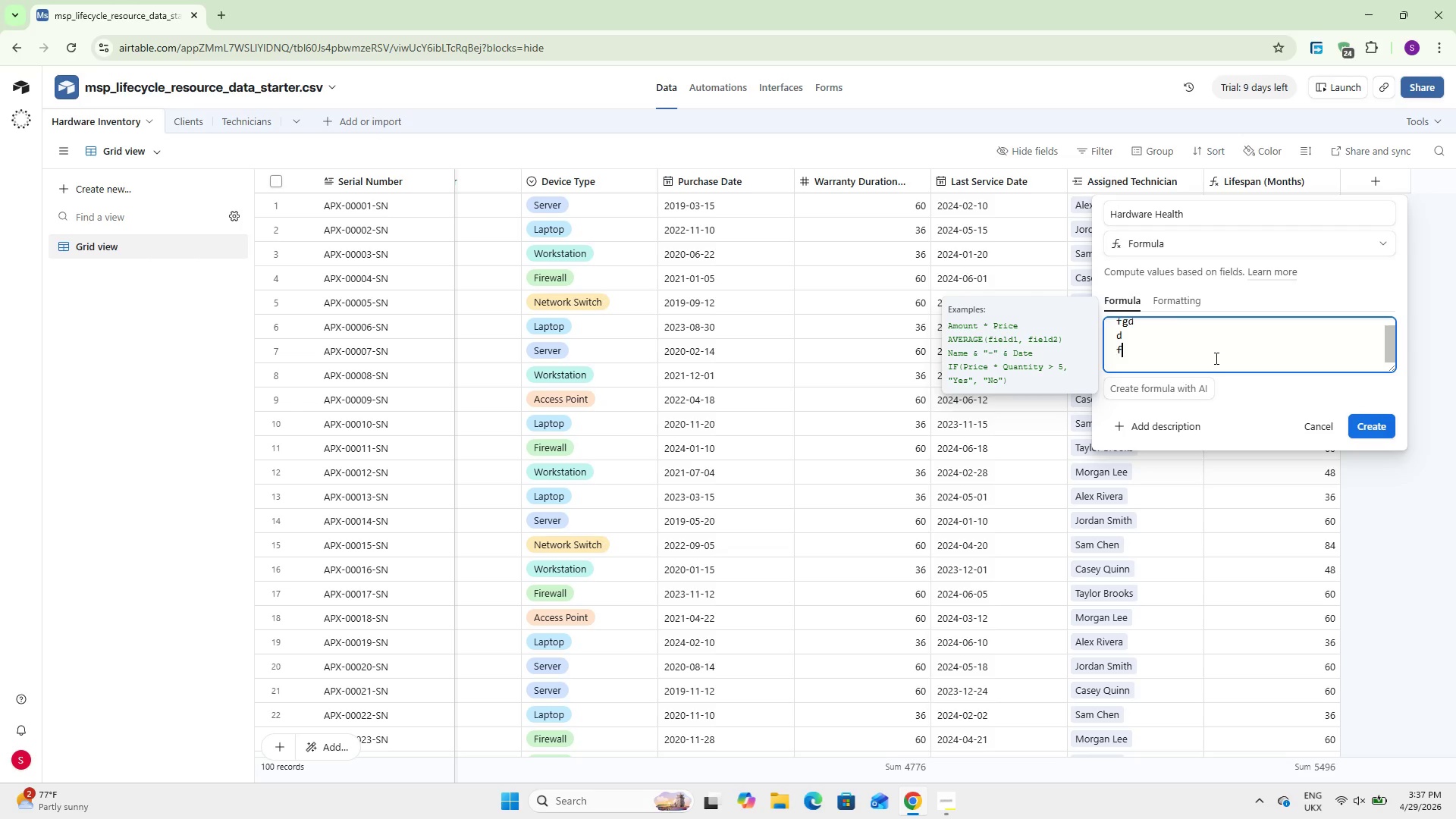 
key(F)
 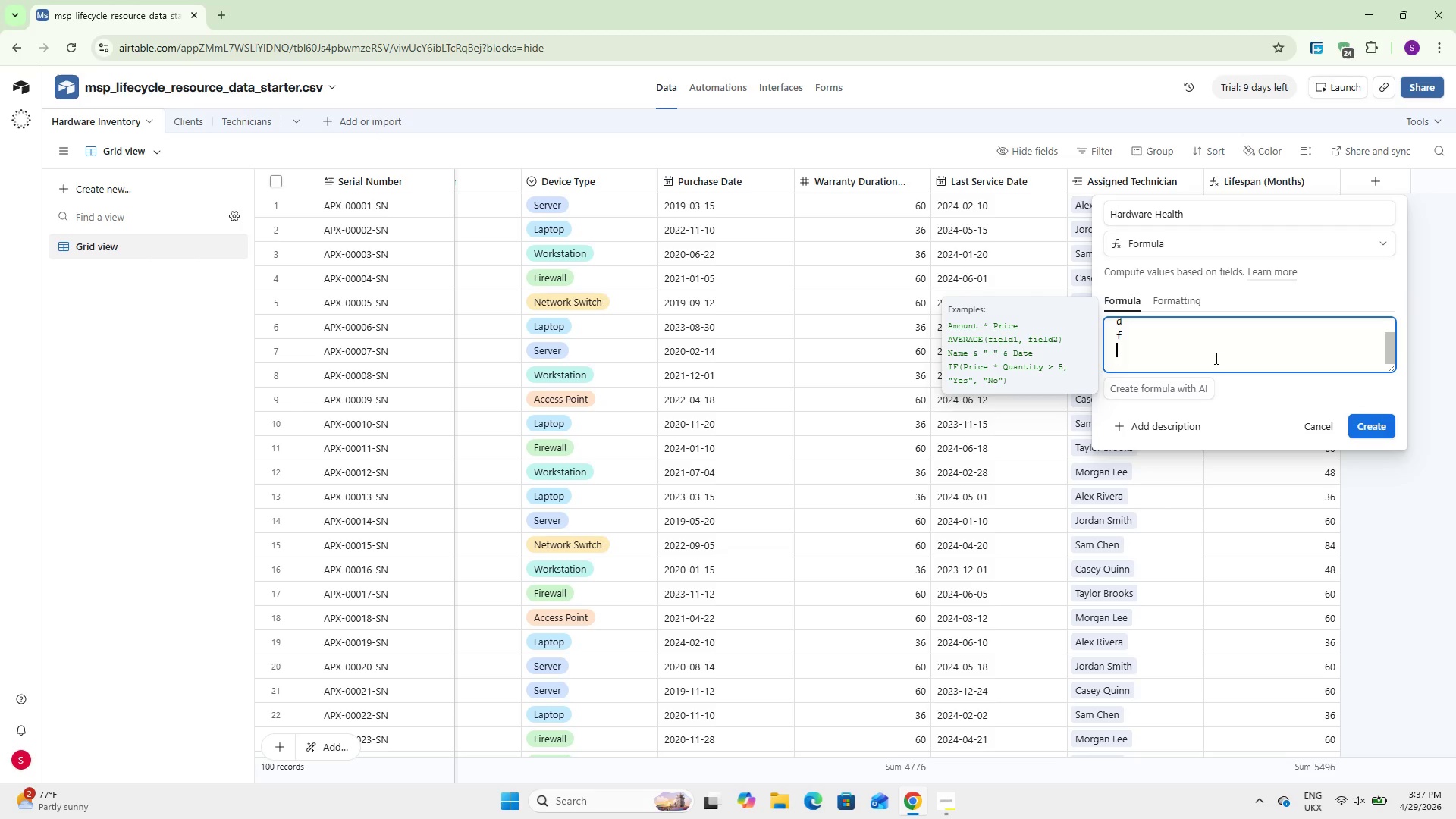 
key(Enter)
 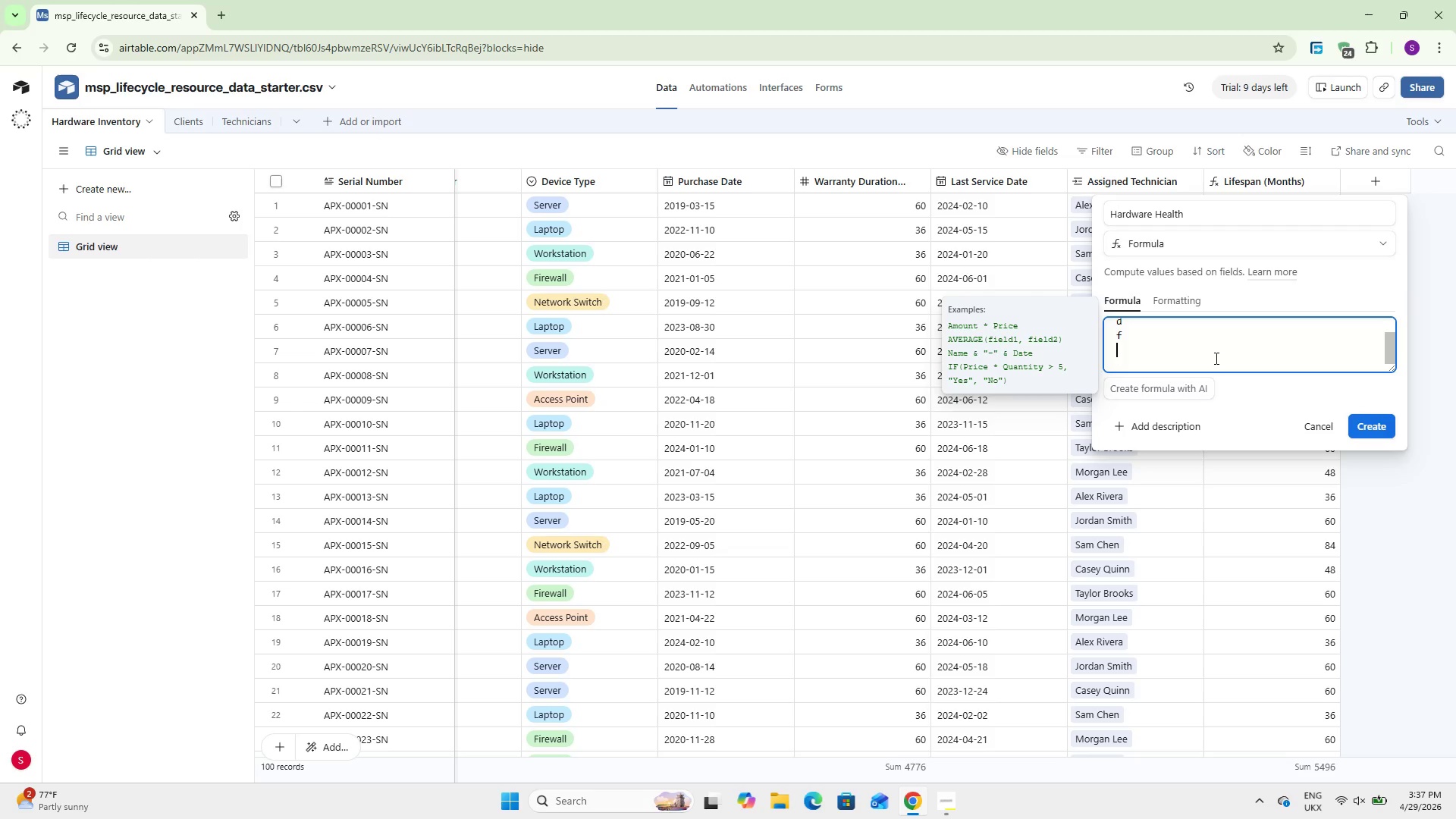 
type(df)
 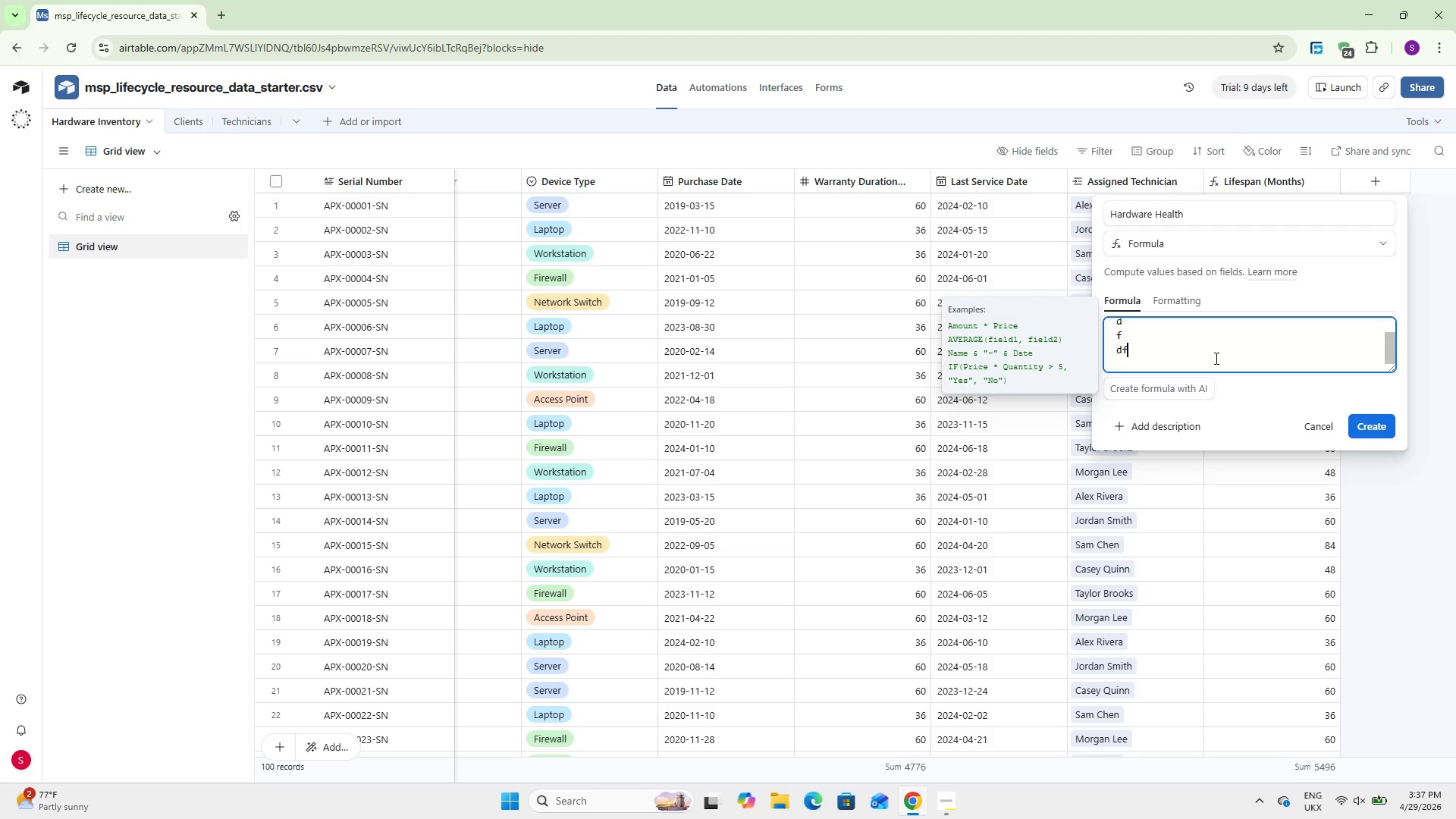 
key(Enter)
 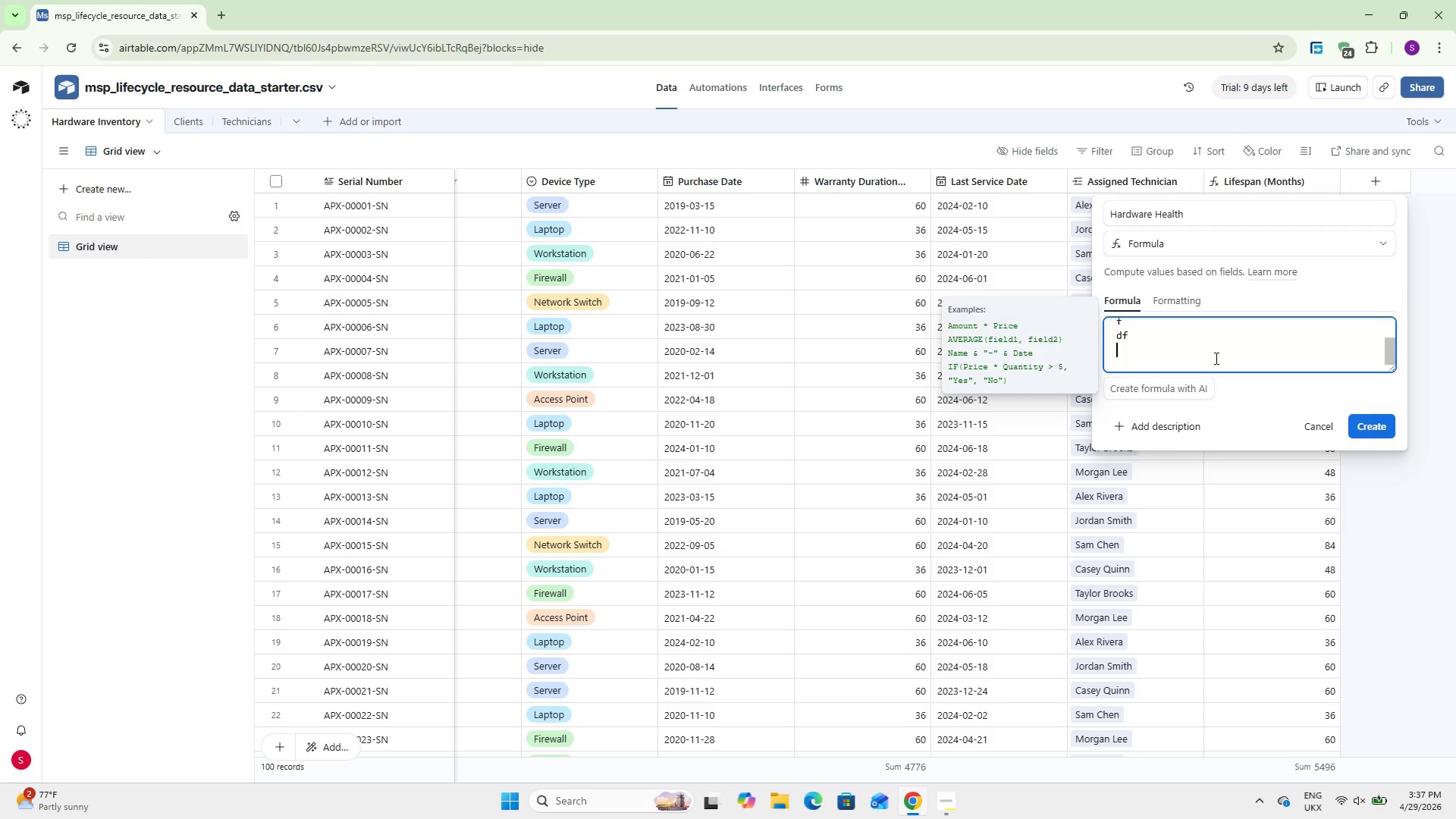 
key(D)
 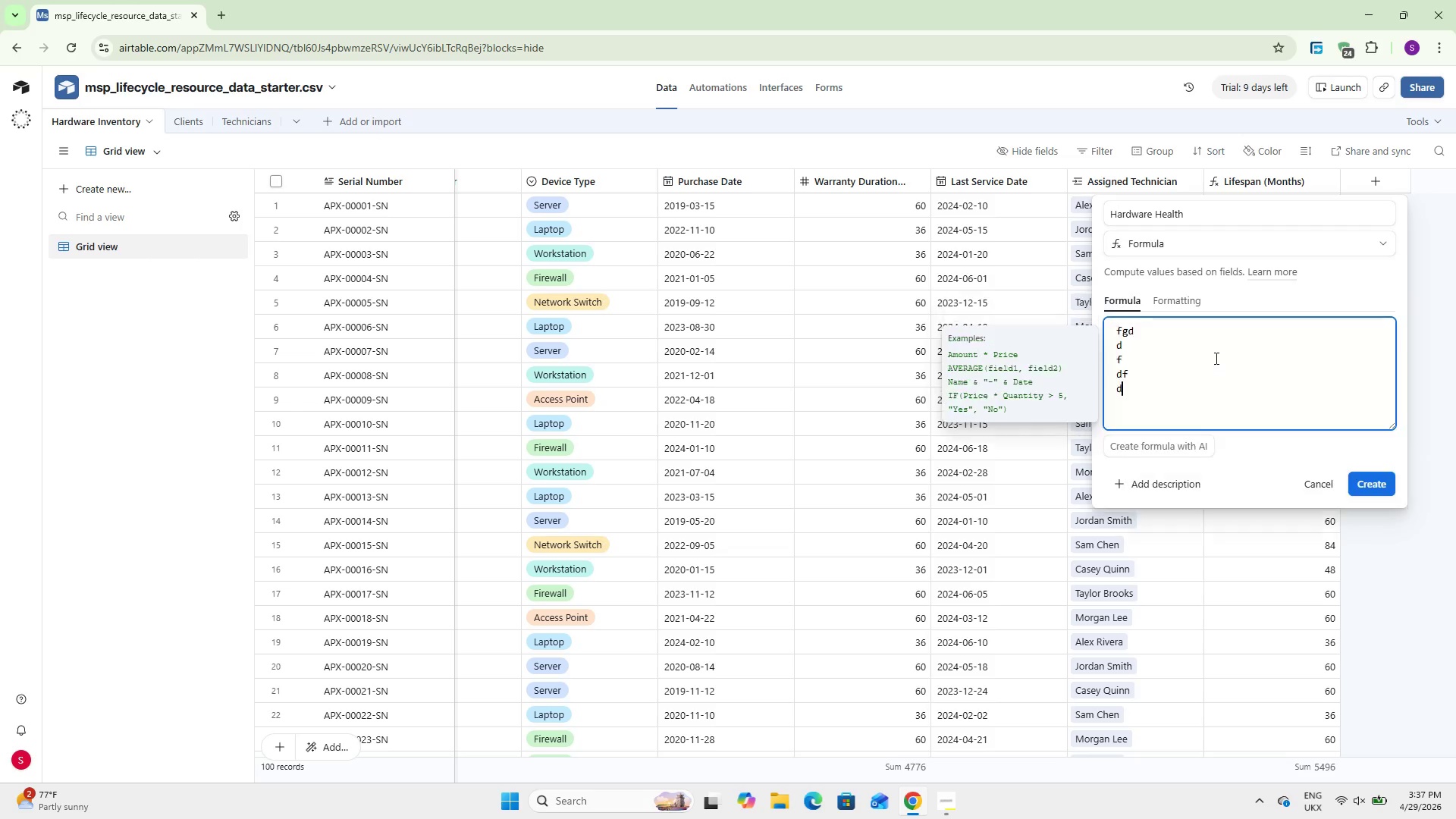 
key(Enter)
 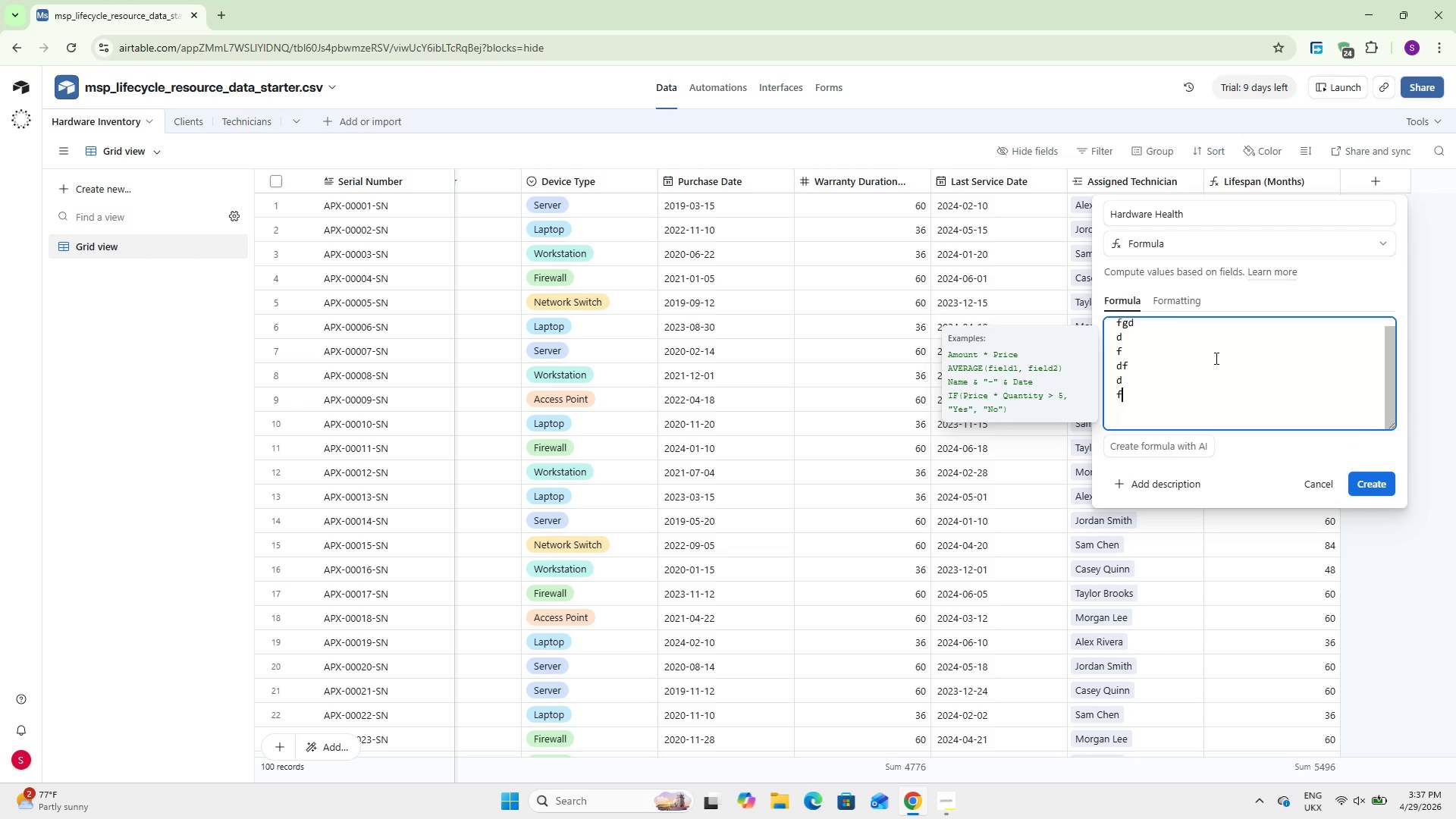 
type(fd)
 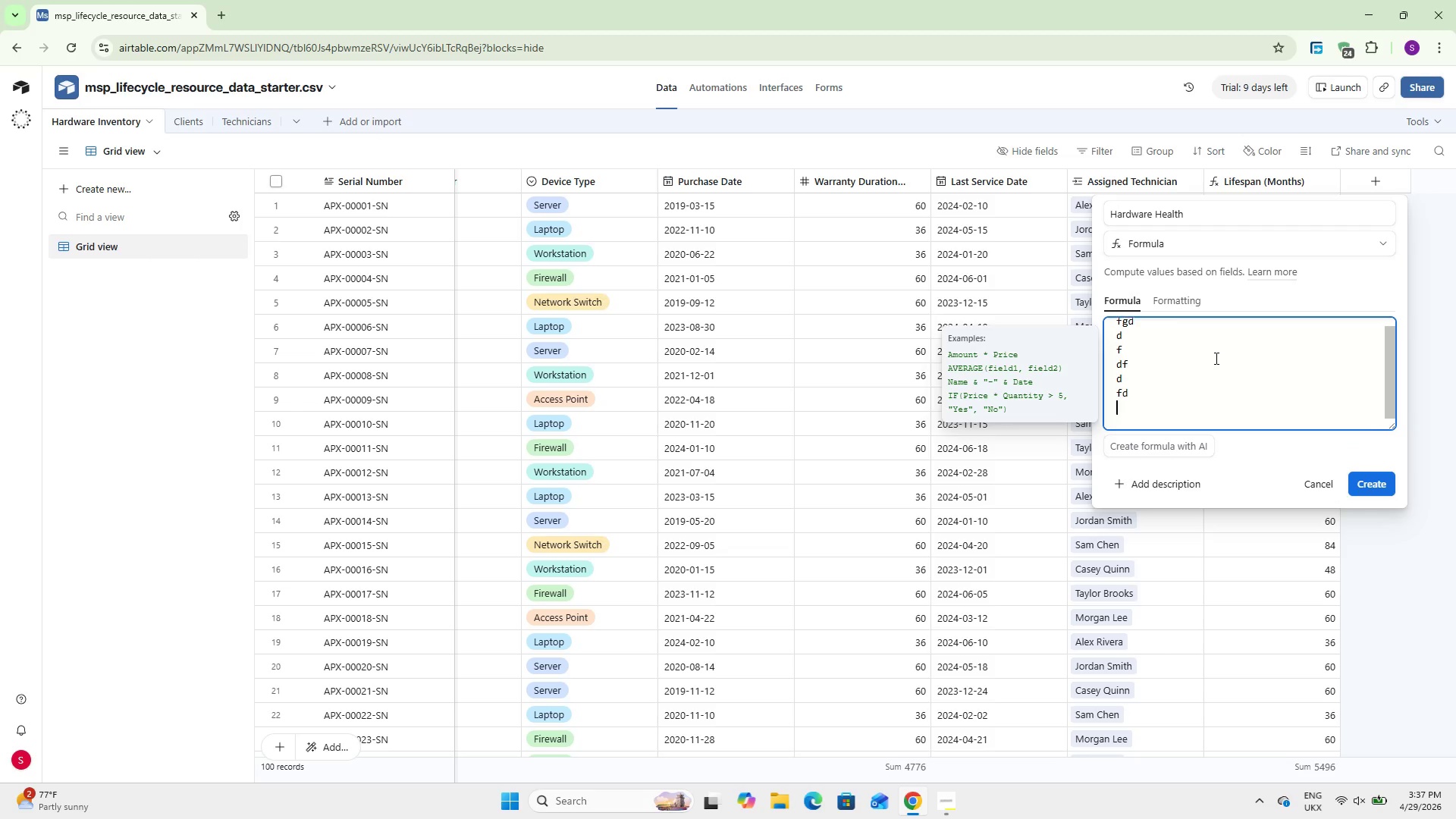 
key(Enter)
 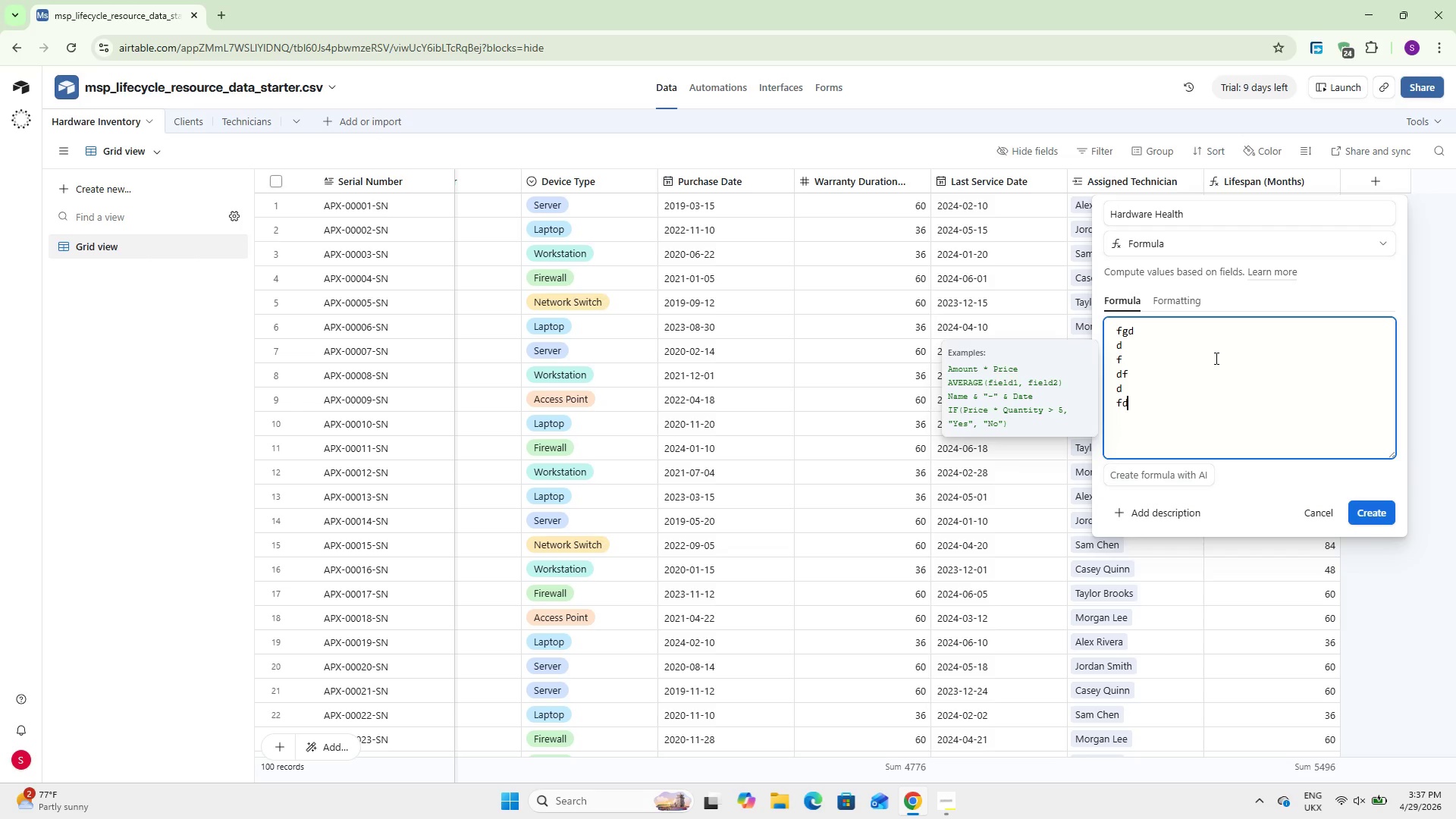 
hold_key(key=Backspace, duration=0.72)
 